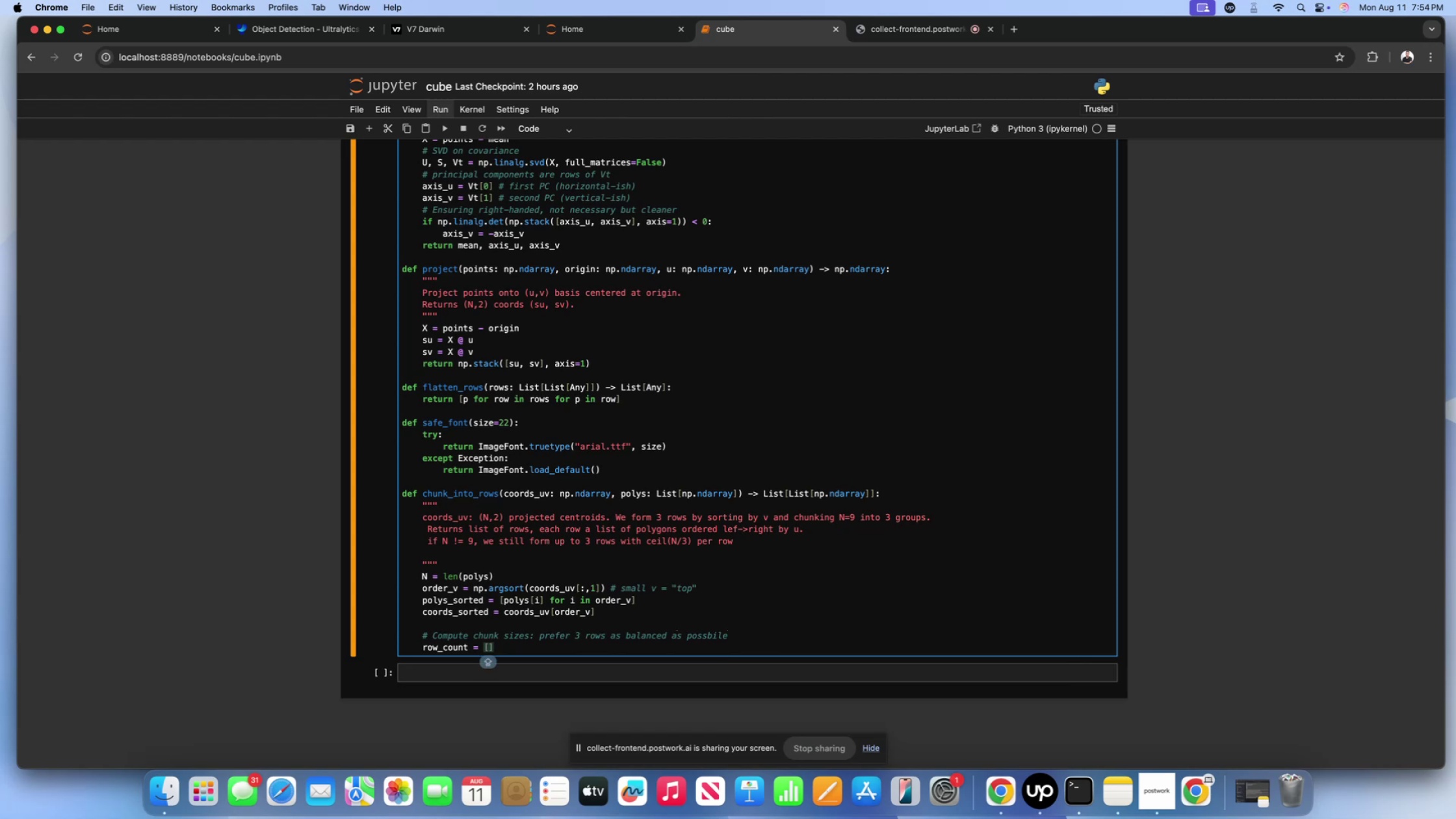 
key(N)
 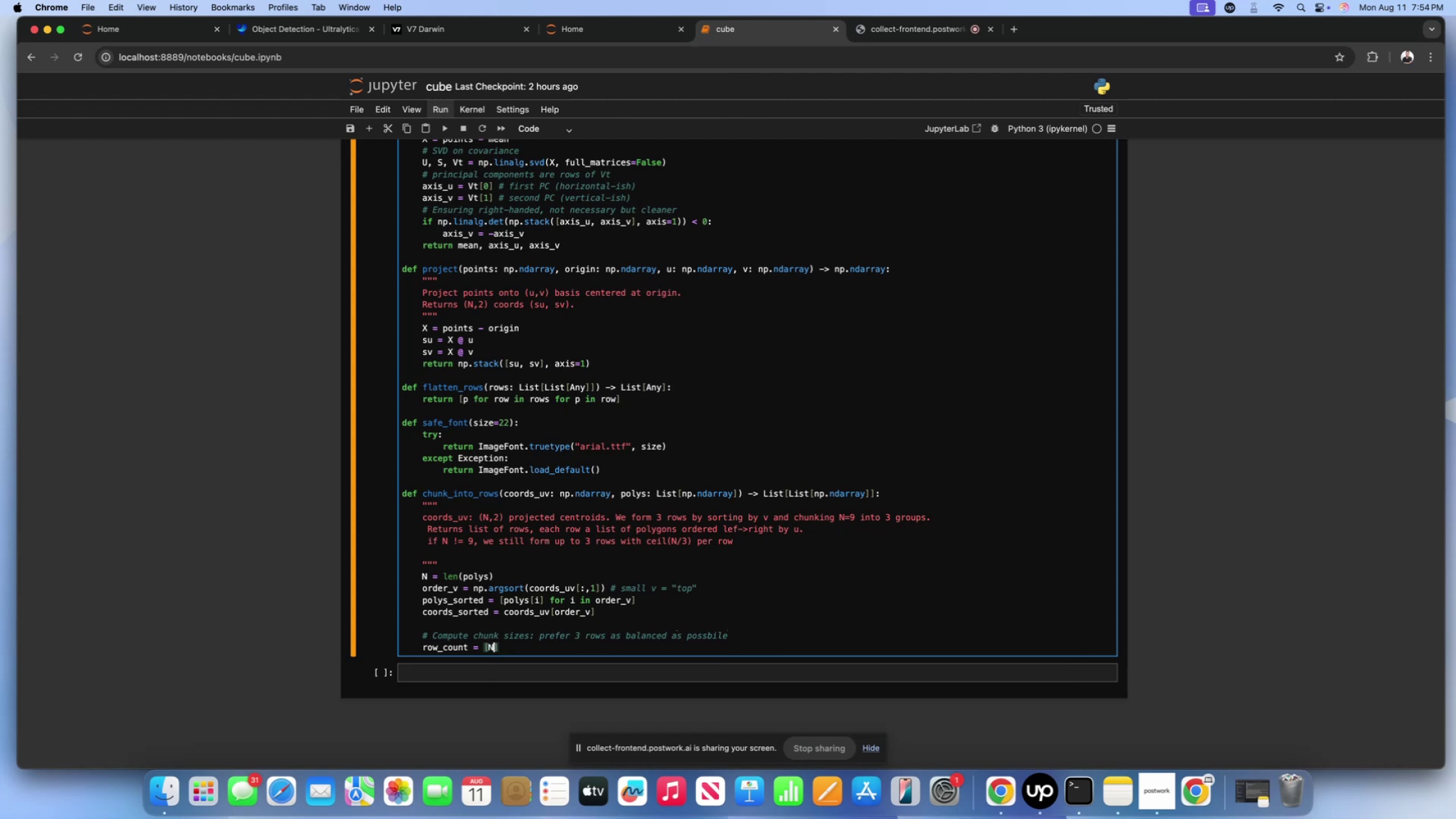 
key(CapsLock)
 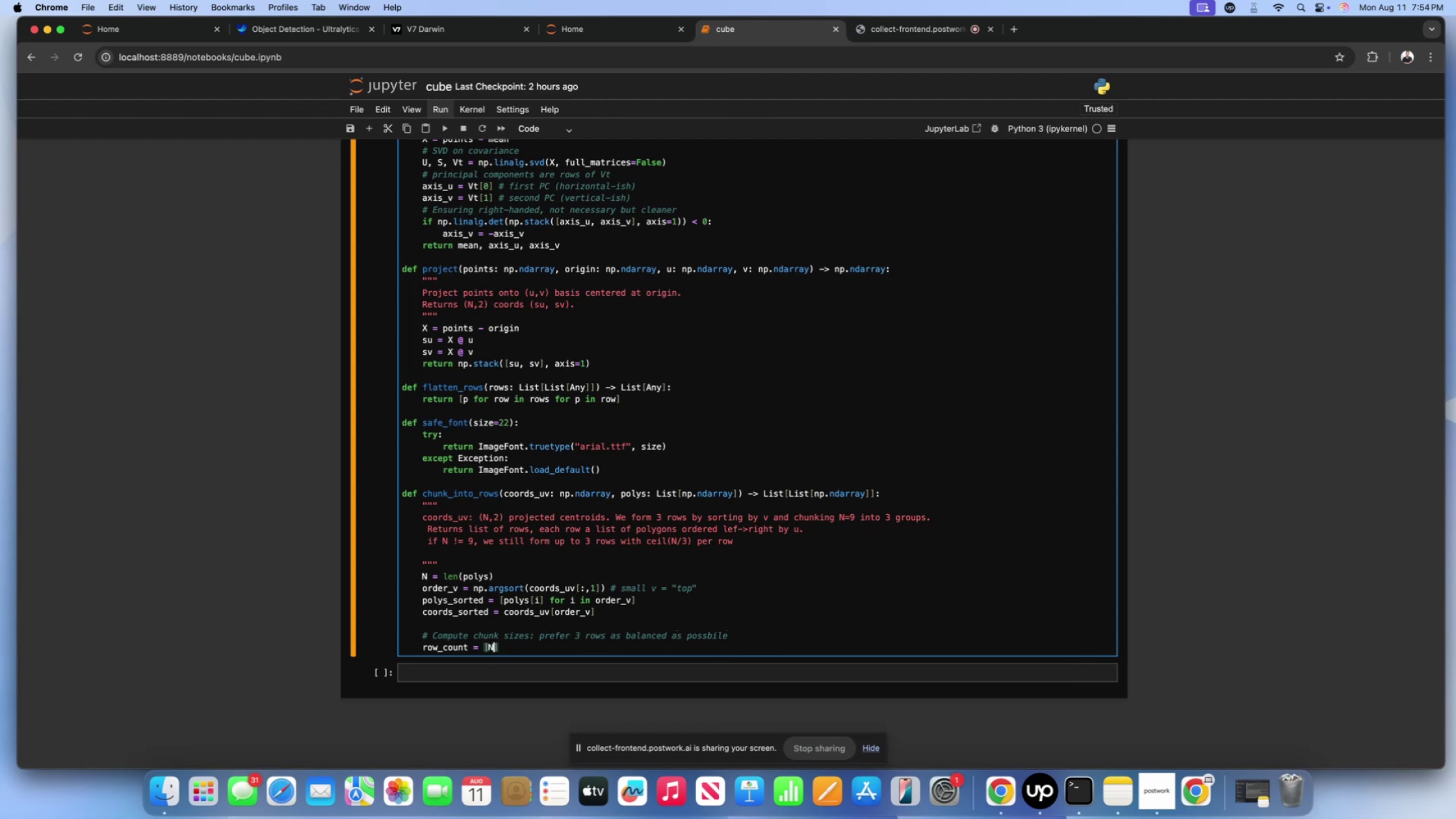 
key(Slash)
 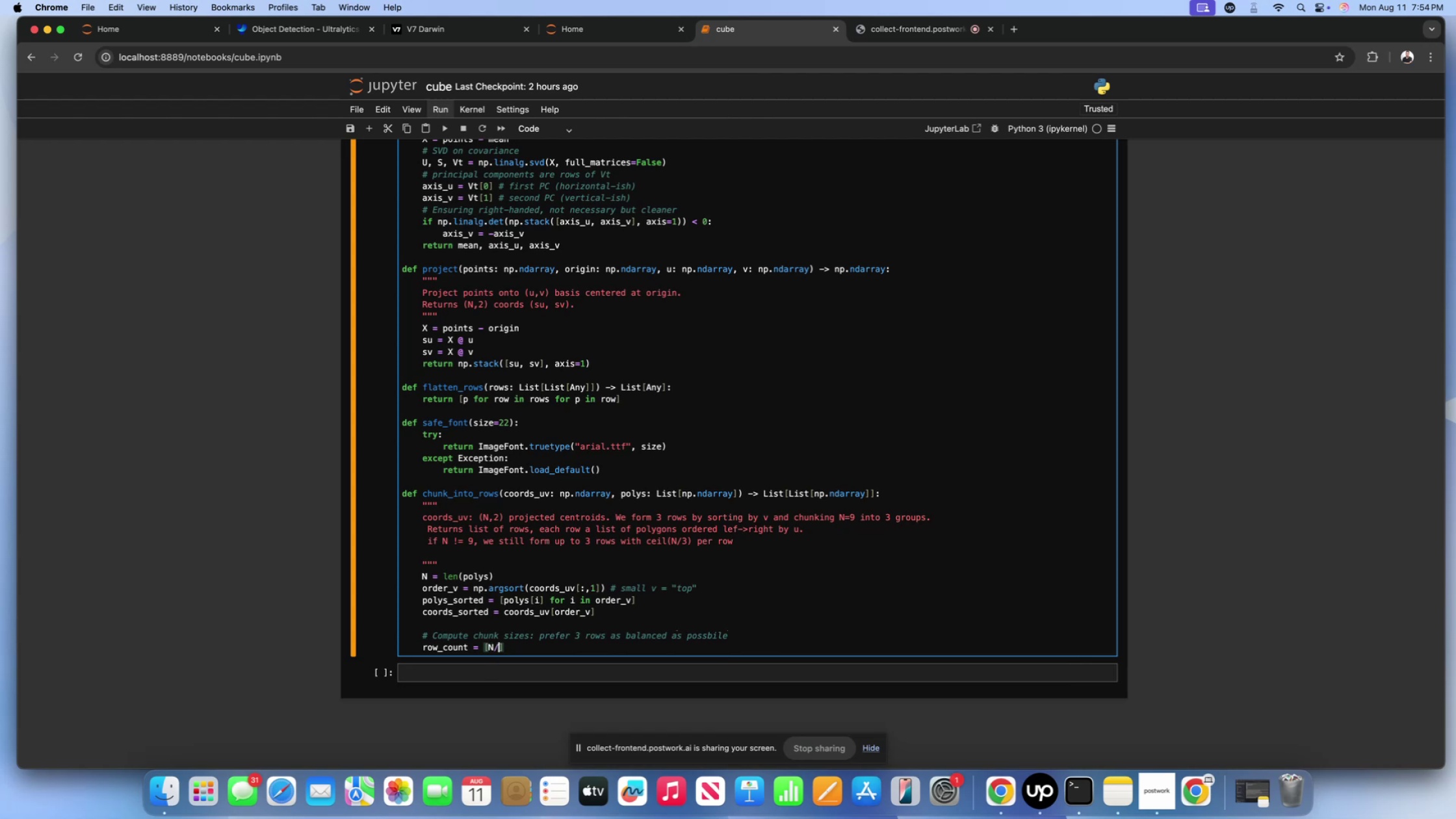 
key(Slash)
 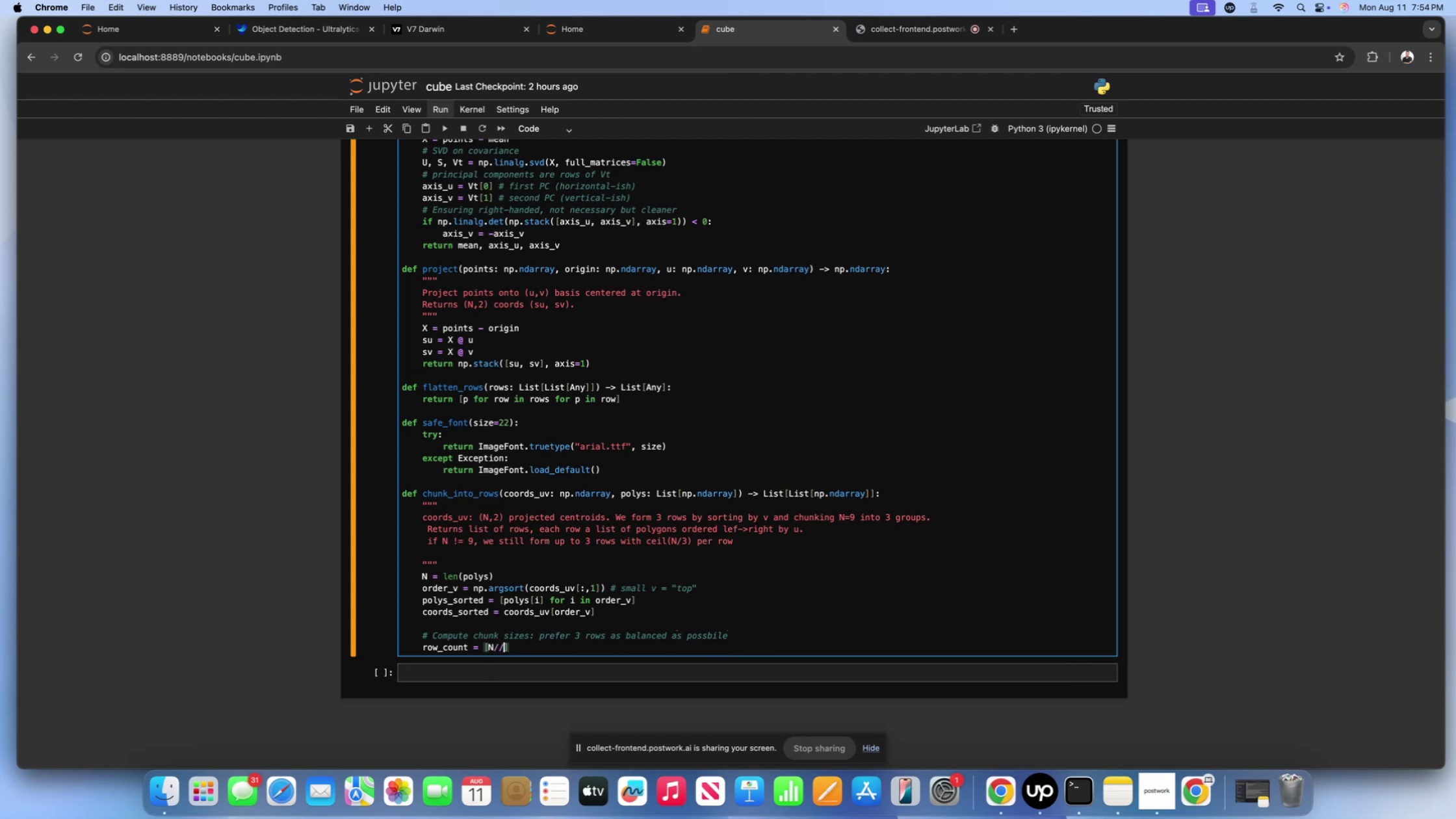 
key(3)
 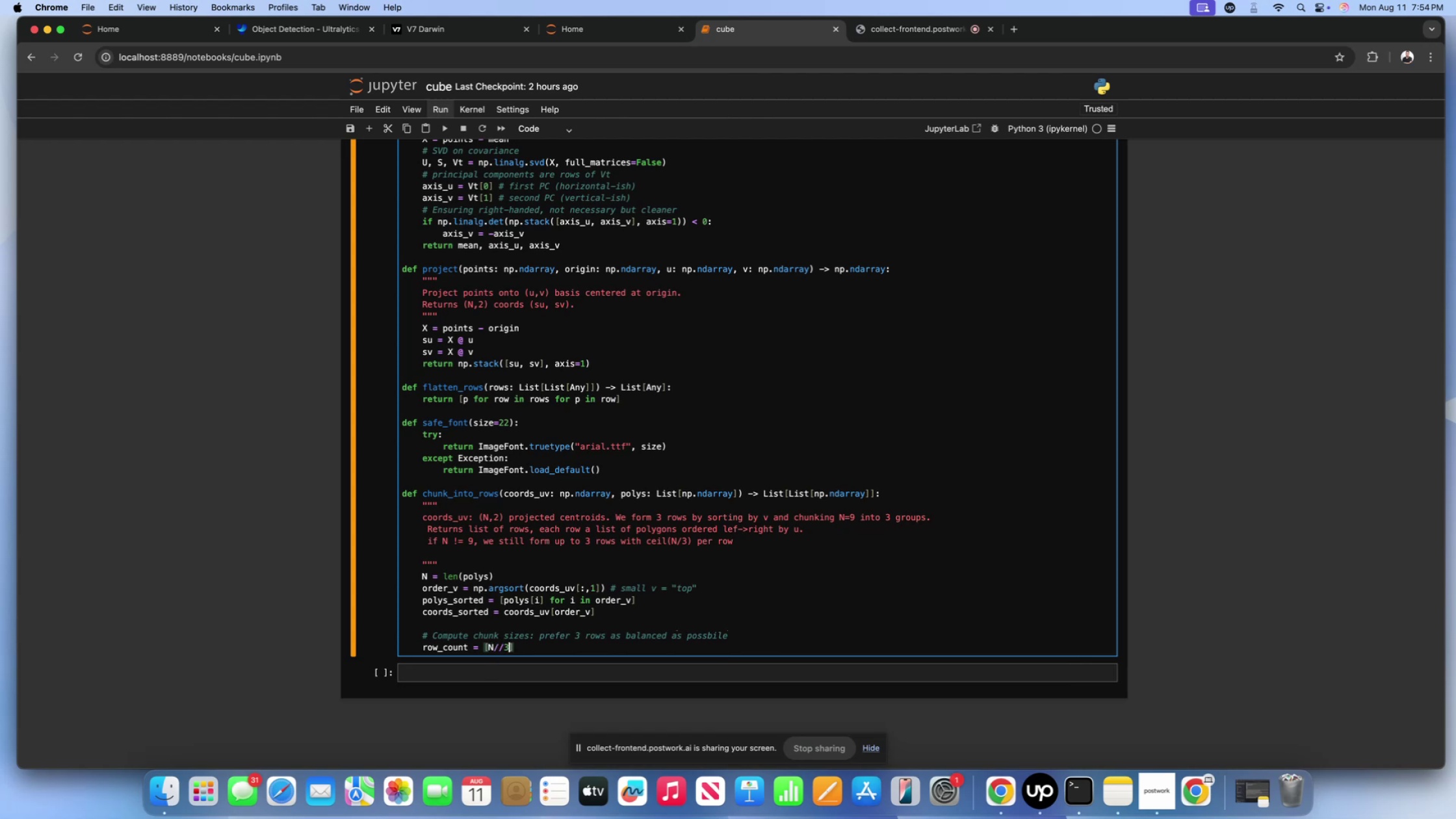 
key(Comma)
 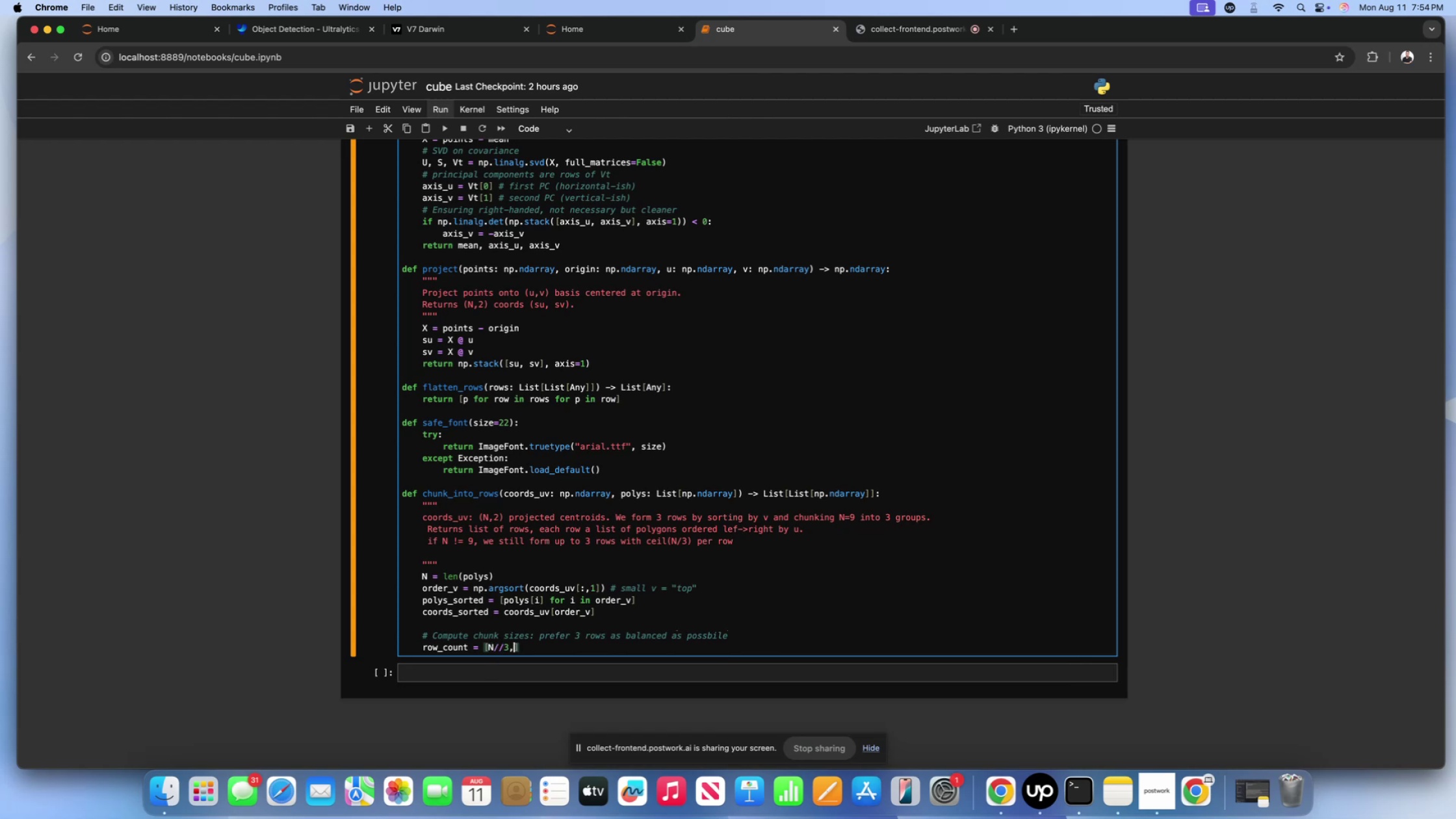 
key(Space)
 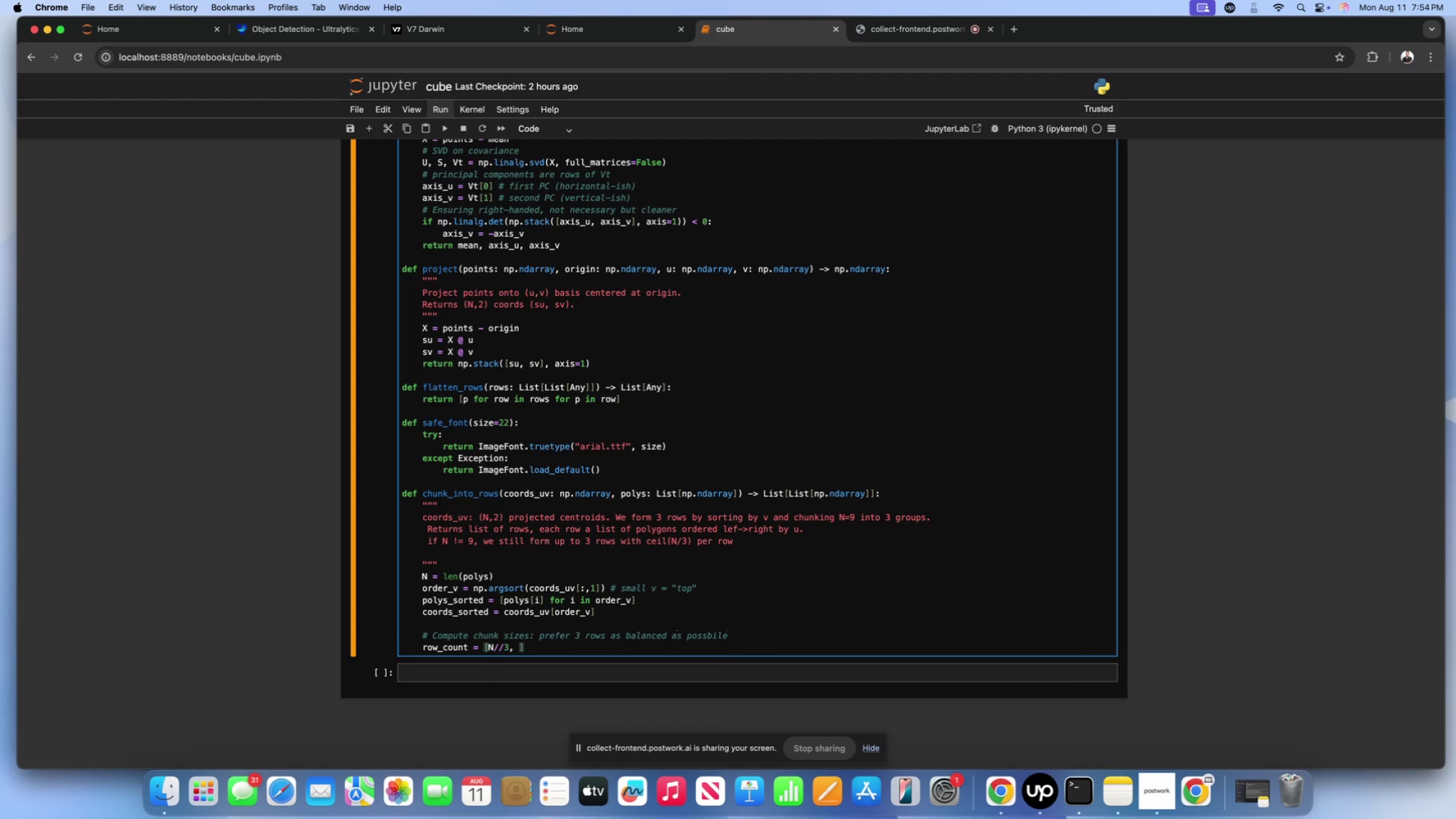 
key(CapsLock)
 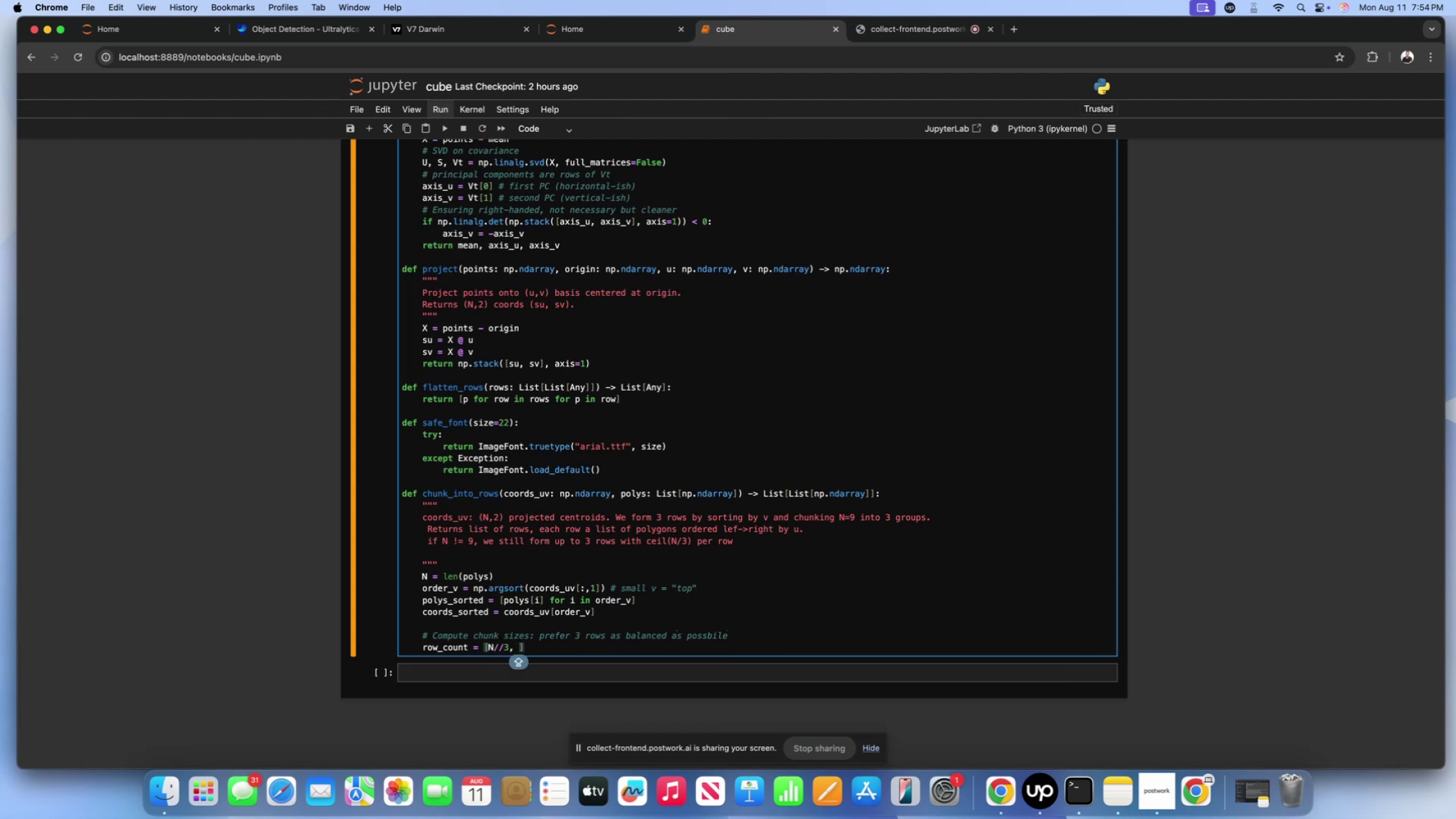 
key(N)
 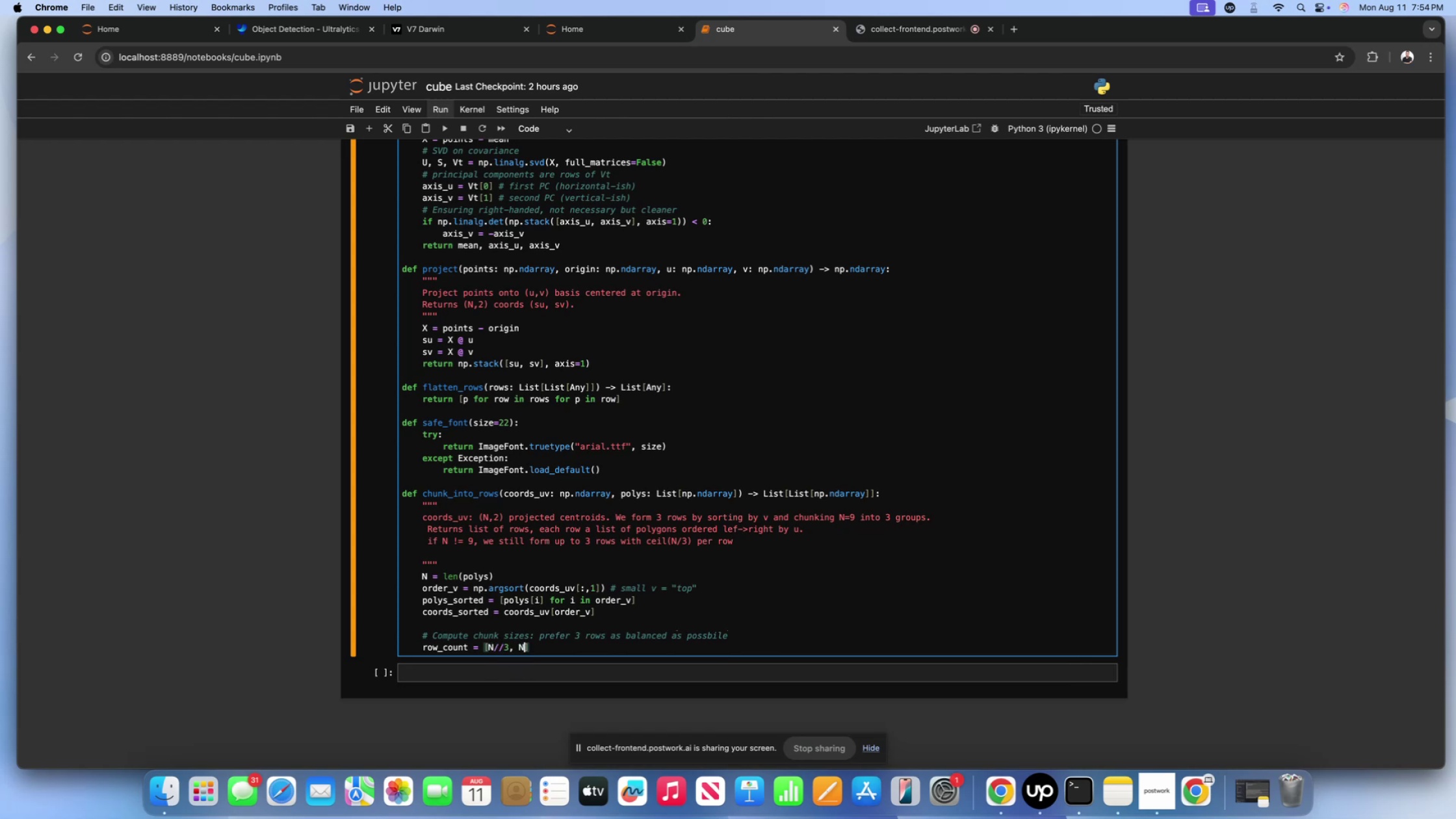 
key(CapsLock)
 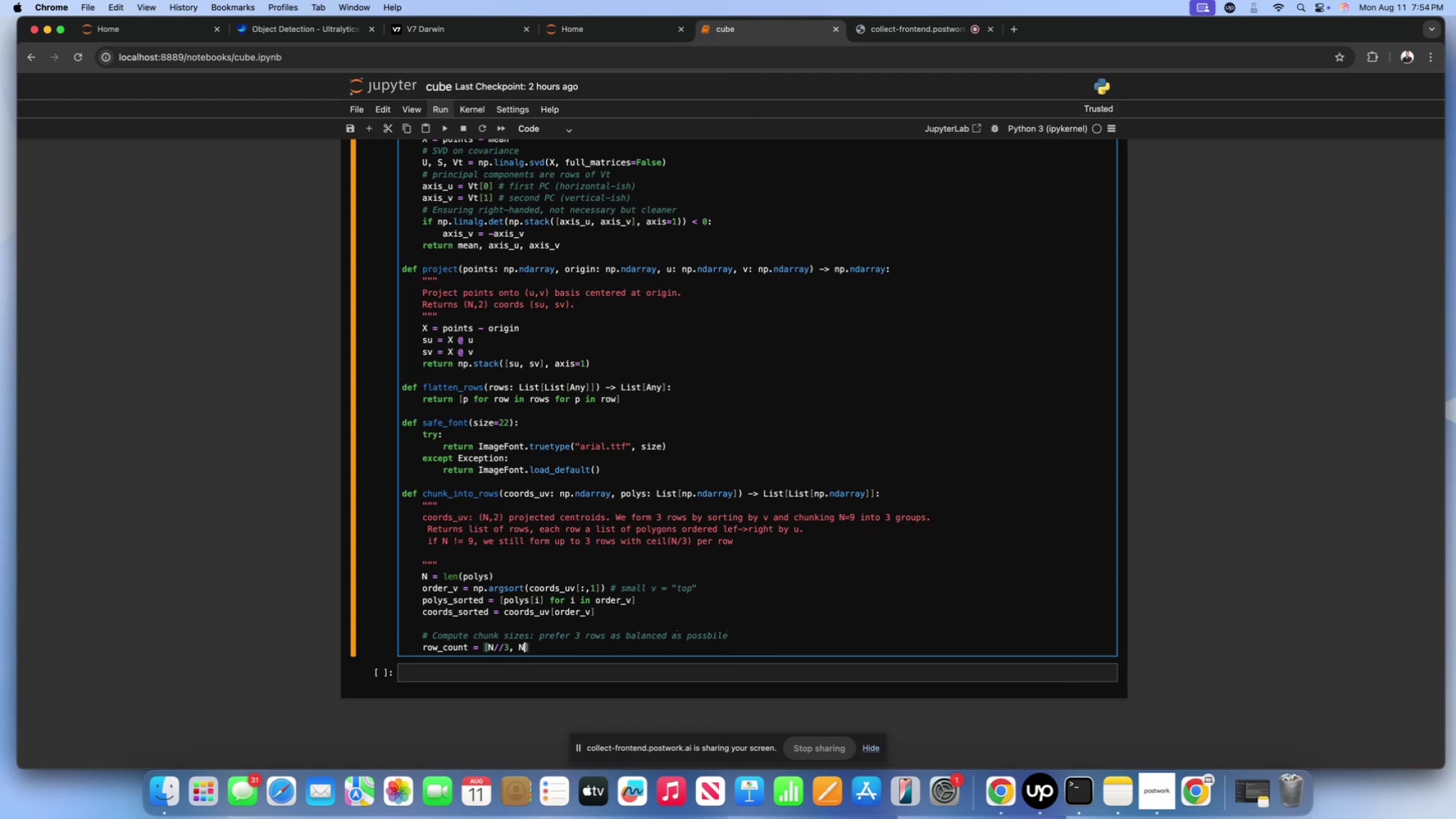 
key(Slash)
 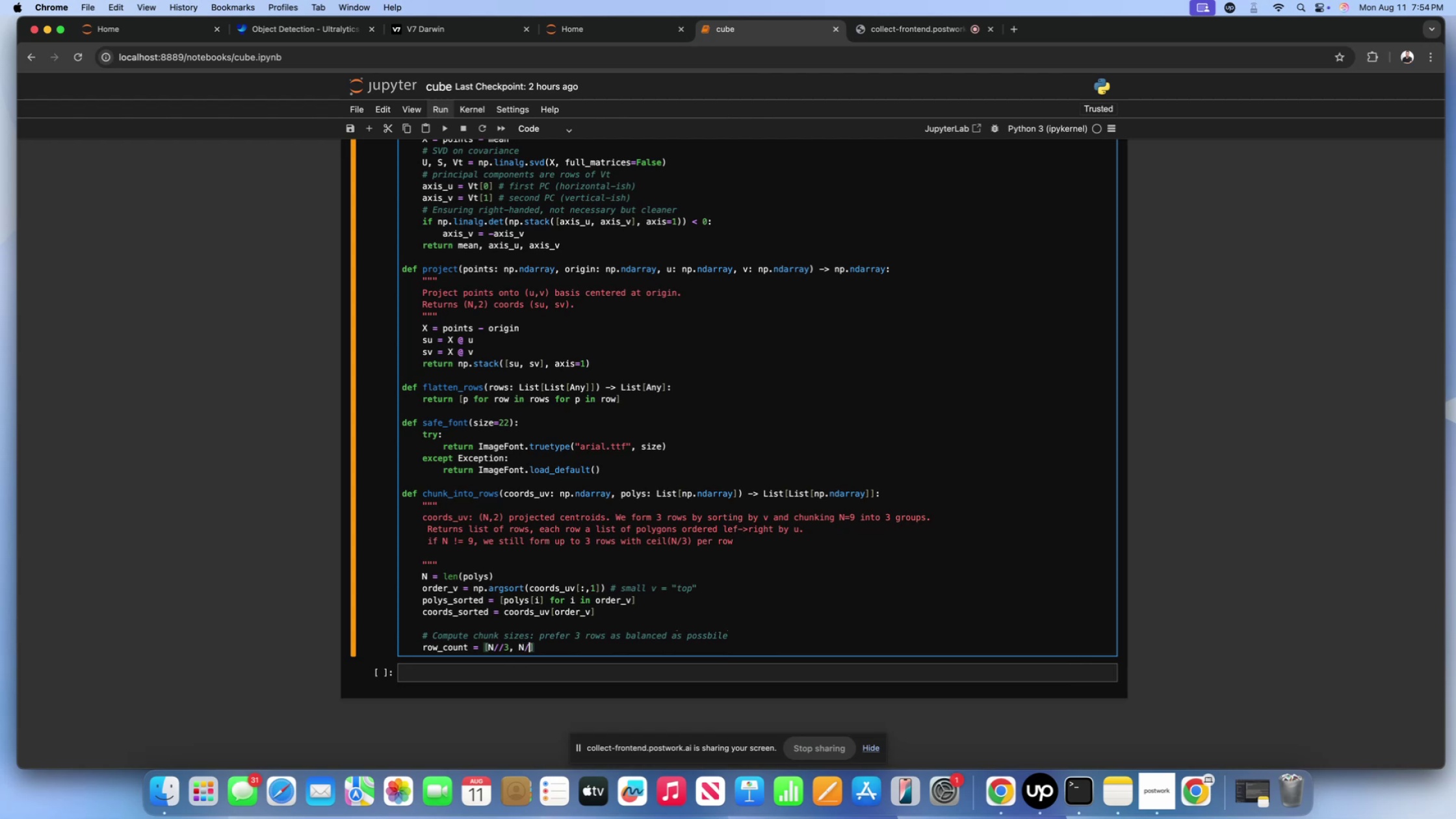 
key(Slash)
 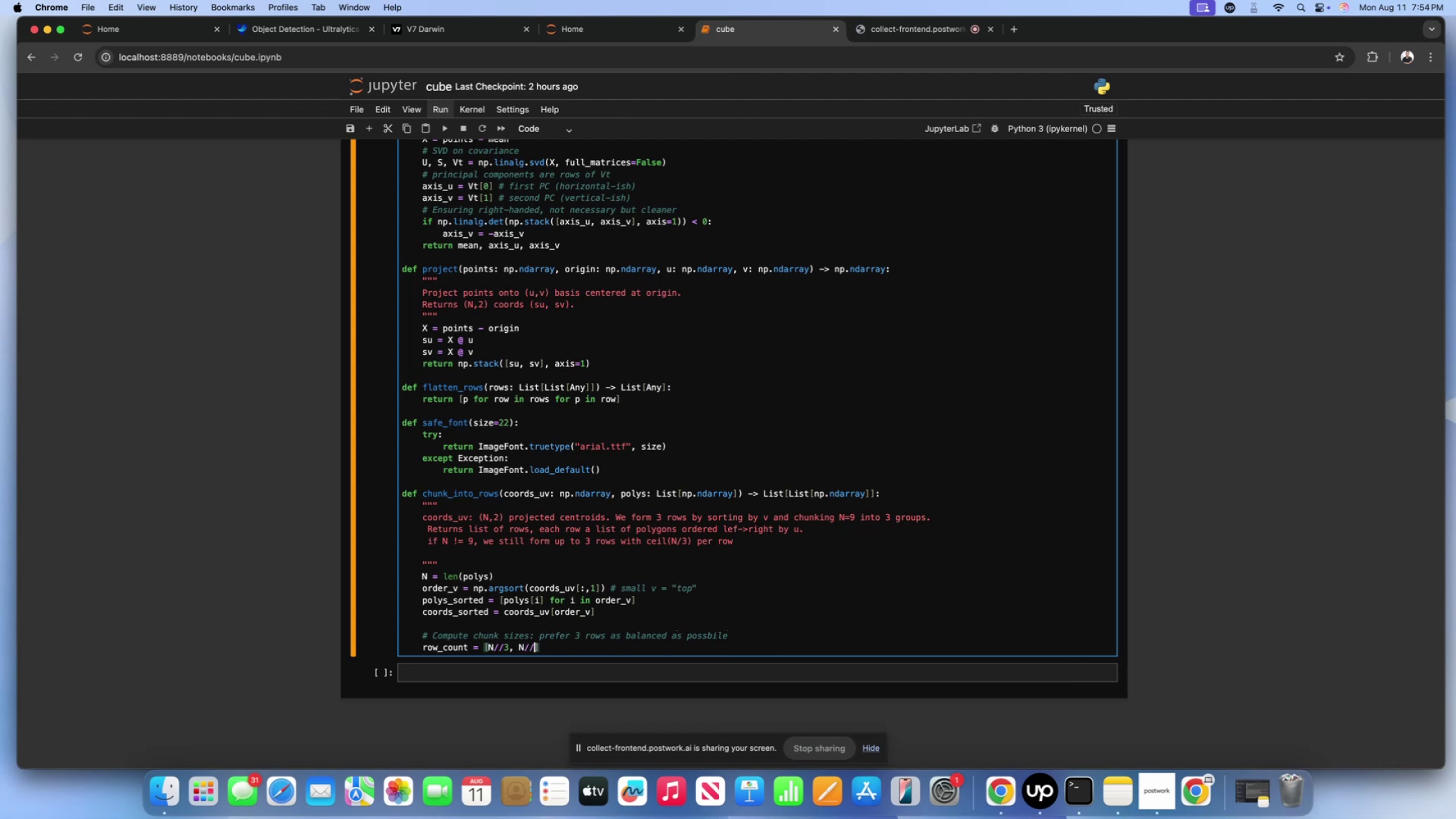 
key(3)
 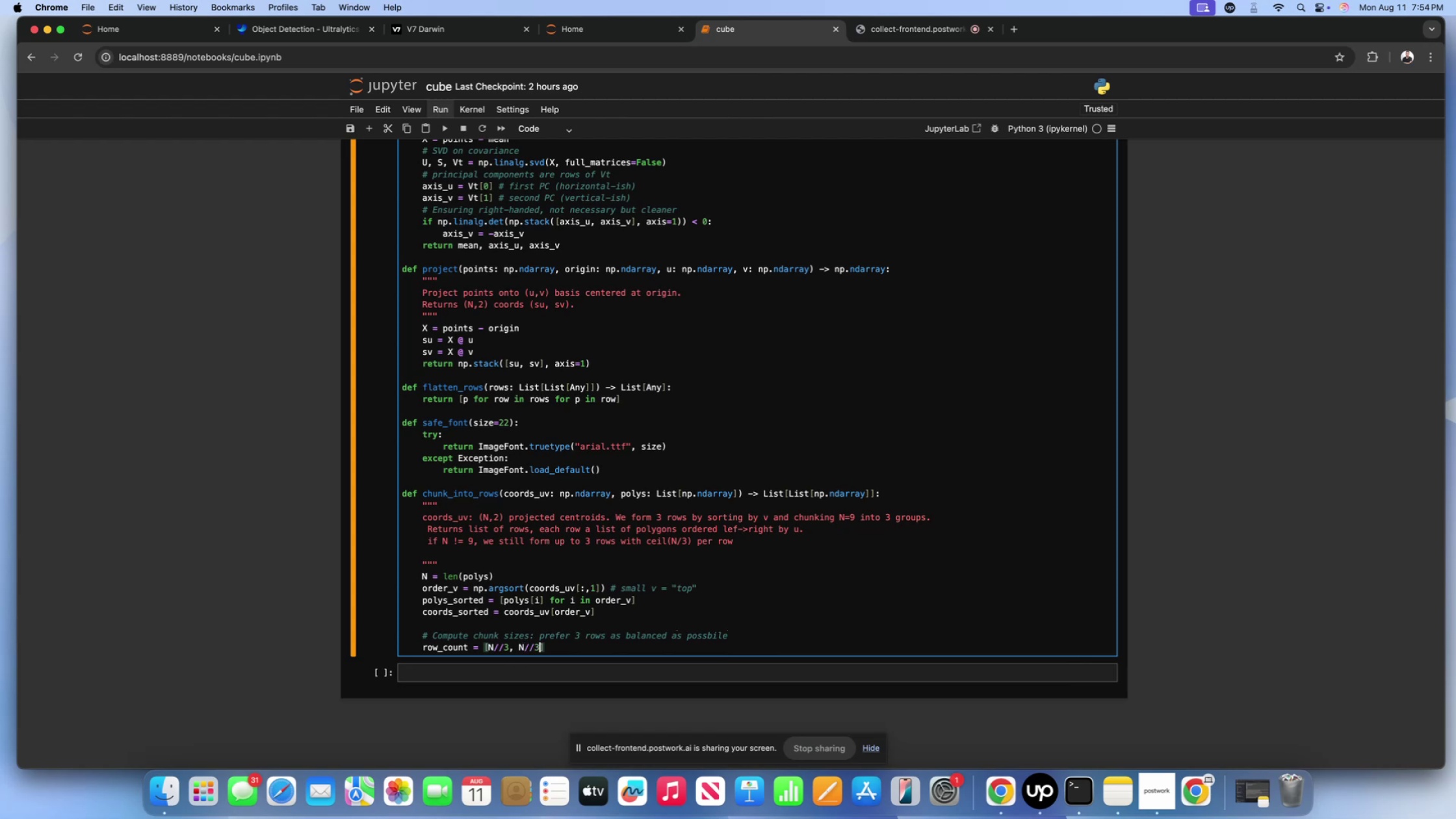 
key(ArrowRight)
 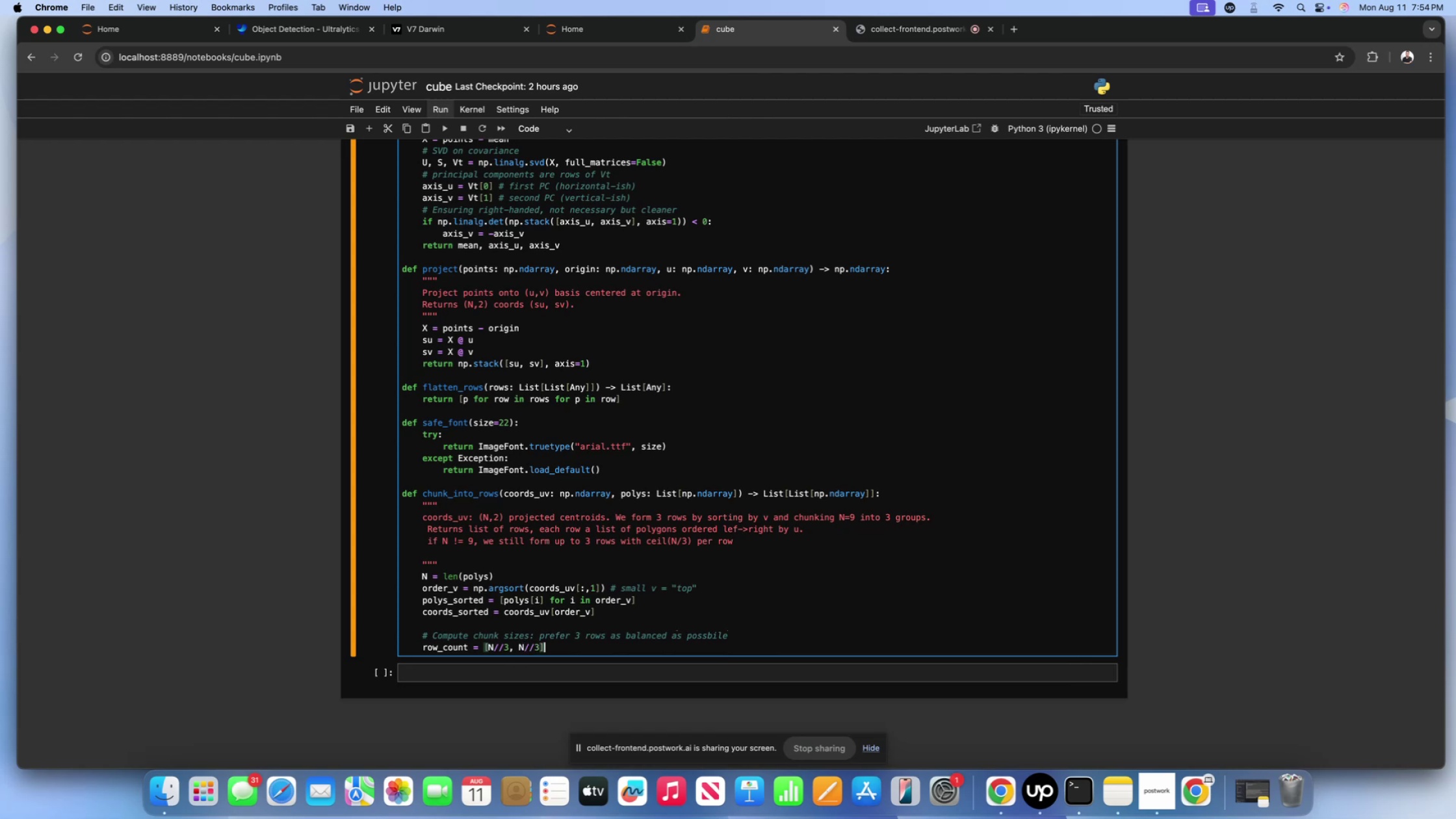 
key(ArrowLeft)
 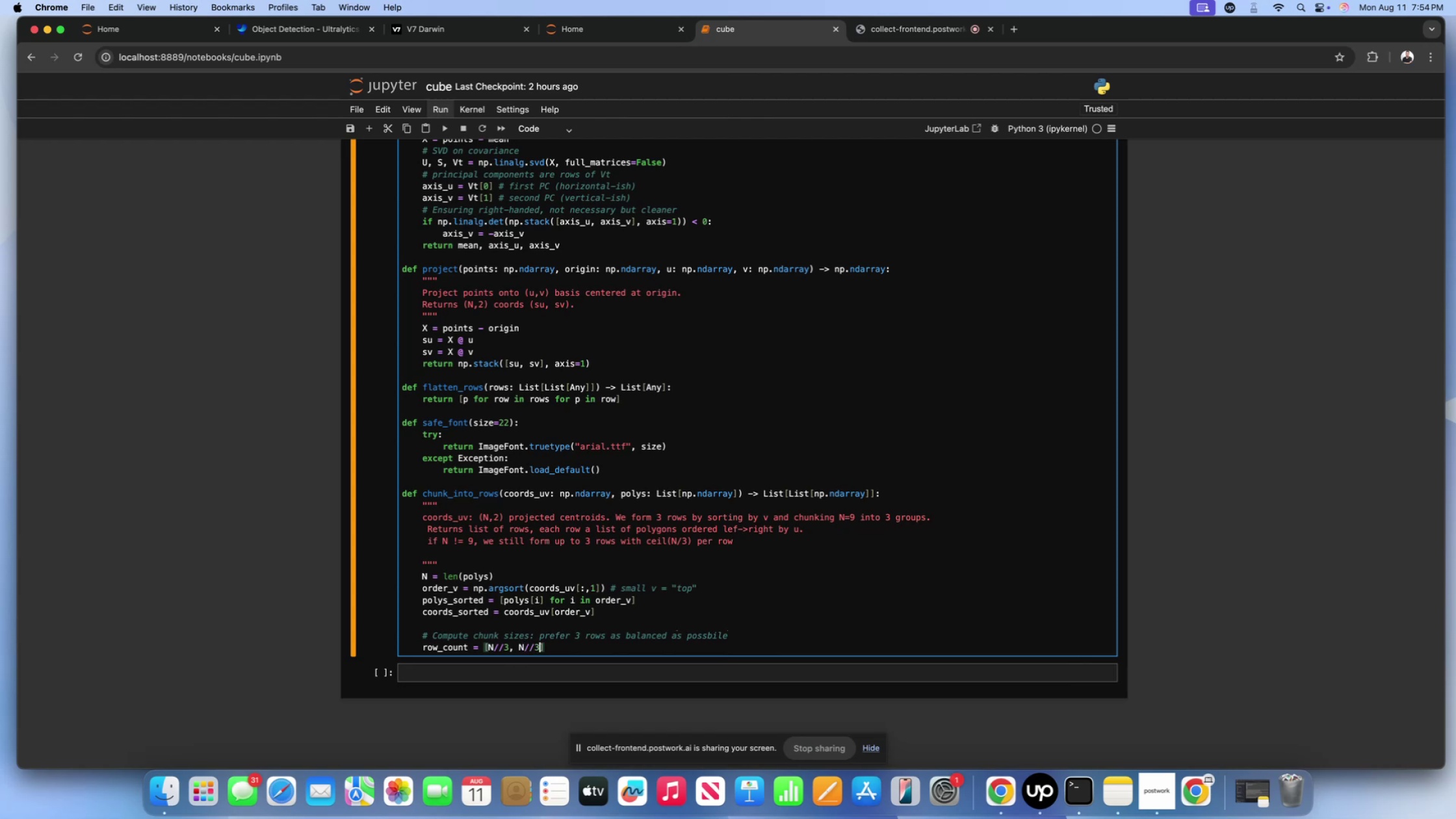 
key(Comma)
 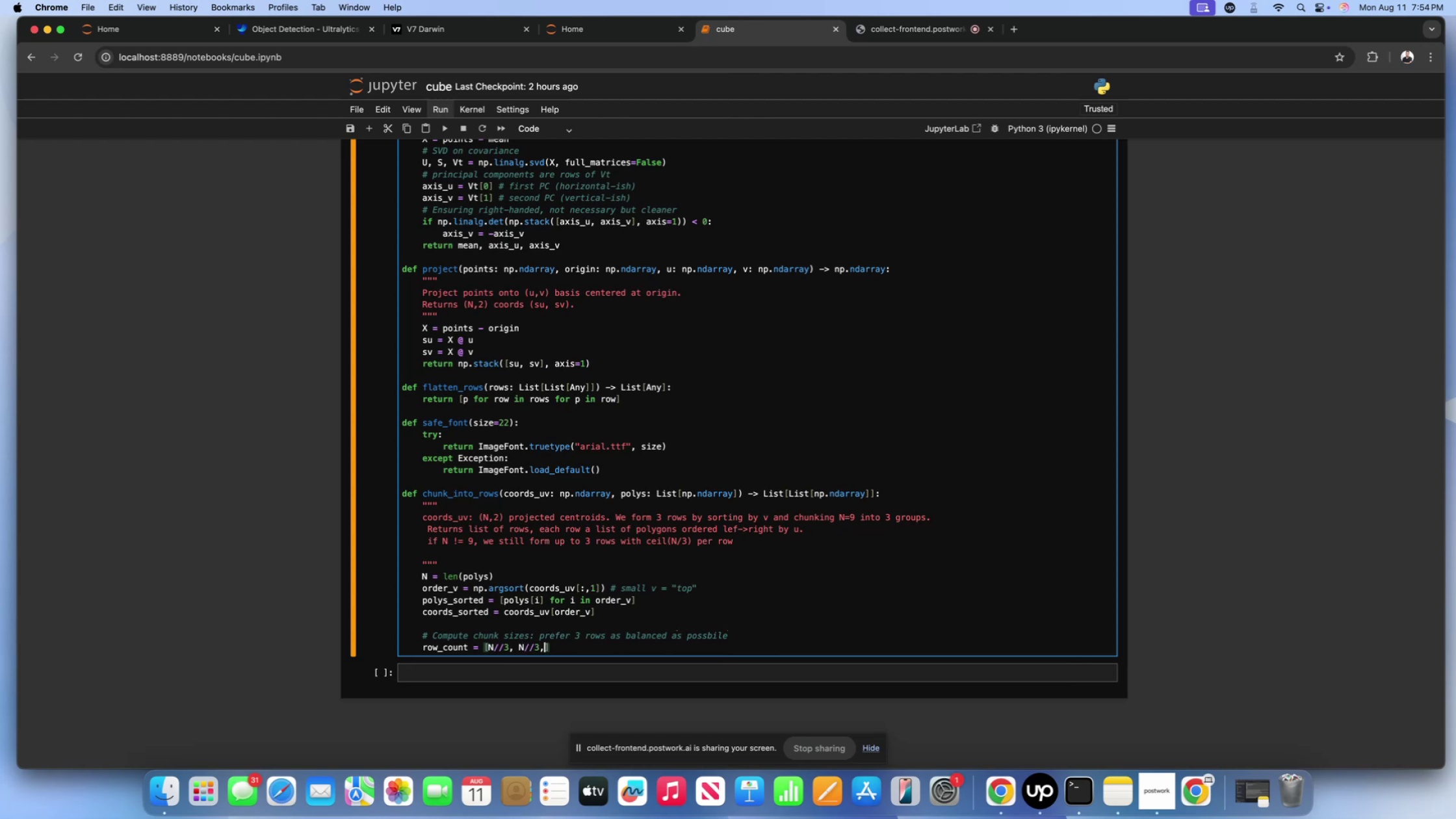 
key(Space)
 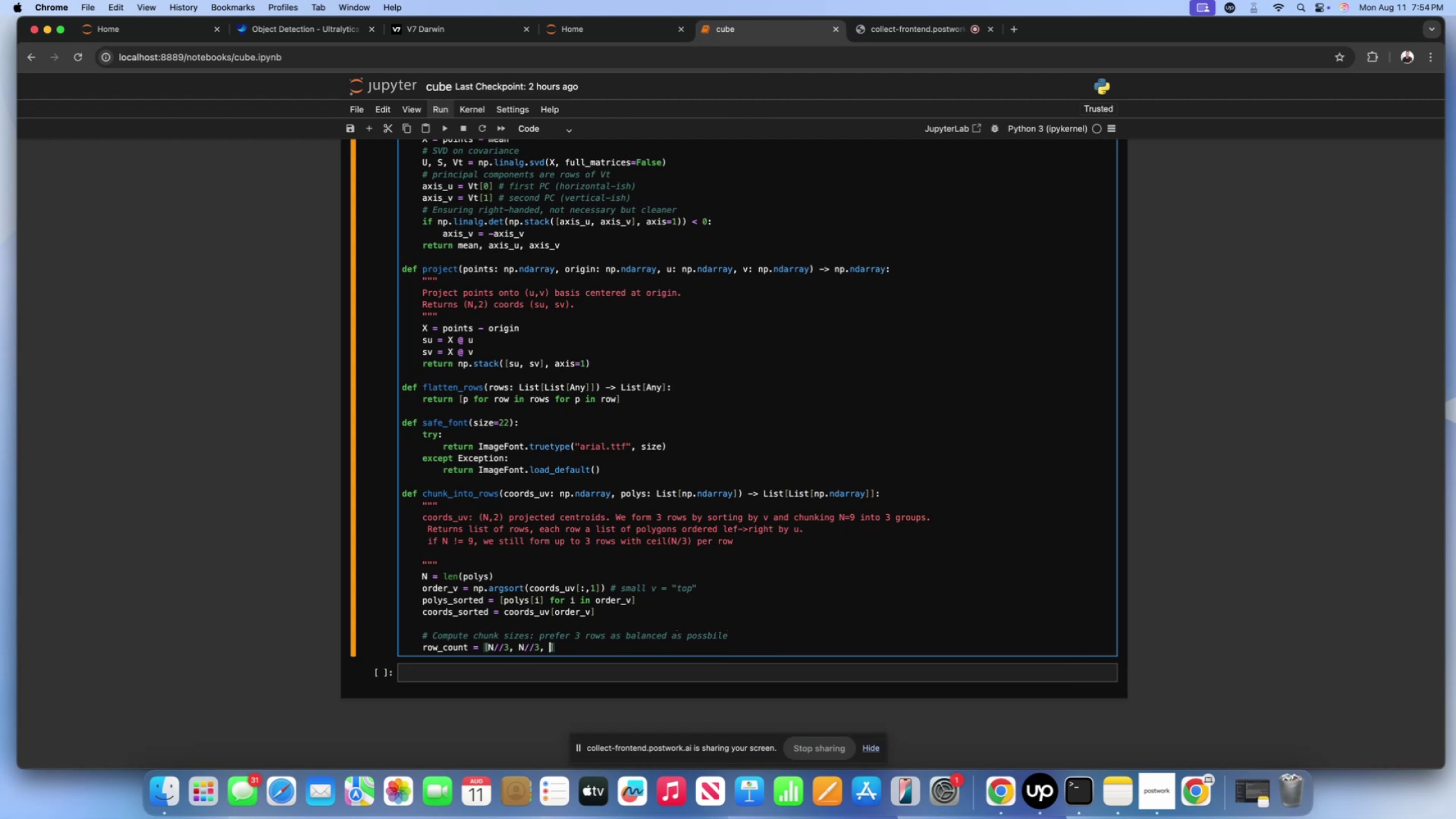 
key(N)
 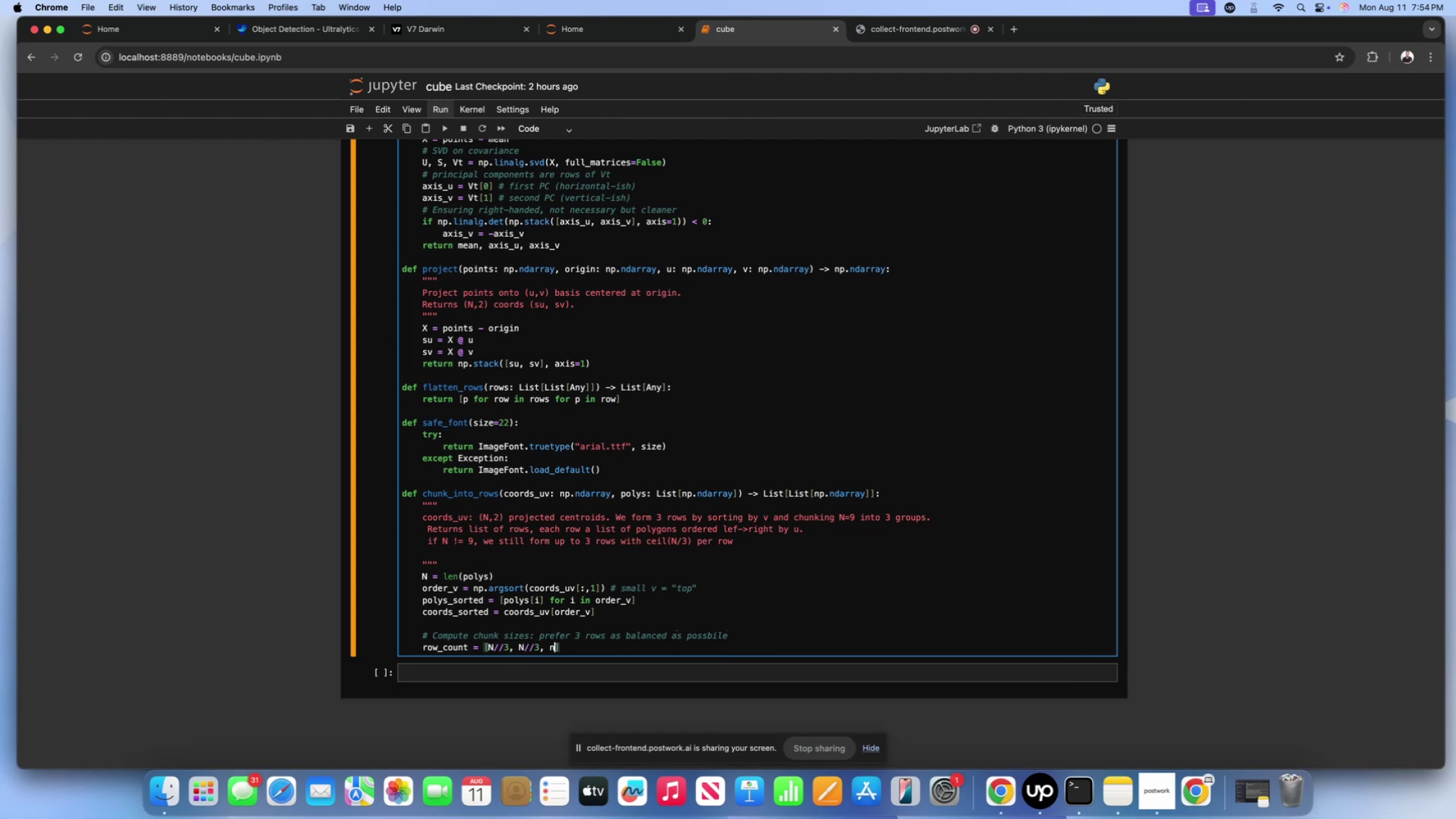 
key(CapsLock)
 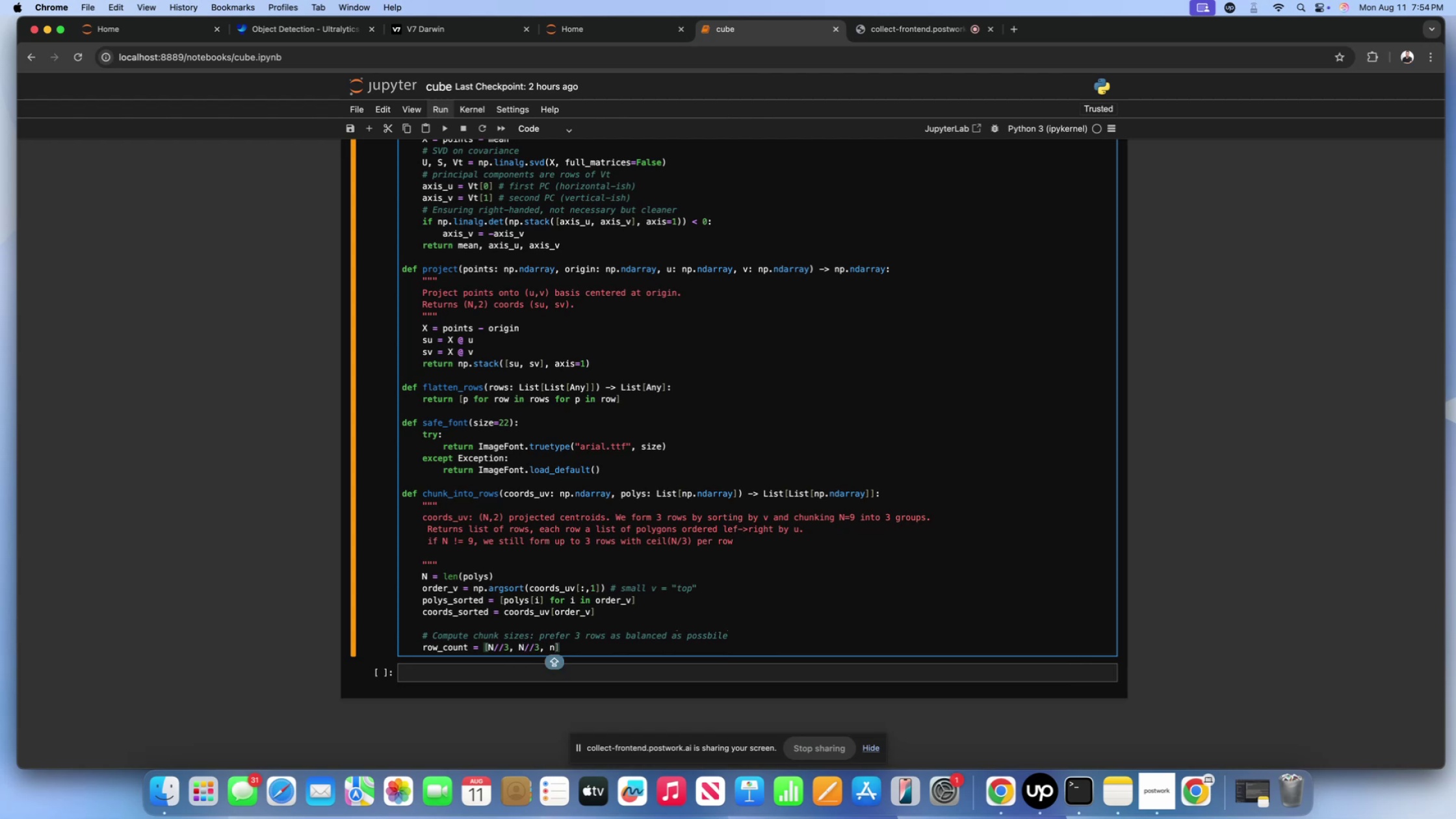 
key(Backspace)
 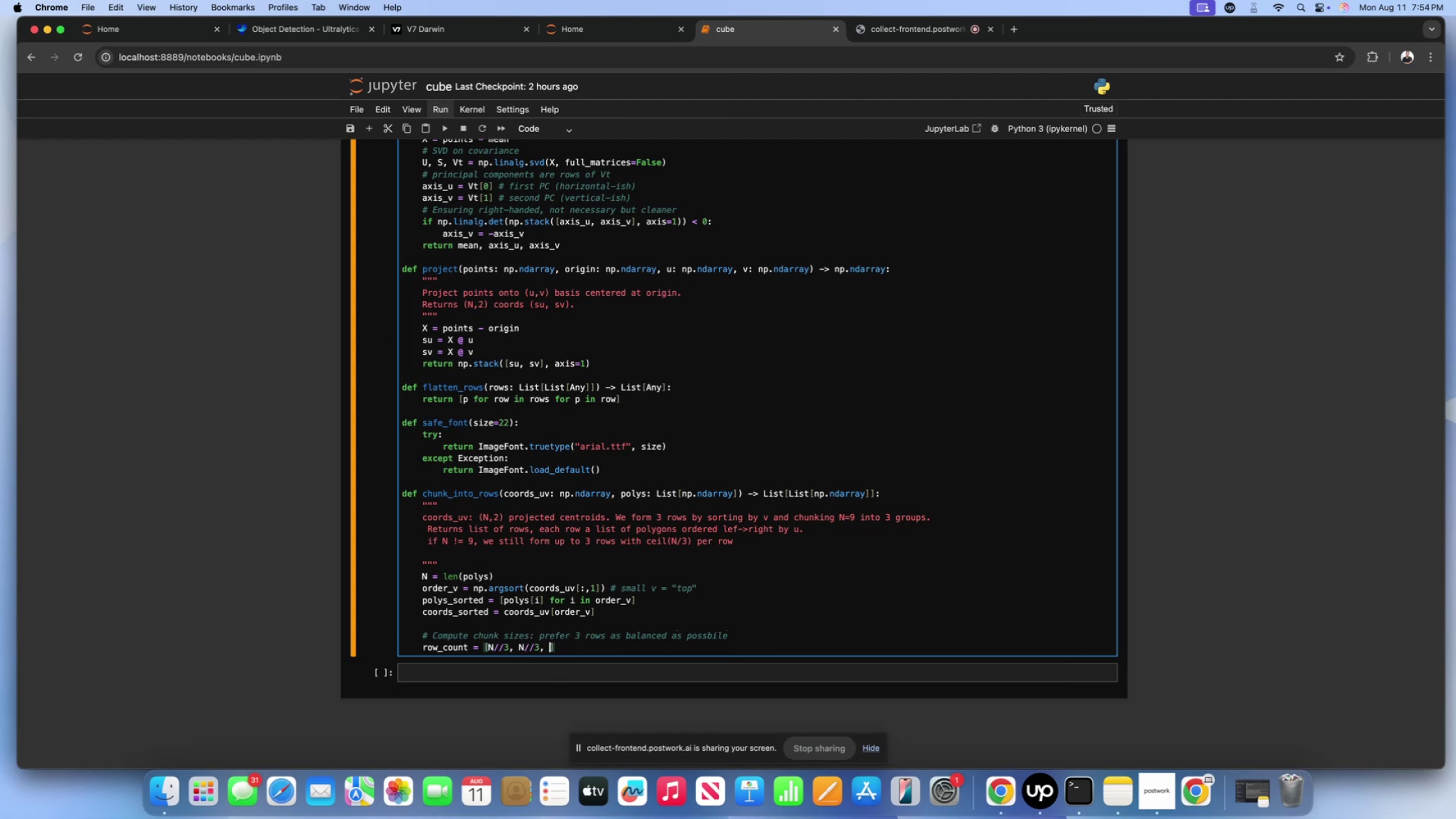 
key(M)
 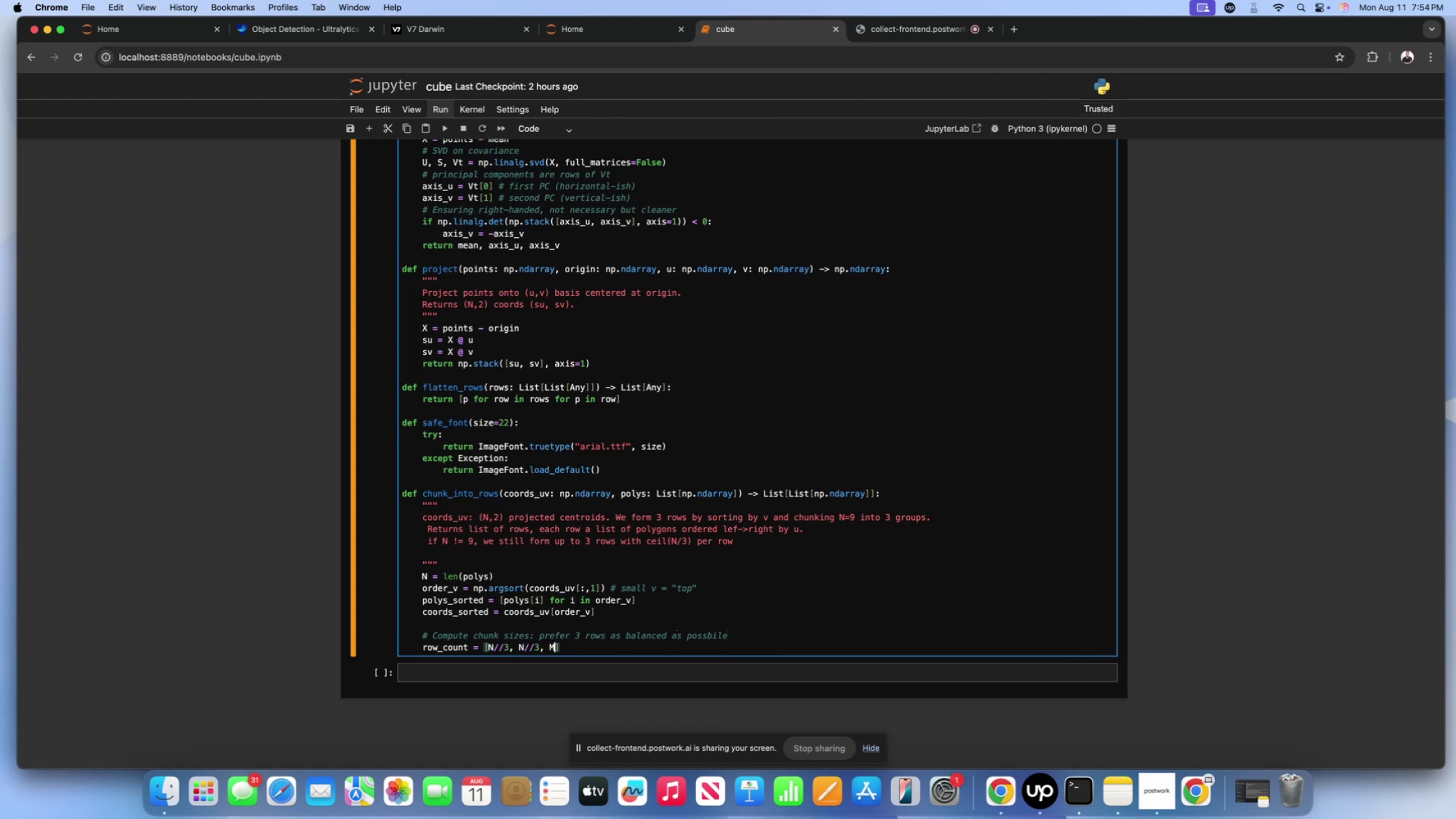 
key(Backspace)
 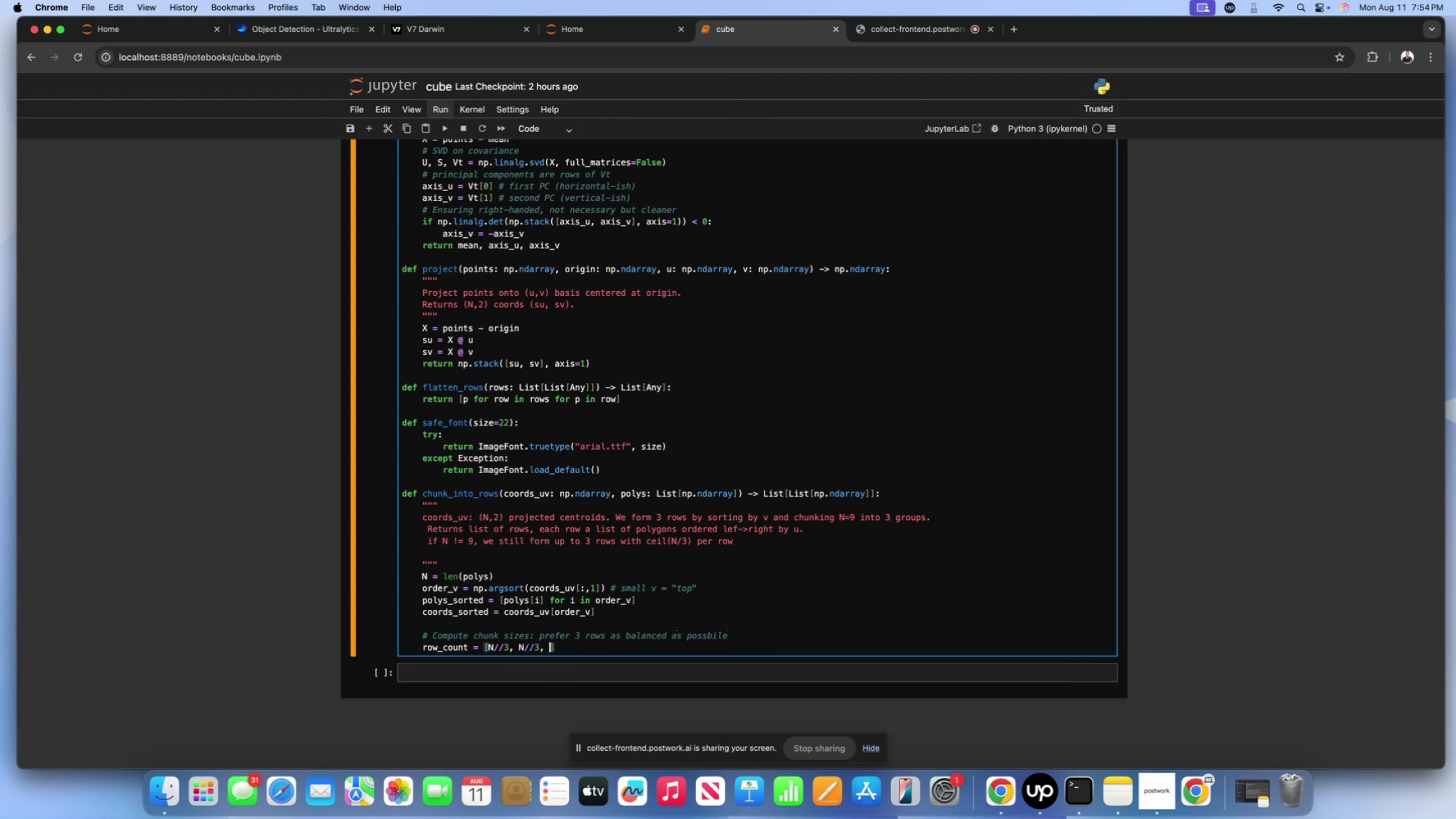 
key(N)
 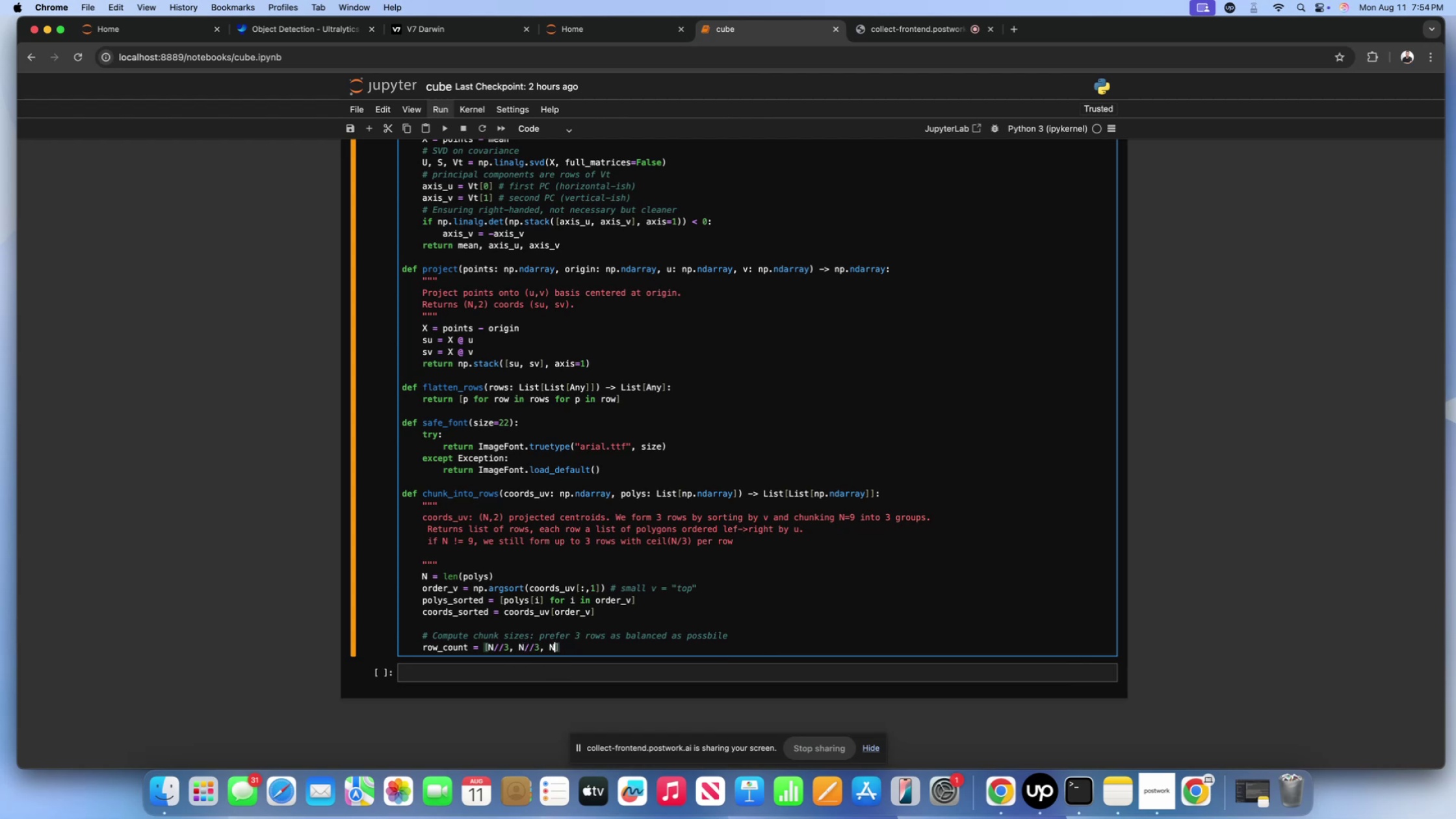 
key(CapsLock)
 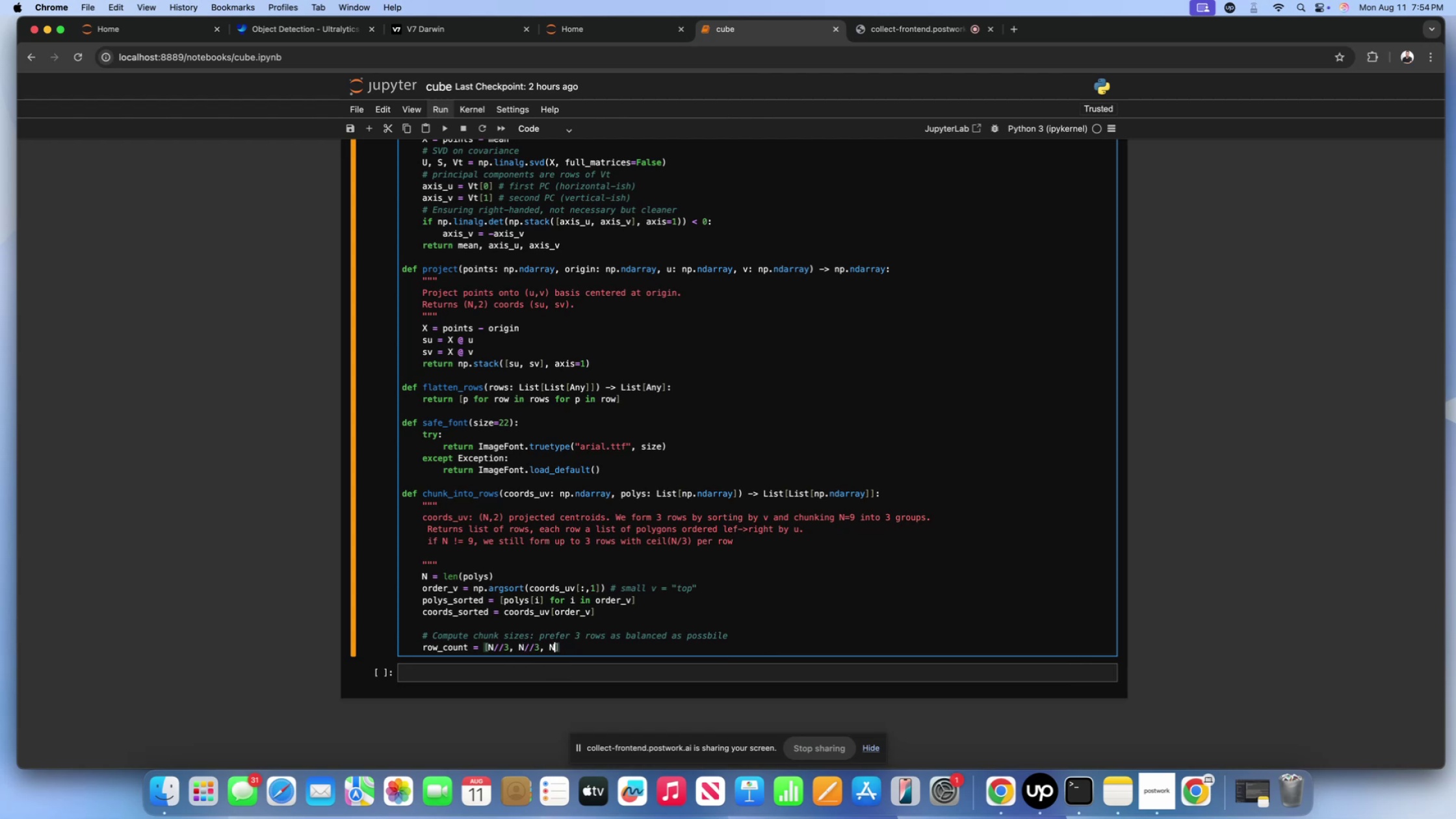 
key(Slash)
 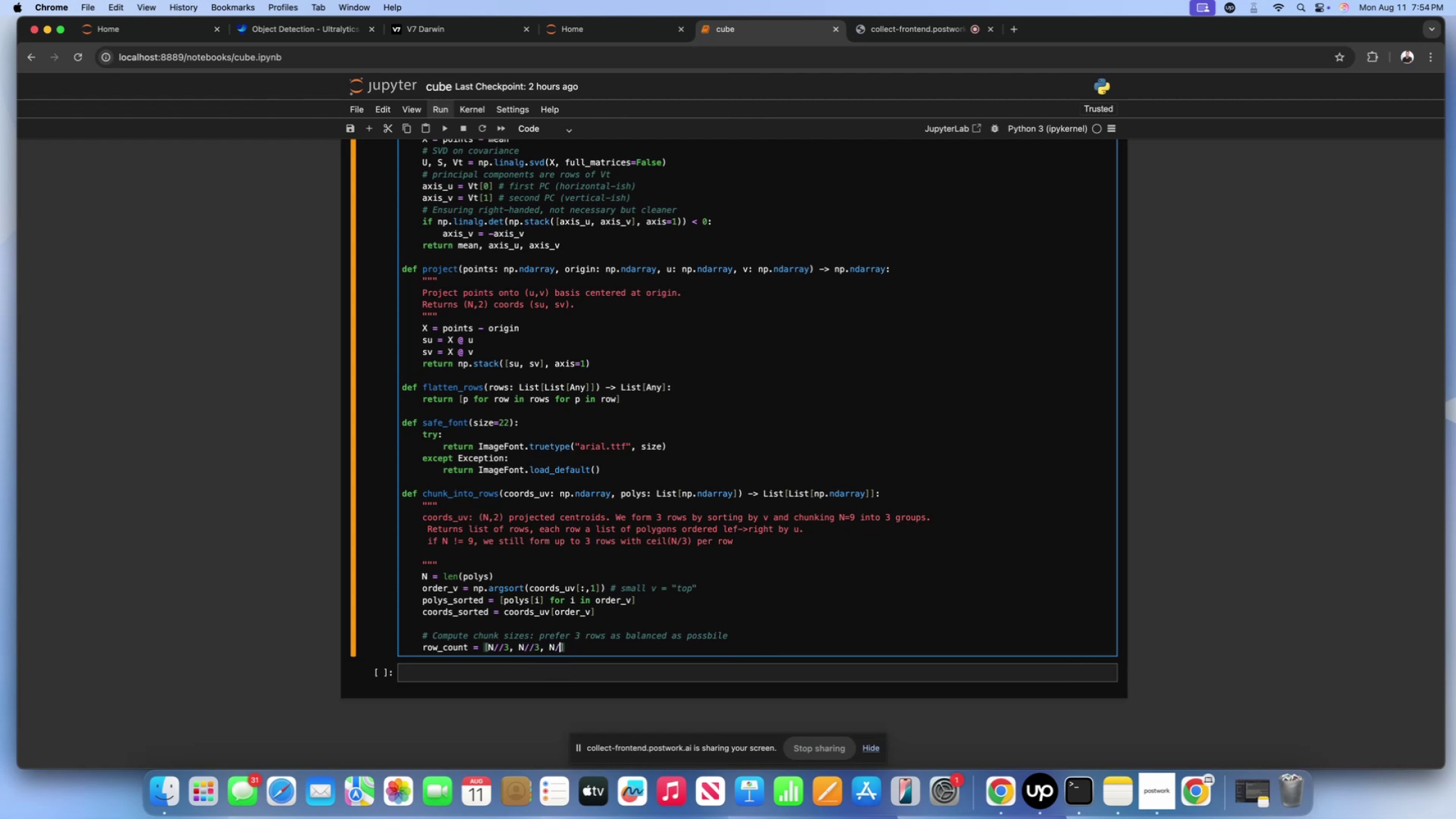 
key(Slash)
 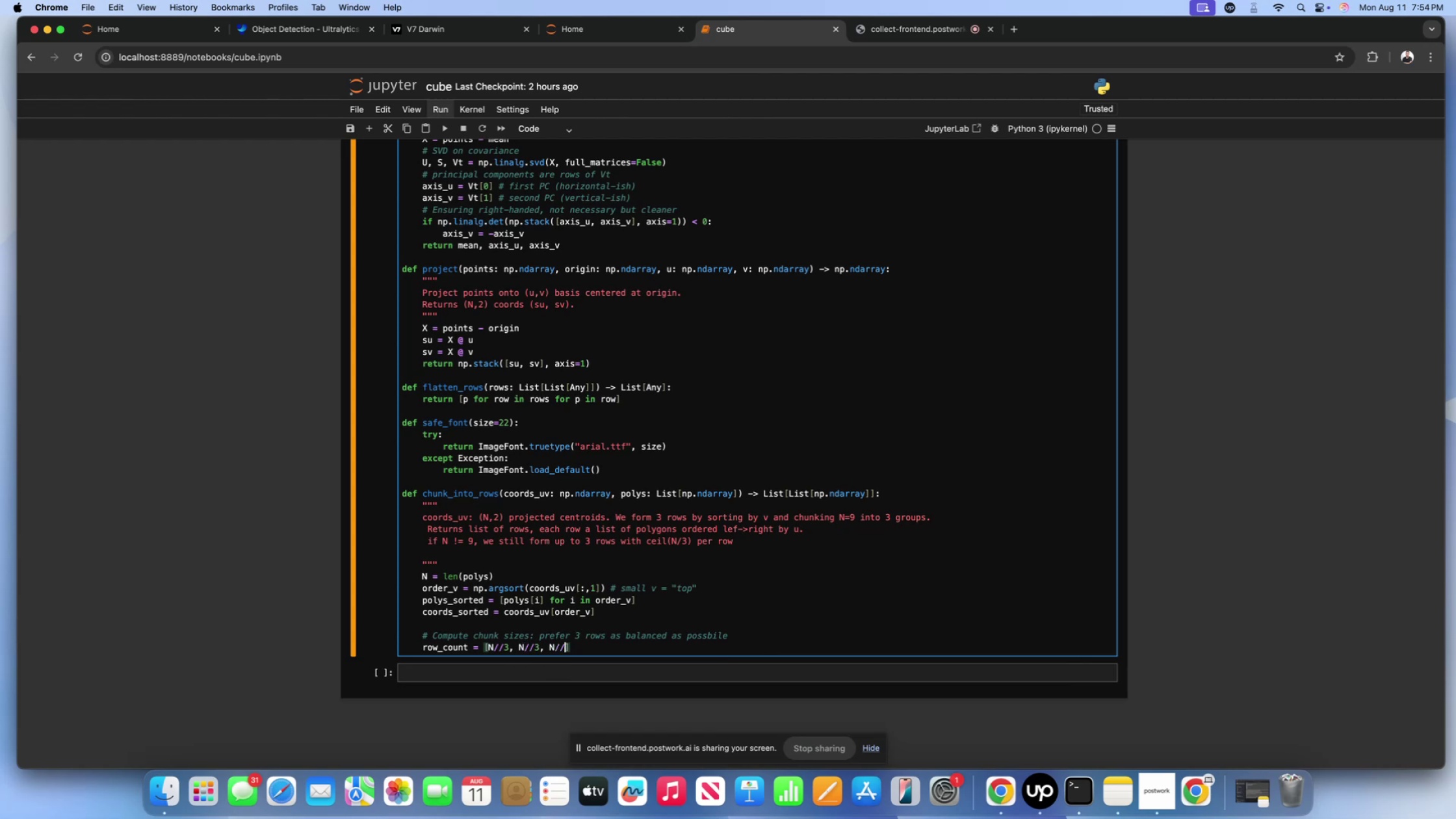 
key(3)
 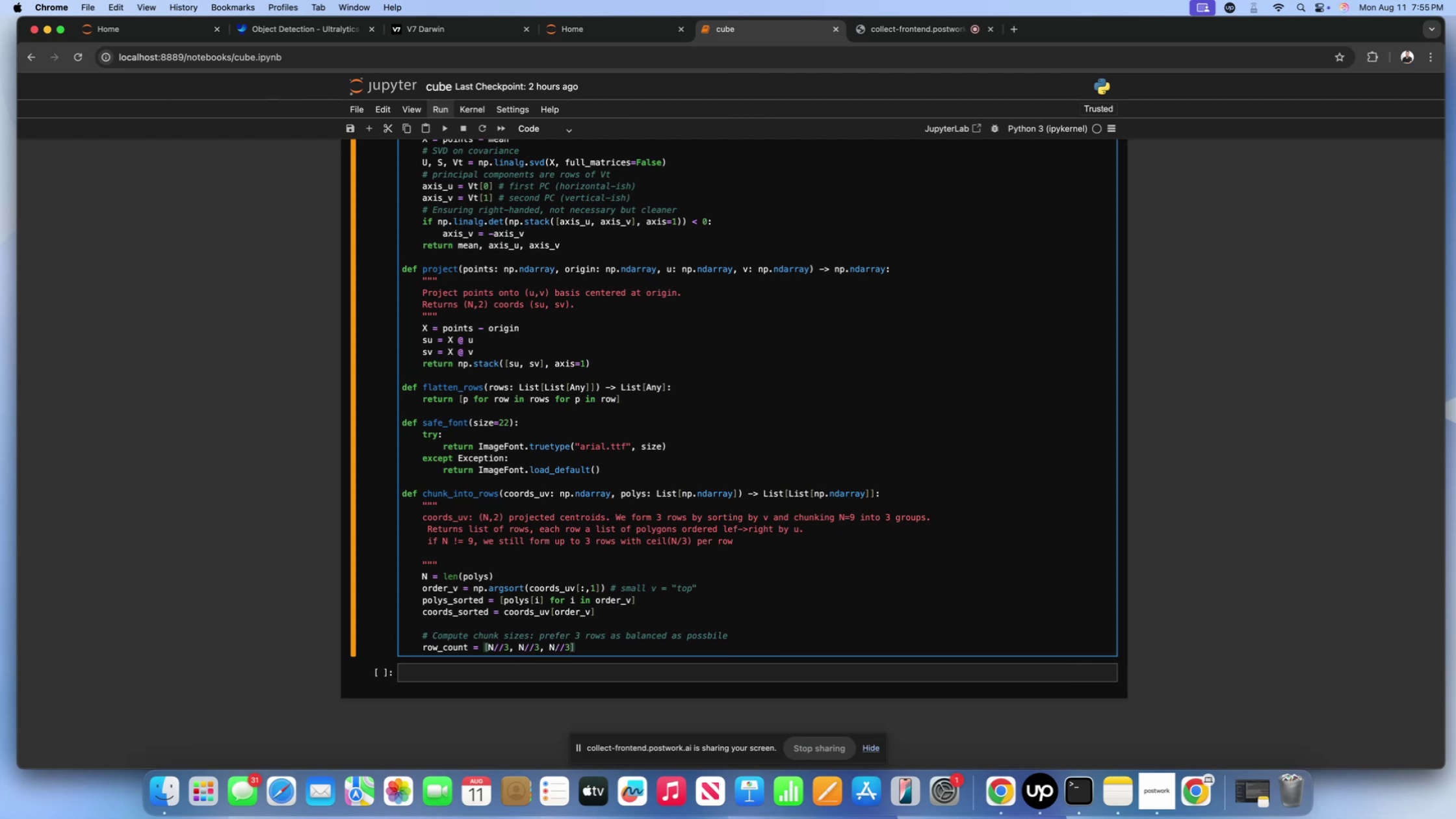 
key(ArrowRight)
 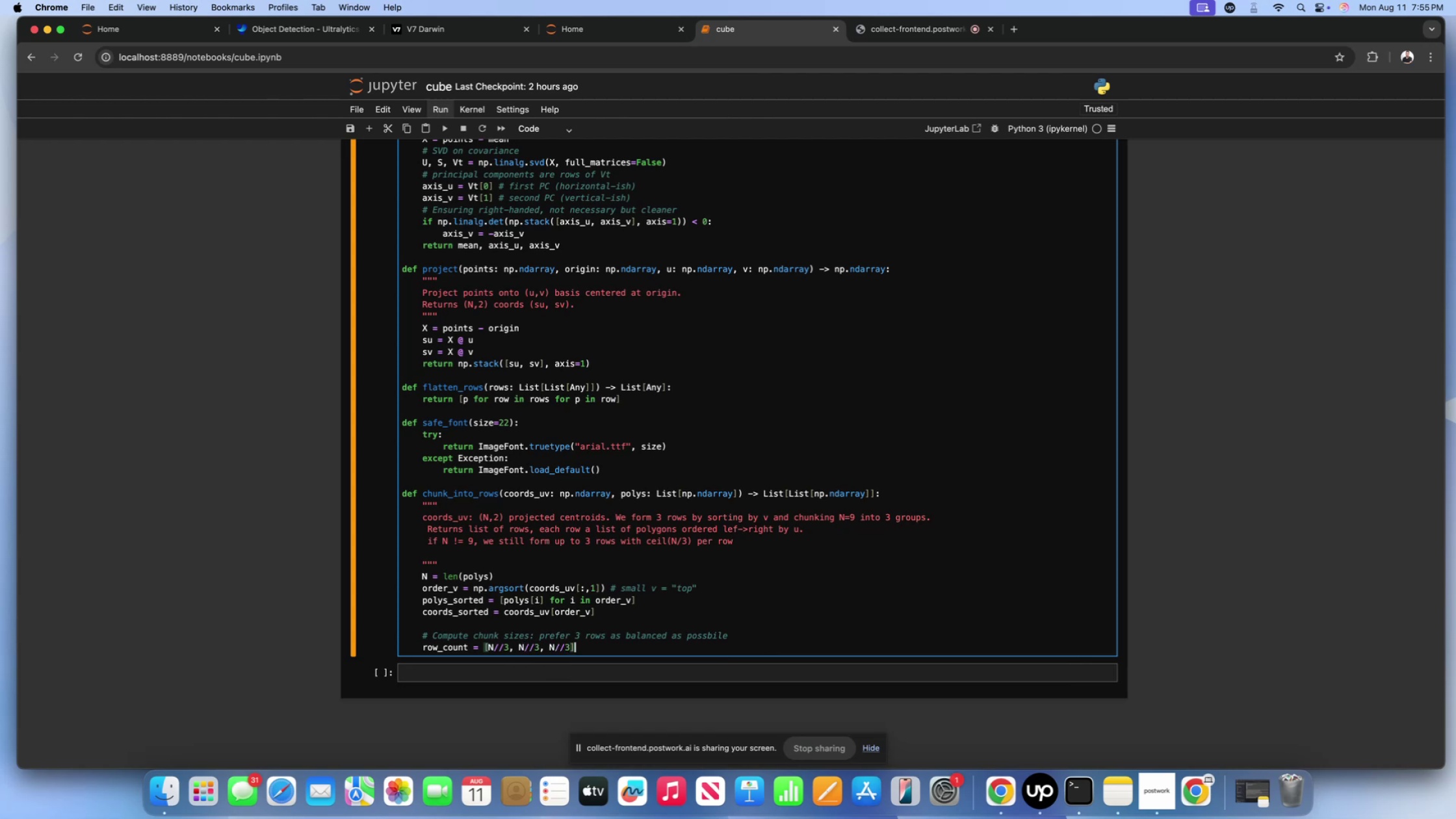 
key(Enter)
 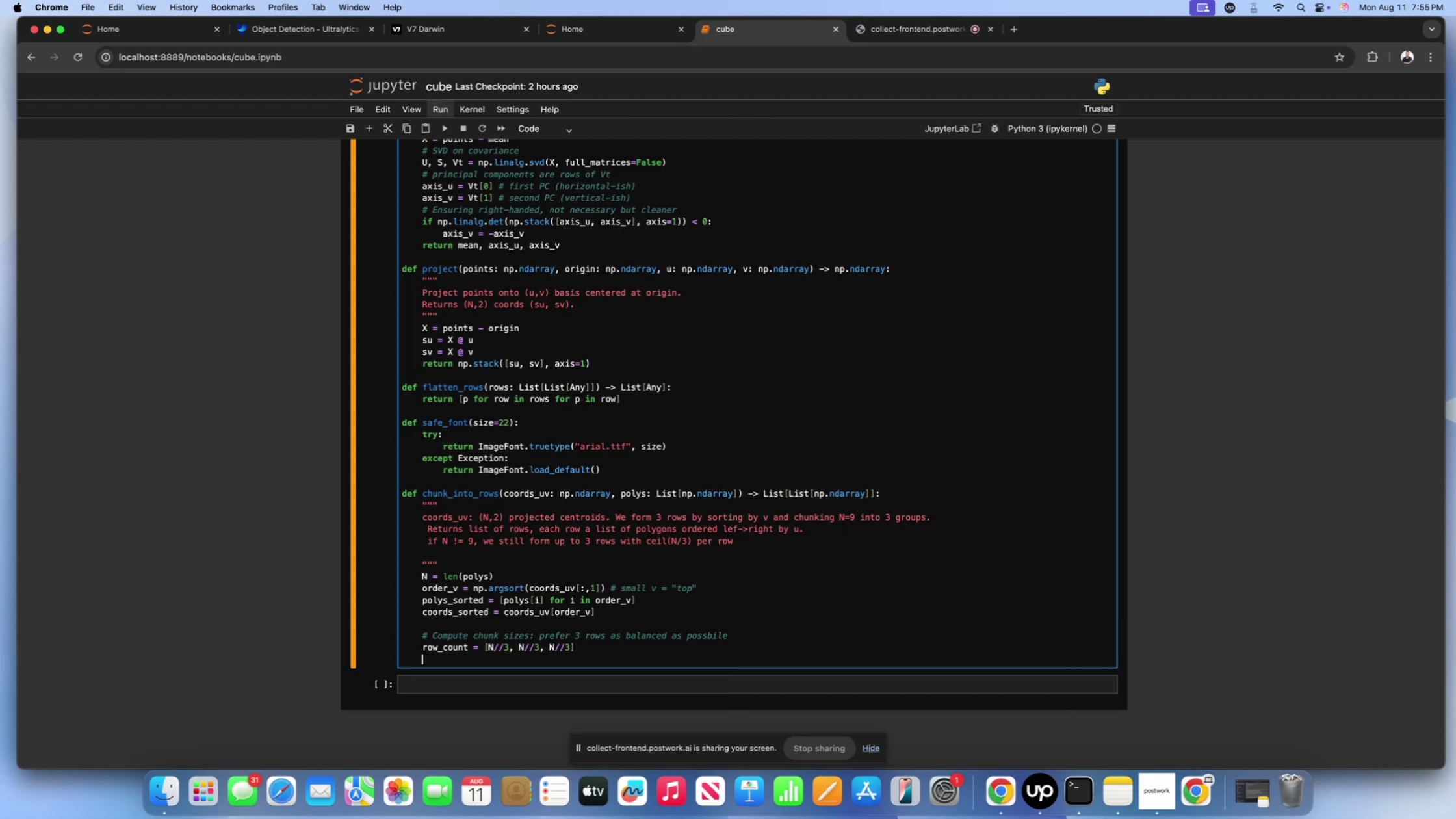 
wait(6.74)
 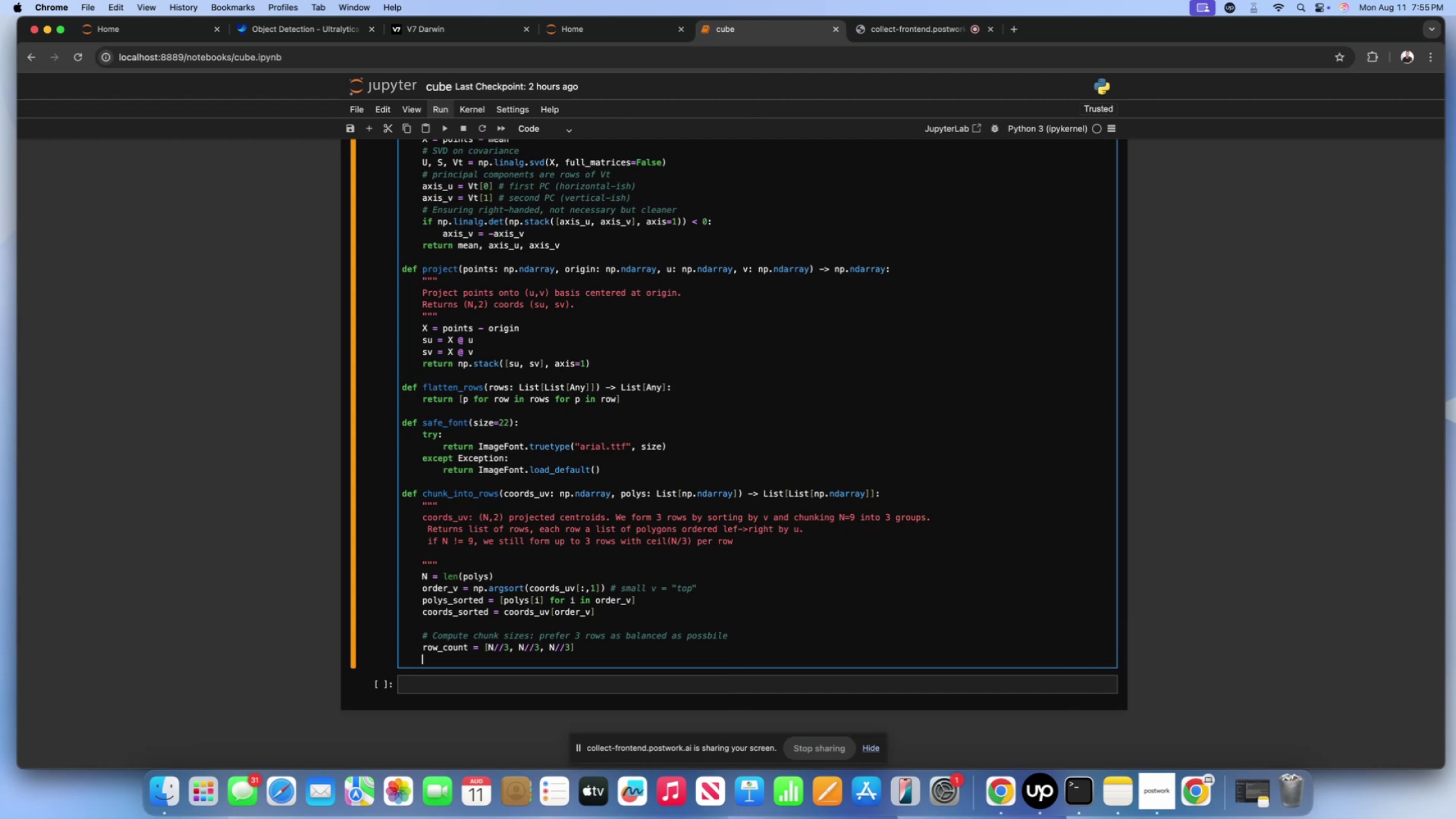 
type(for i in range():)
 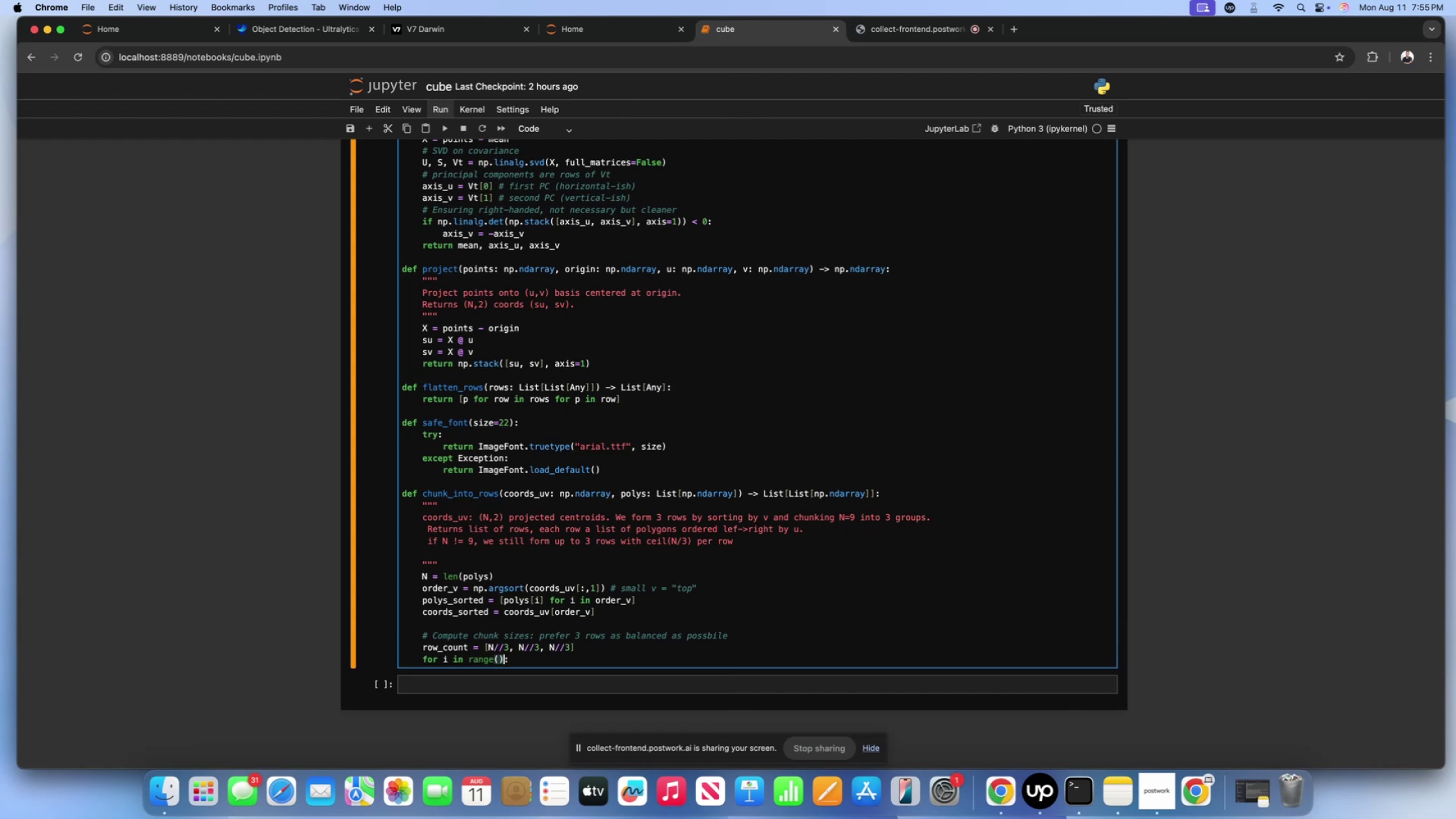 
 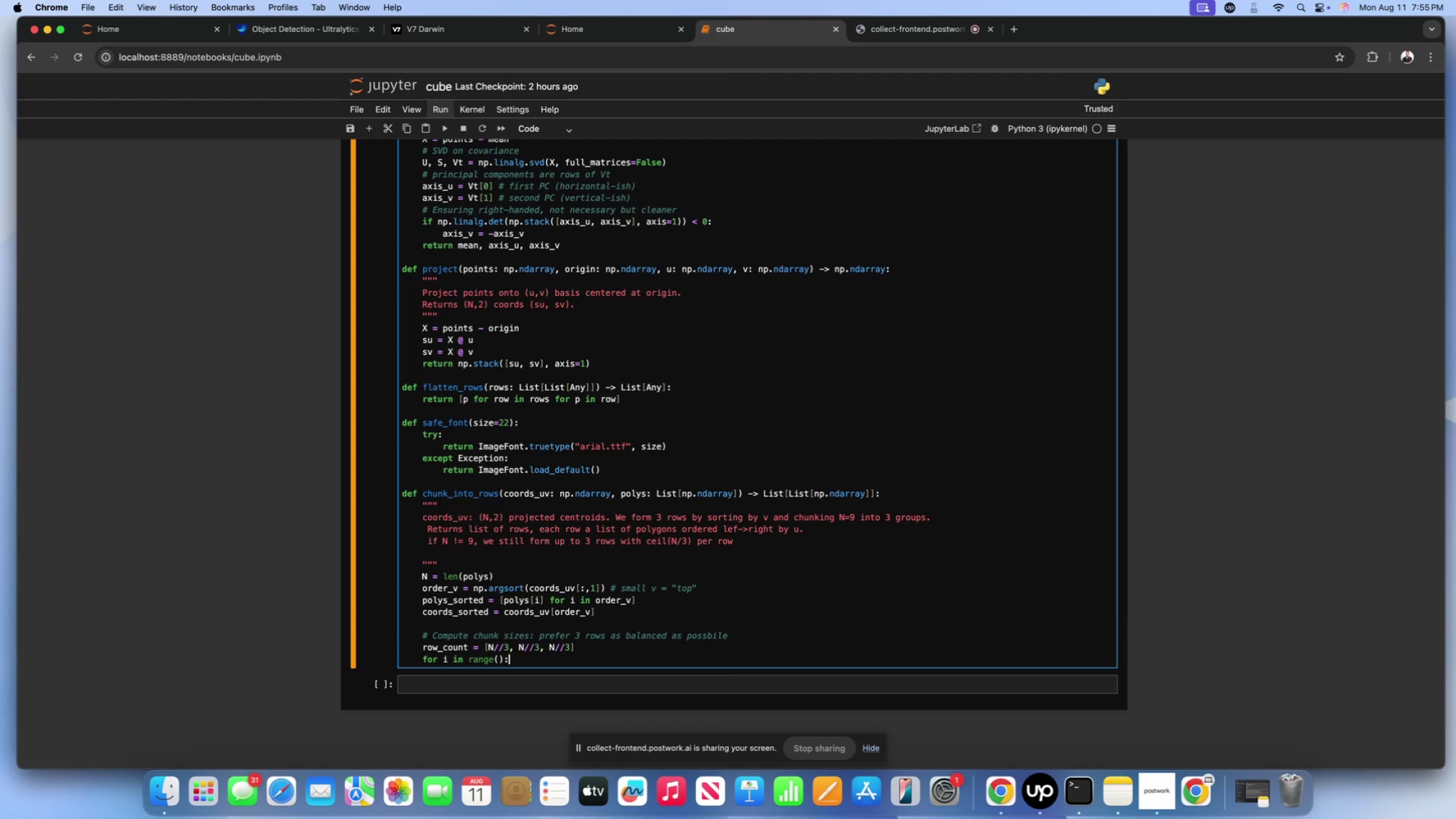 
key(ArrowLeft)
 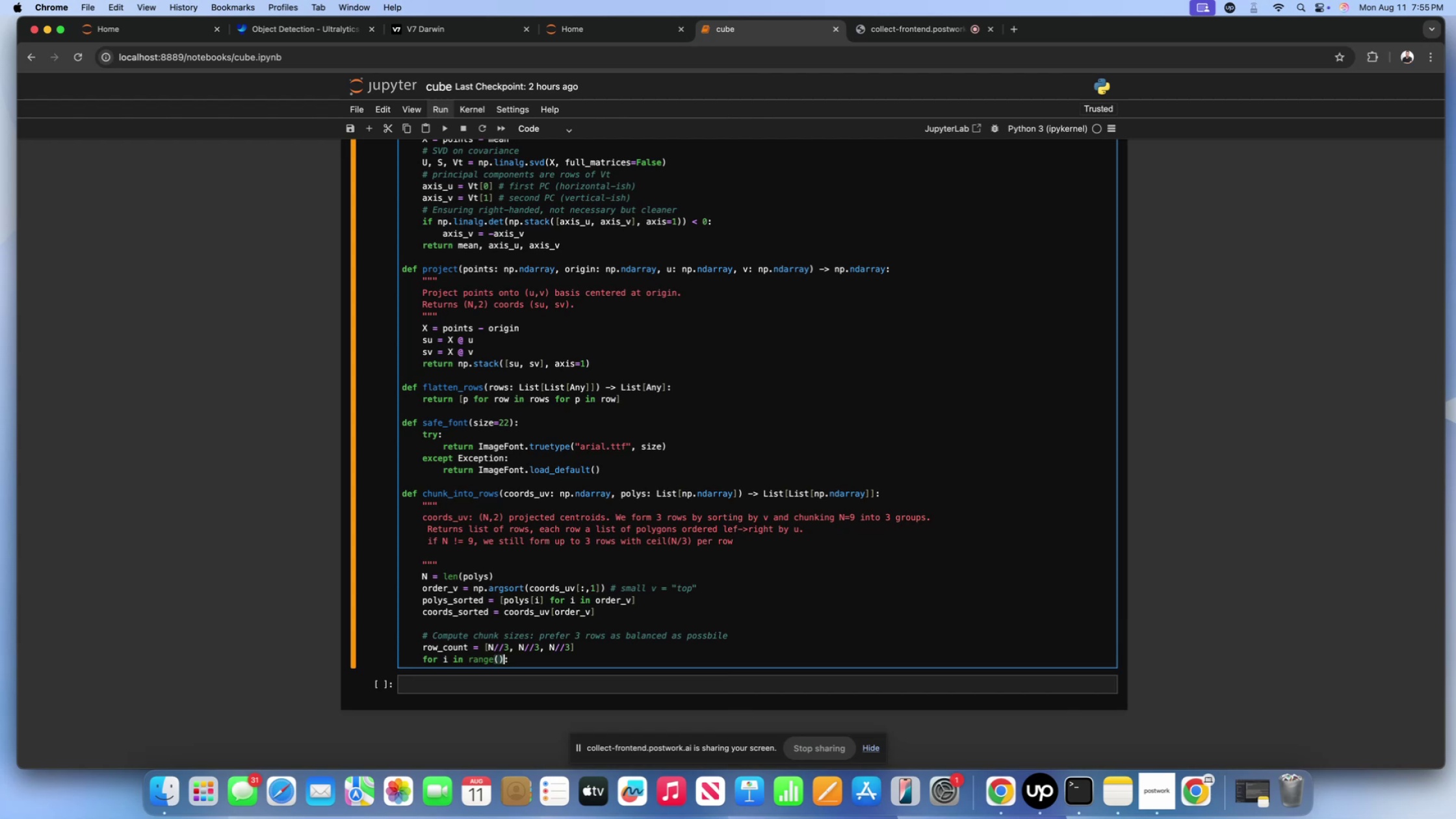 
key(ArrowLeft)
 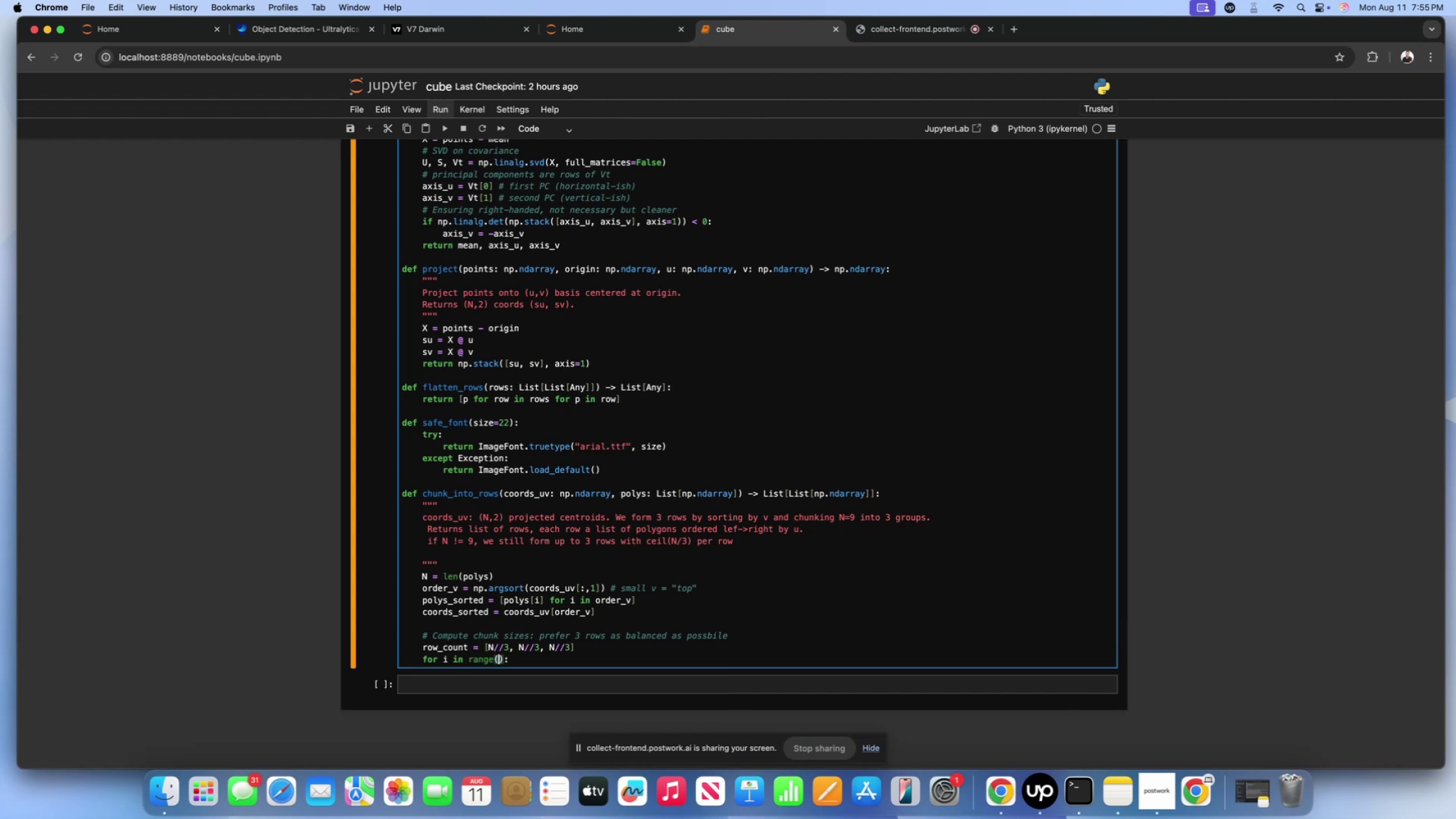 
key(CapsLock)
 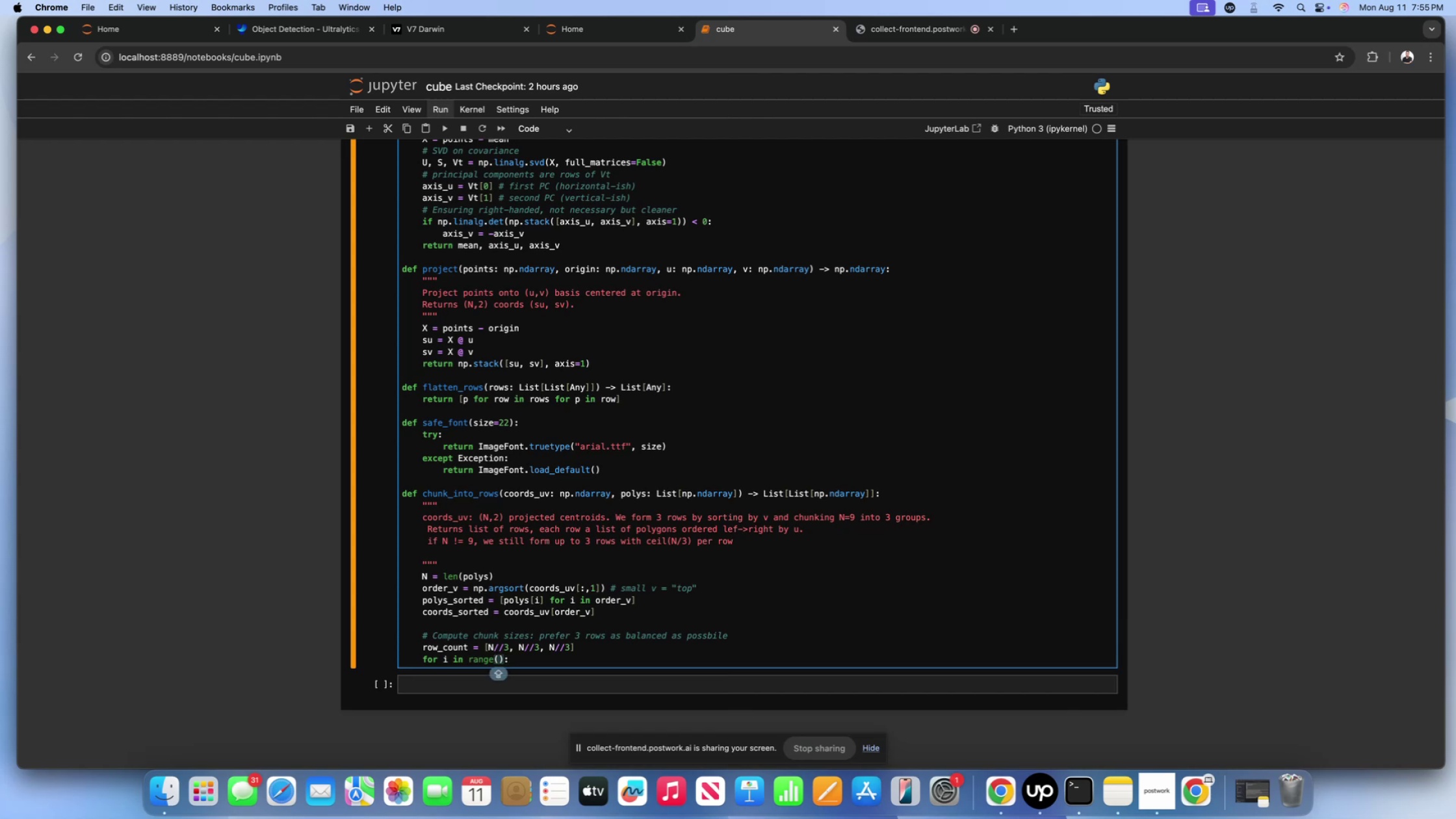 
key(N)
 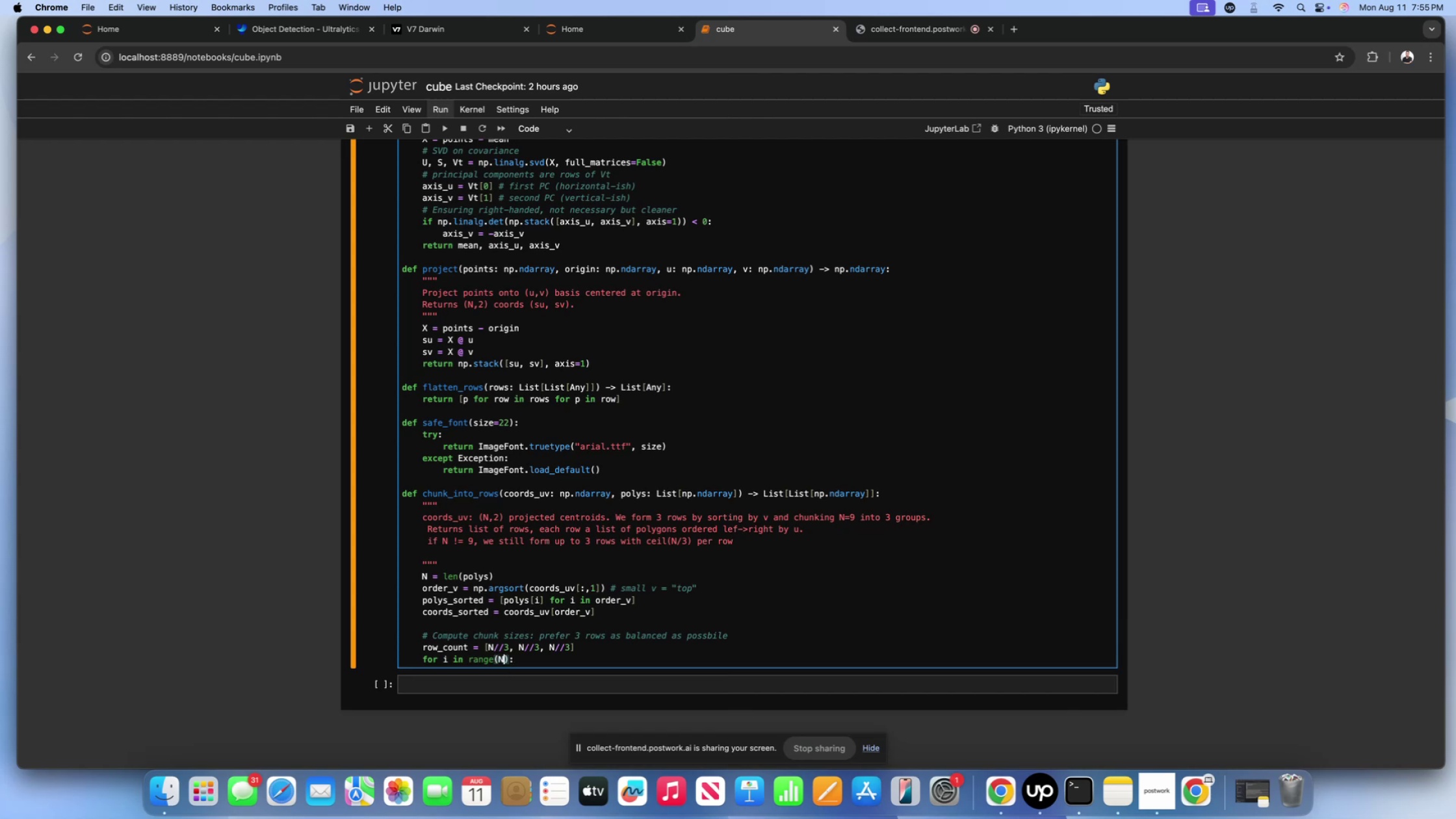 
key(CapsLock)
 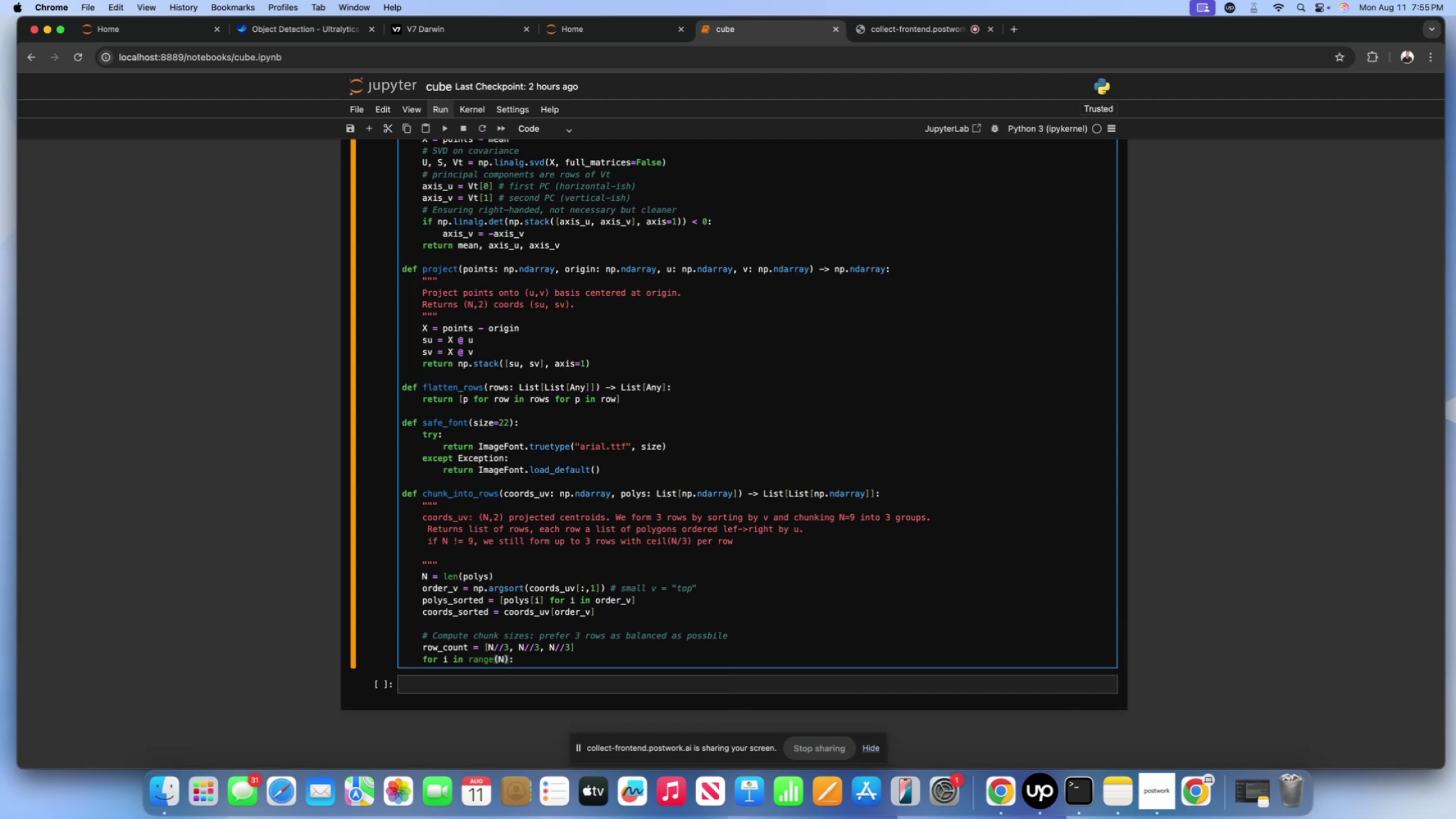 
key(Shift+5)
 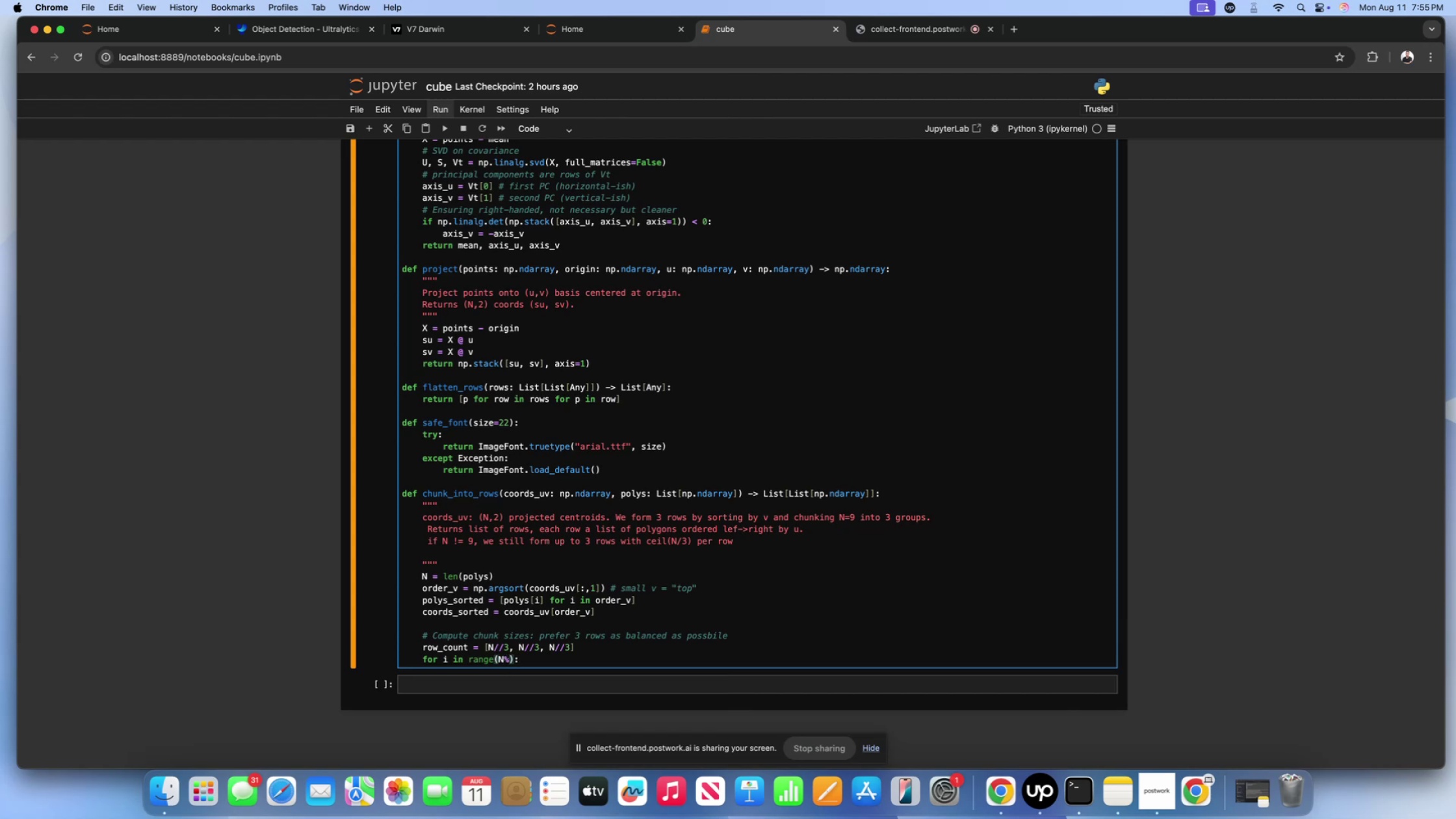 
key(Backspace)
 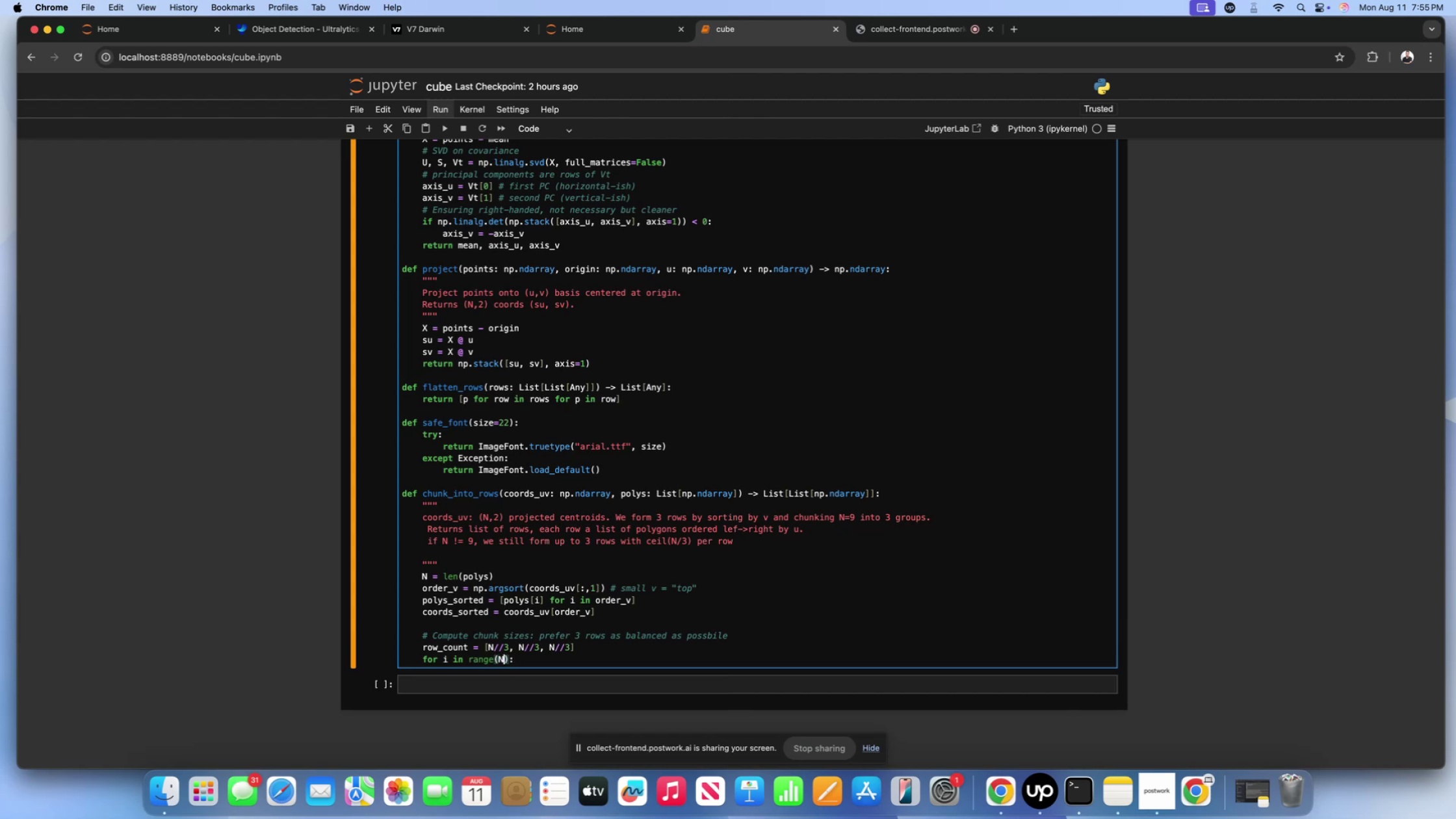 
key(Space)
 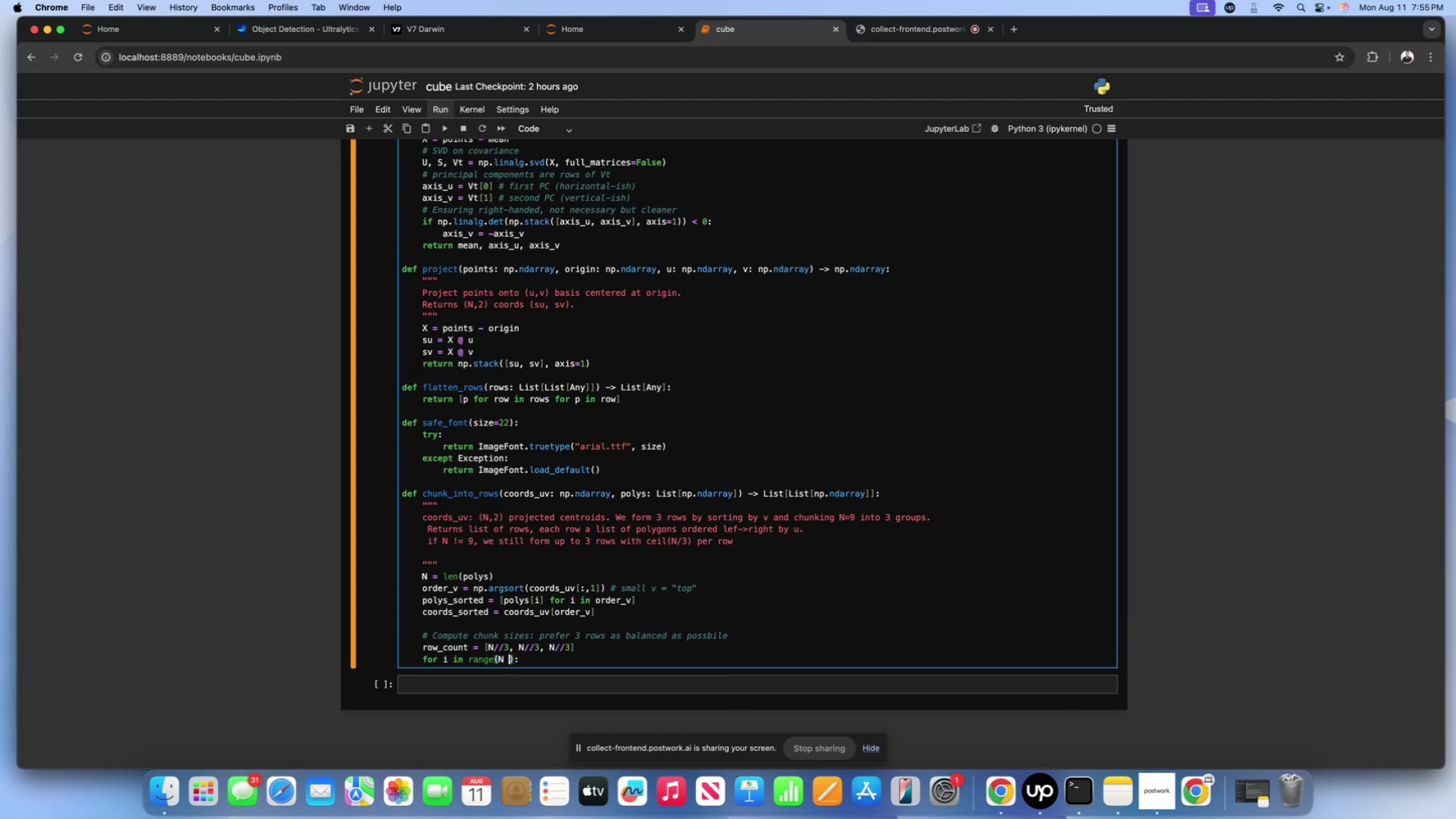 
key(Shift+5)
 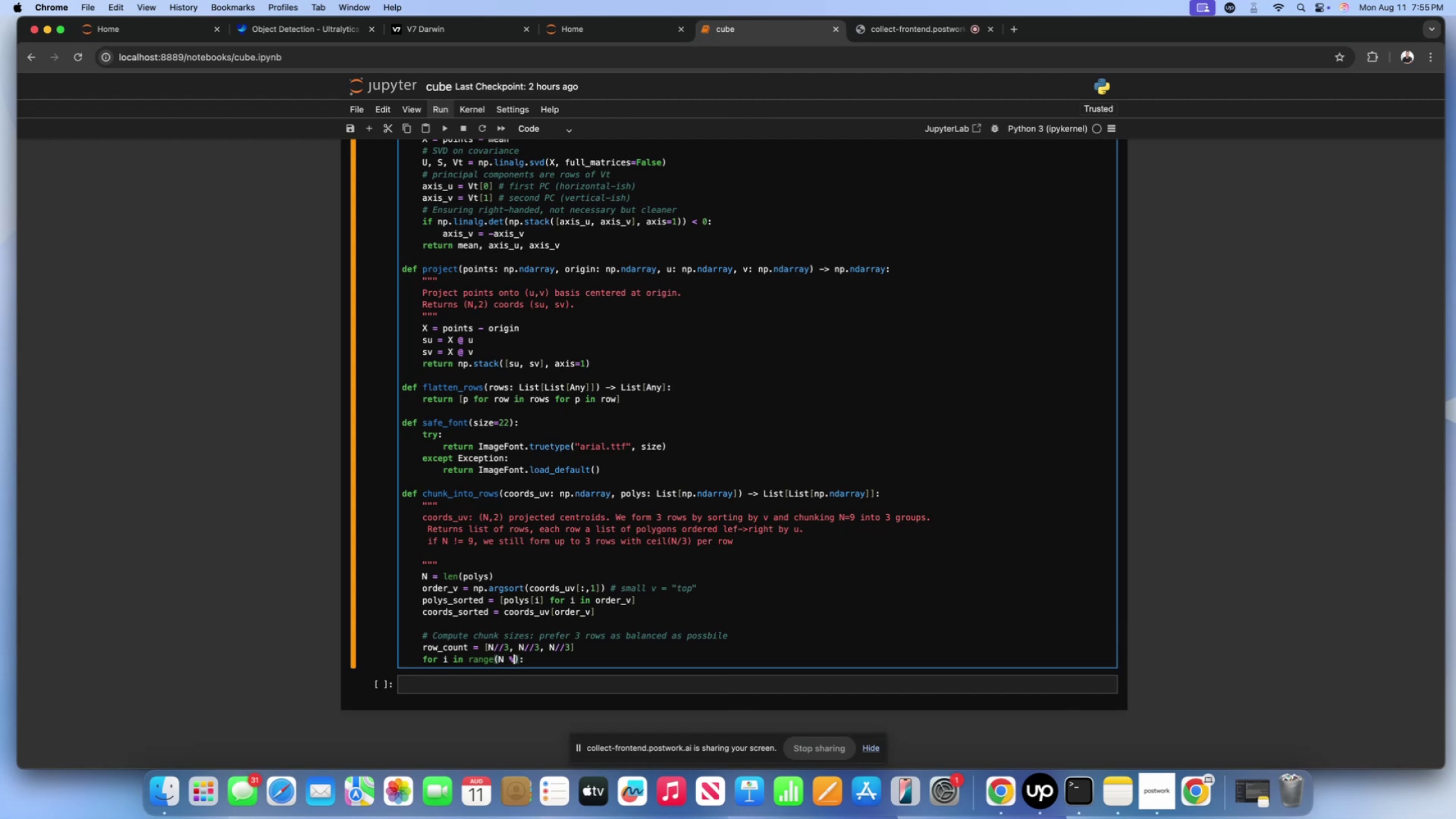 
key(Space)
 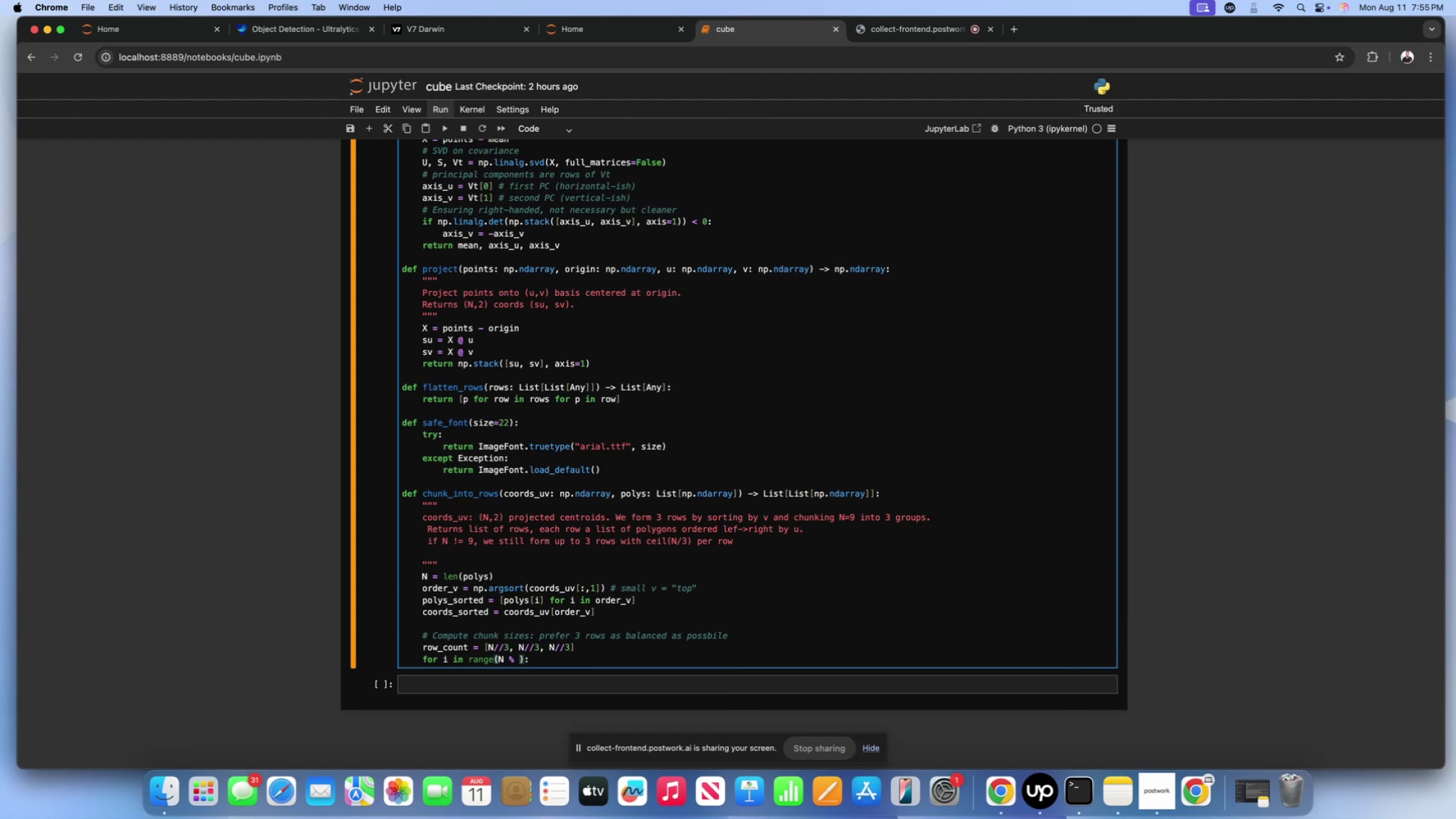 
key(3)
 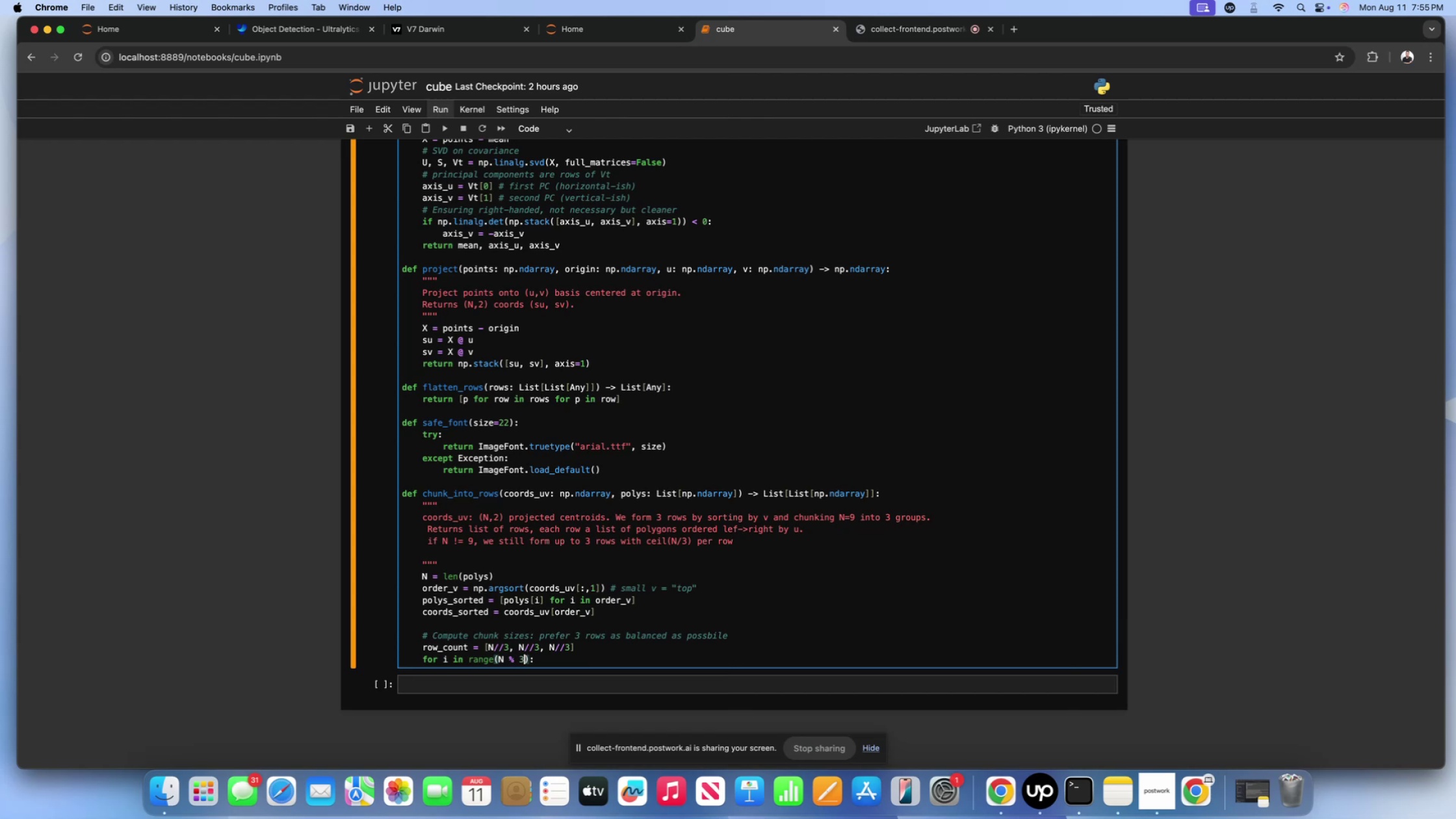 
key(ArrowRight)
 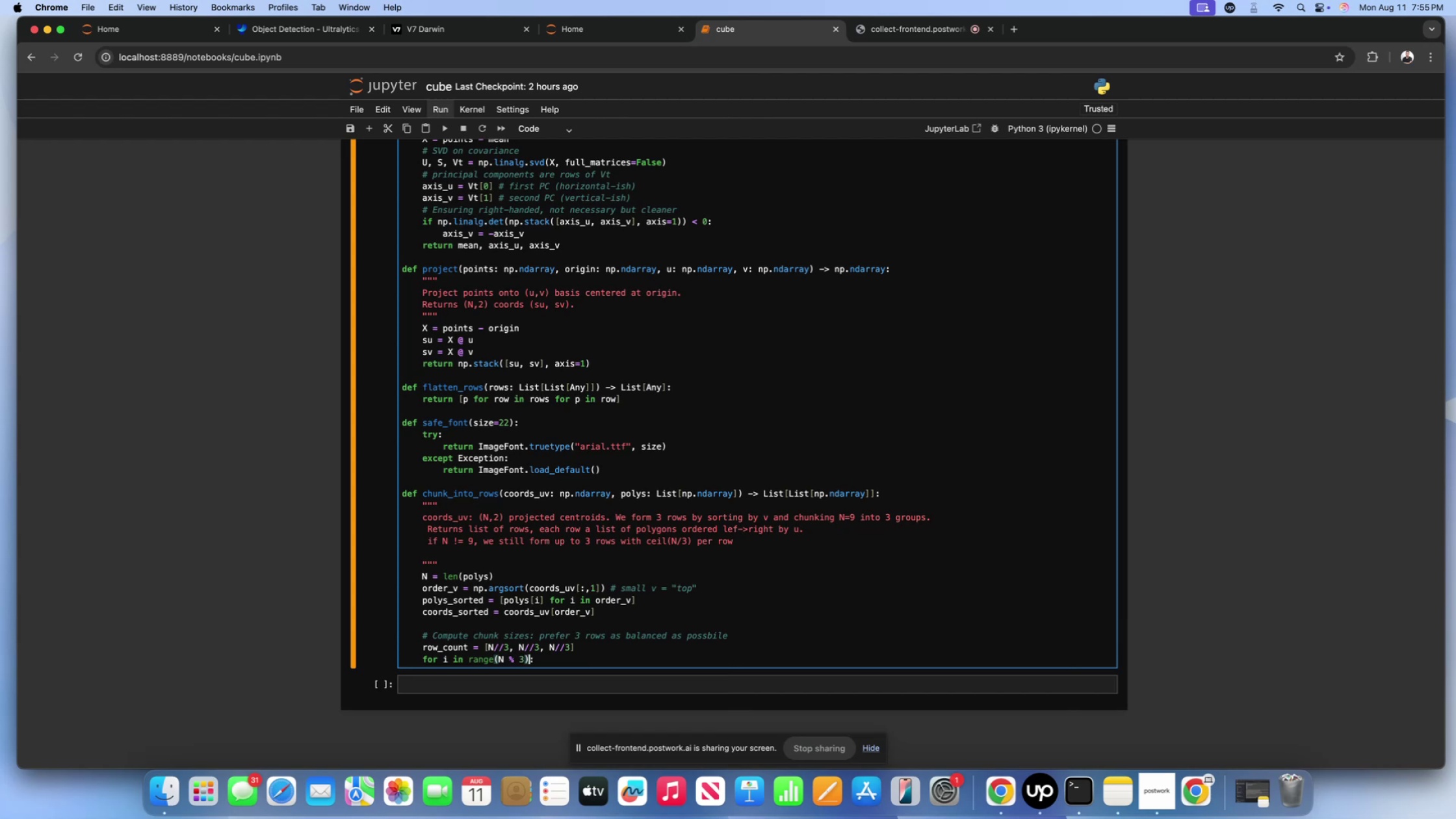 
key(ArrowRight)
 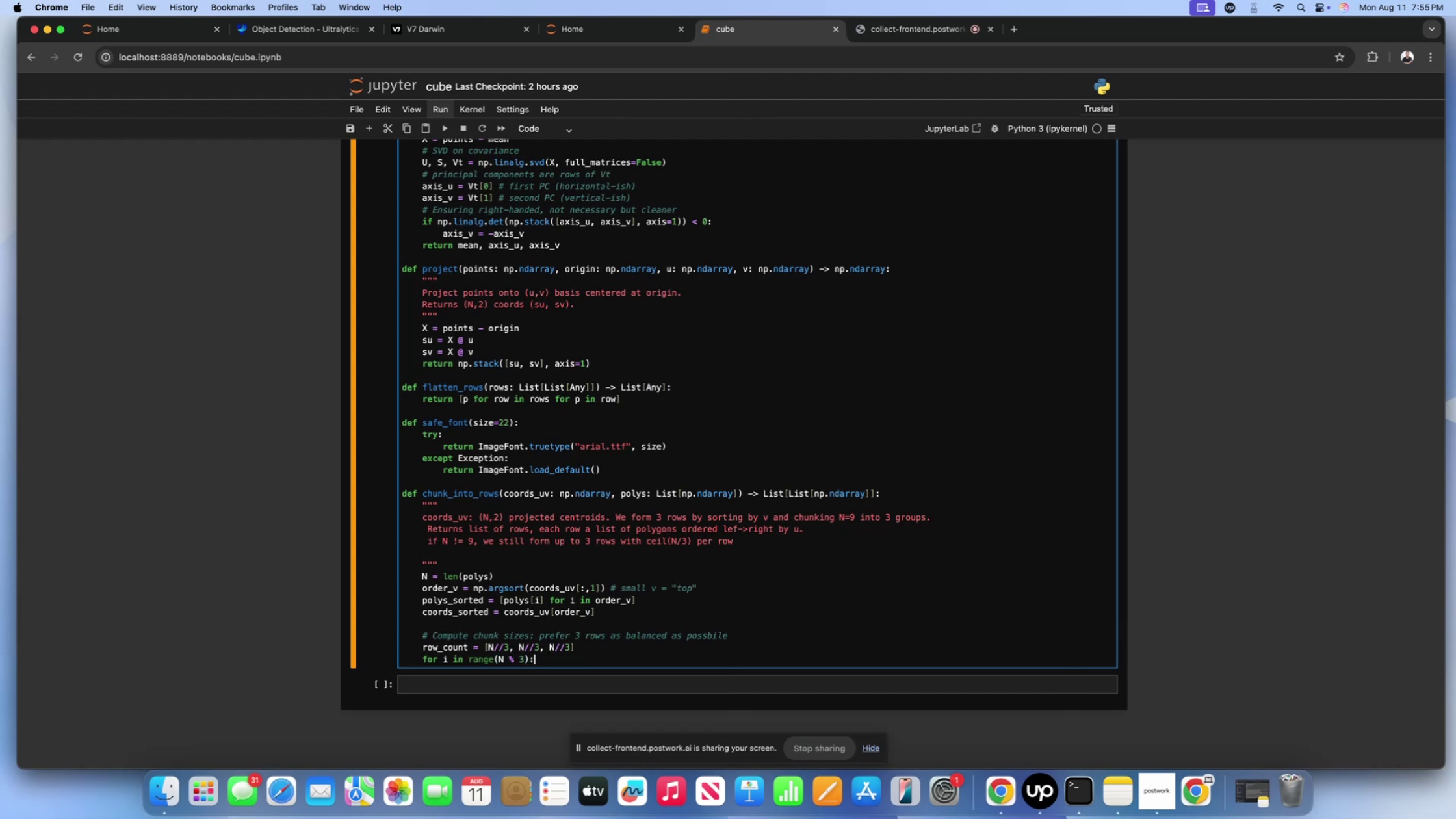 
key(Enter)
 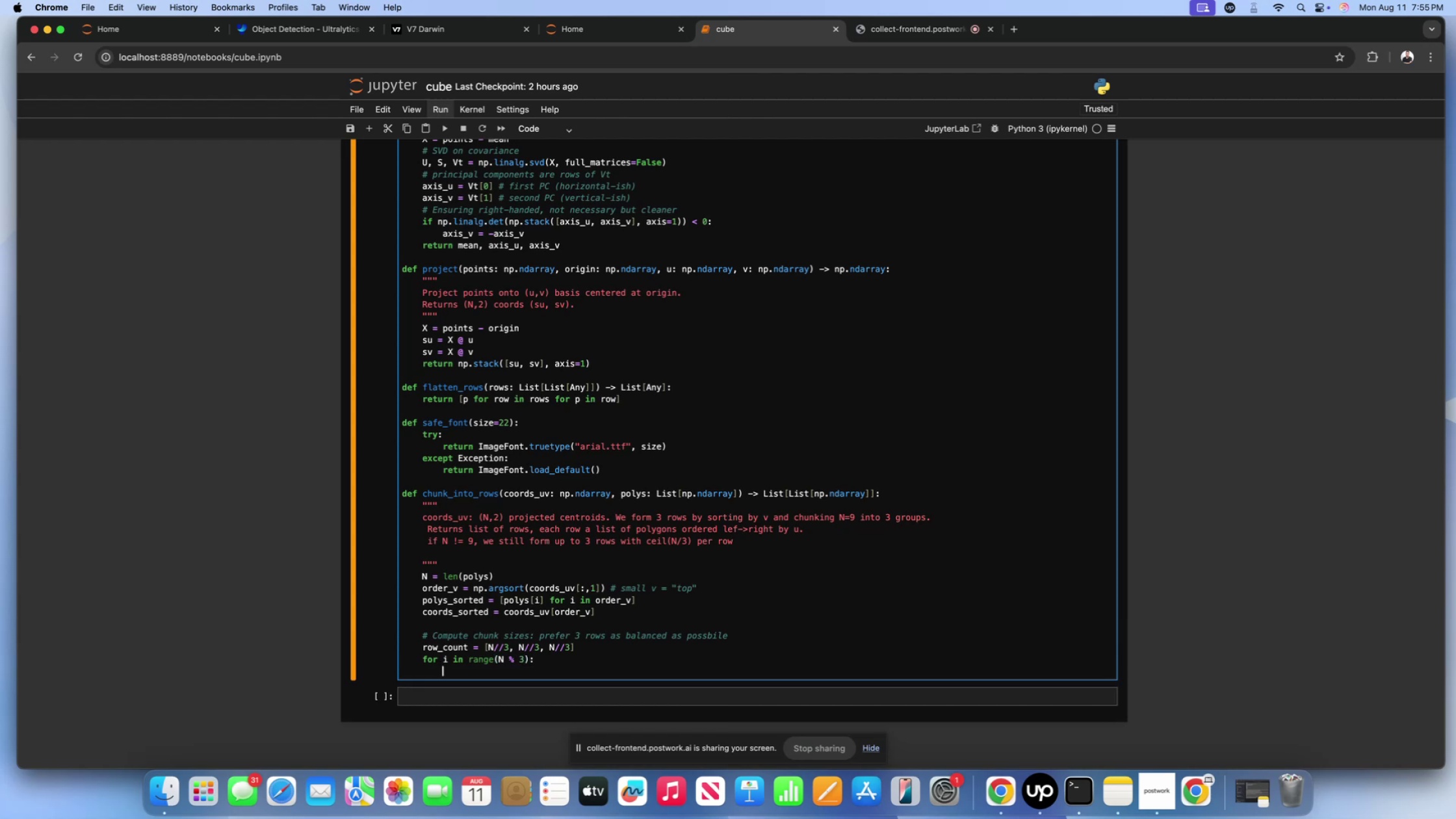 
type(row_counts[])
 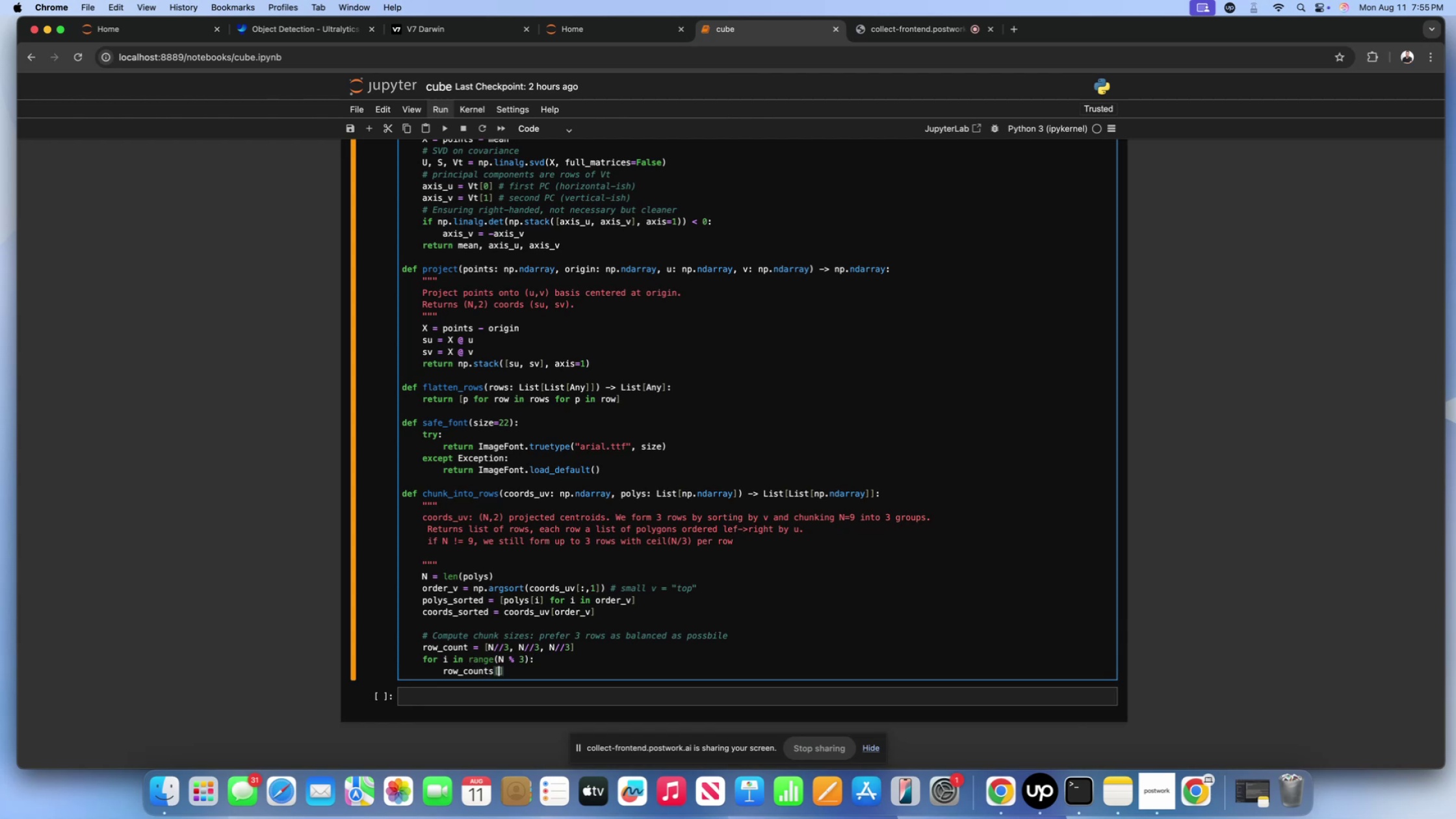 
 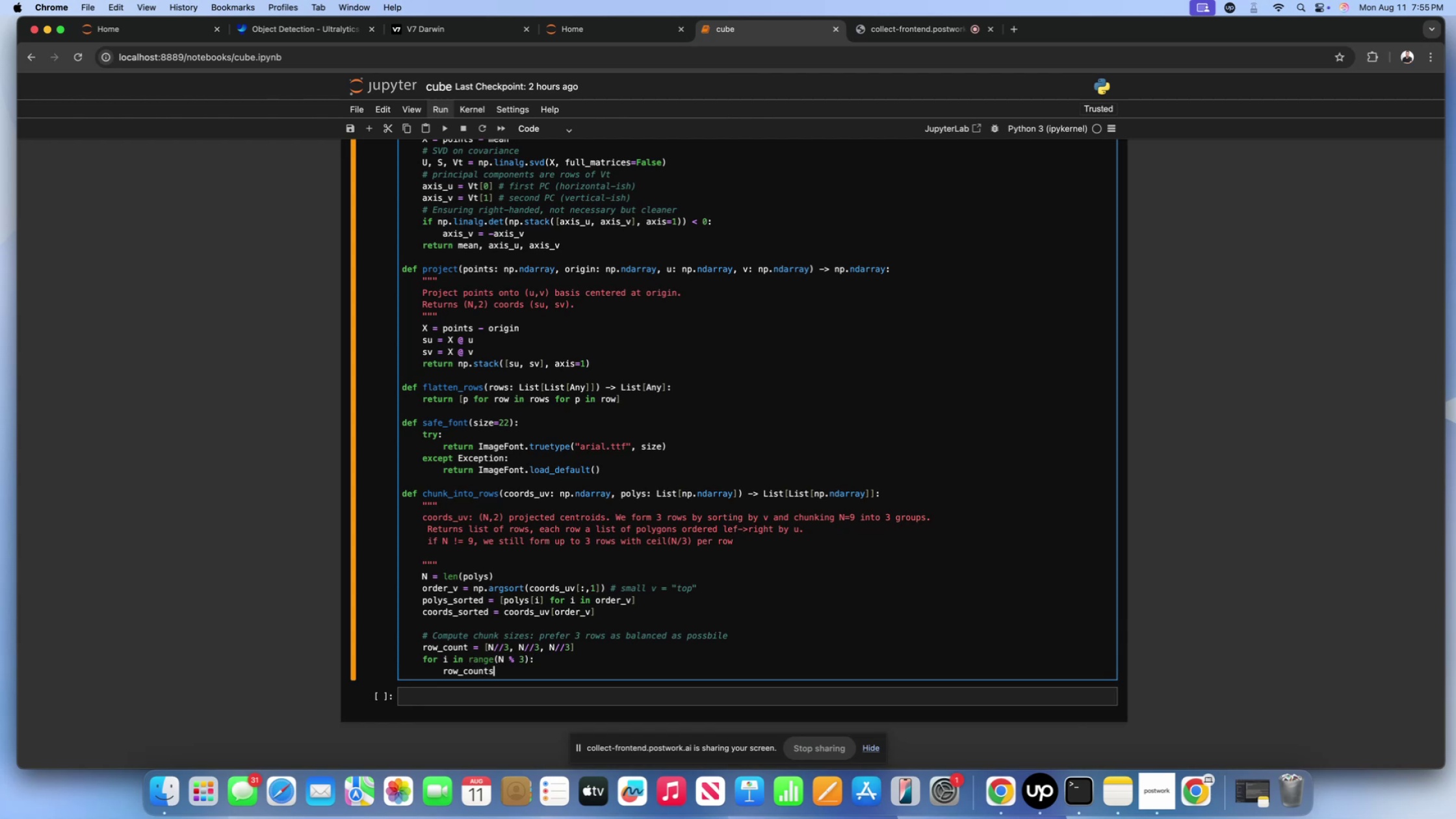 
key(ArrowLeft)
 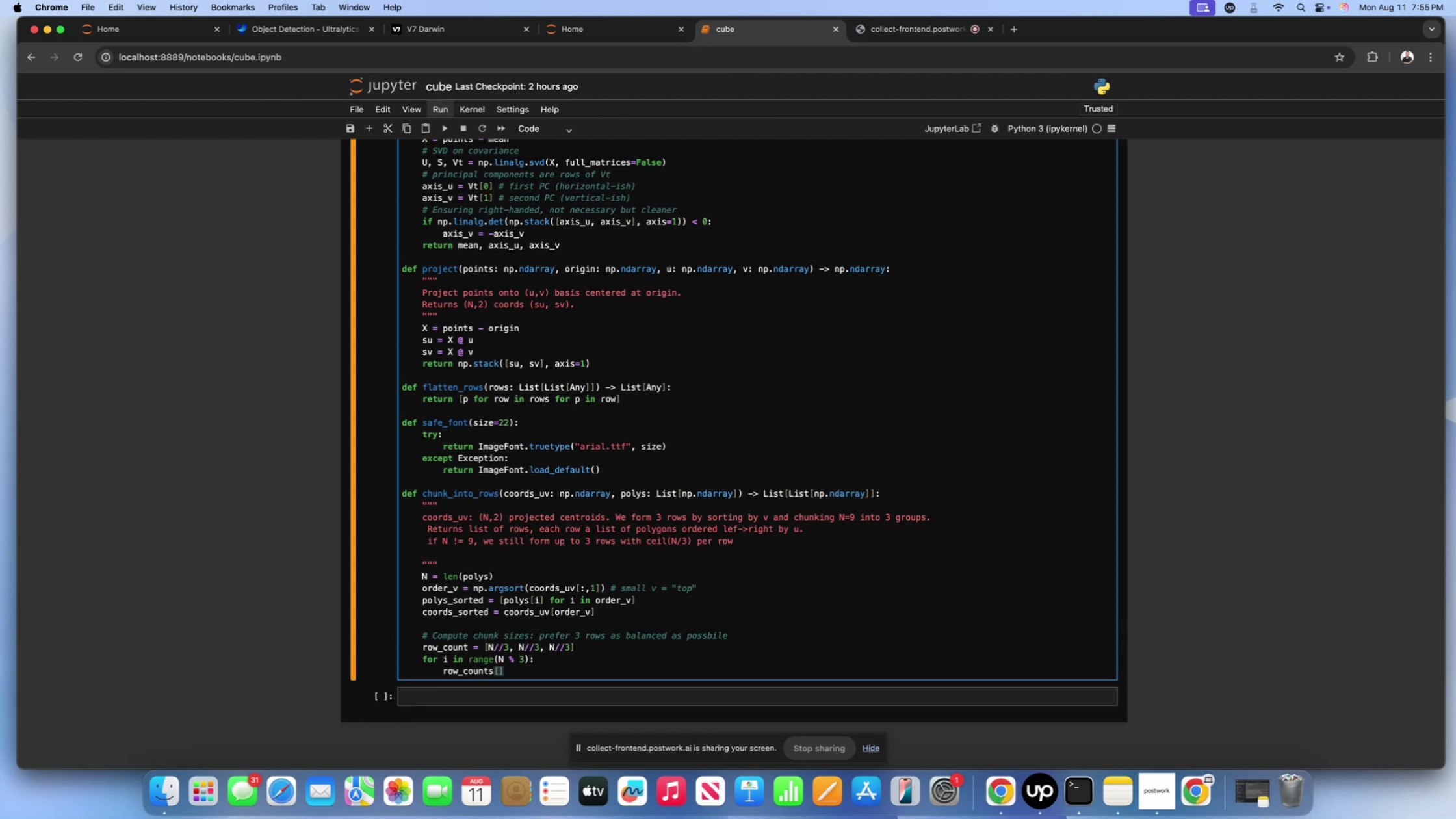 
key(I)
 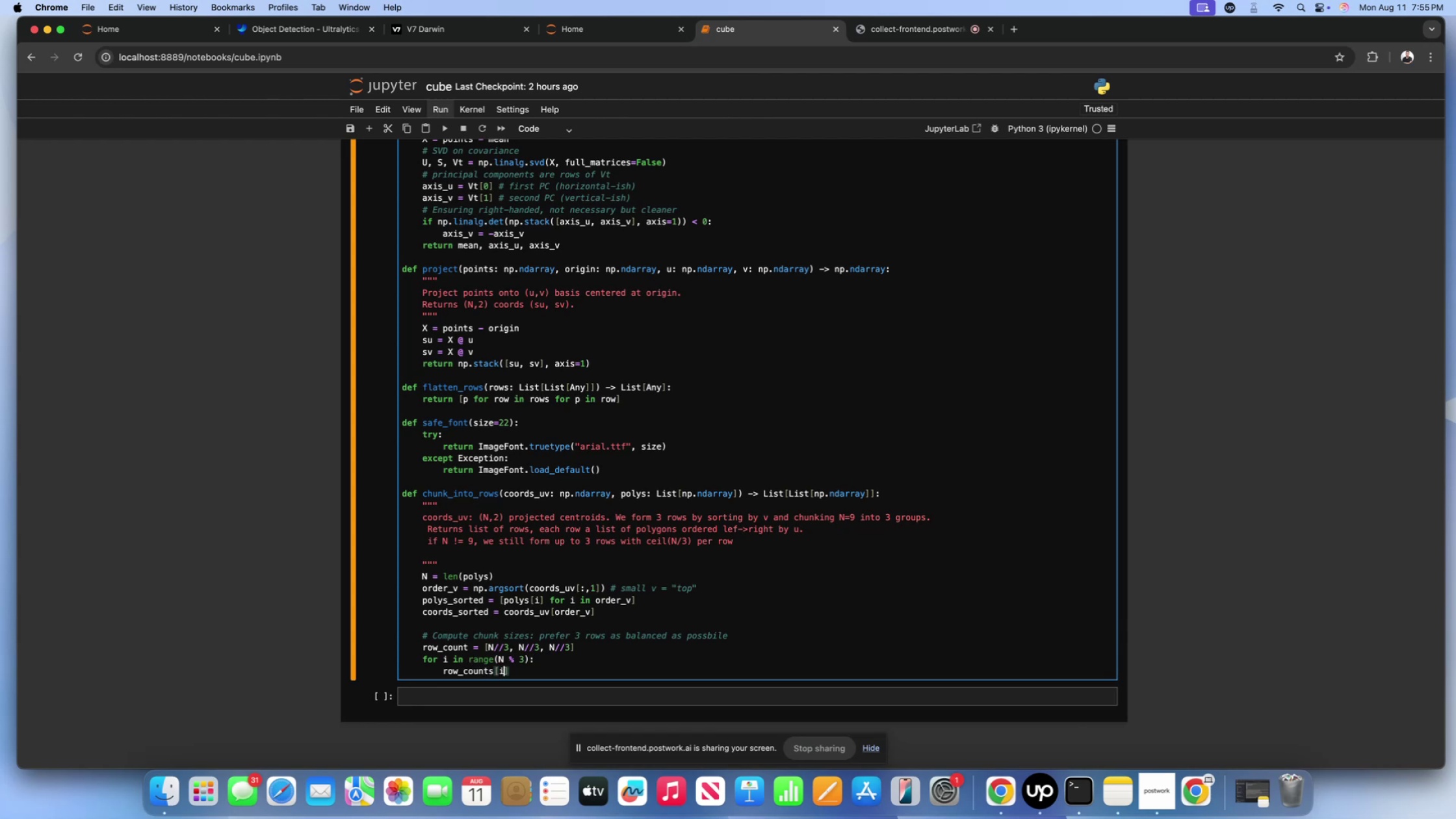 
key(ArrowRight)
 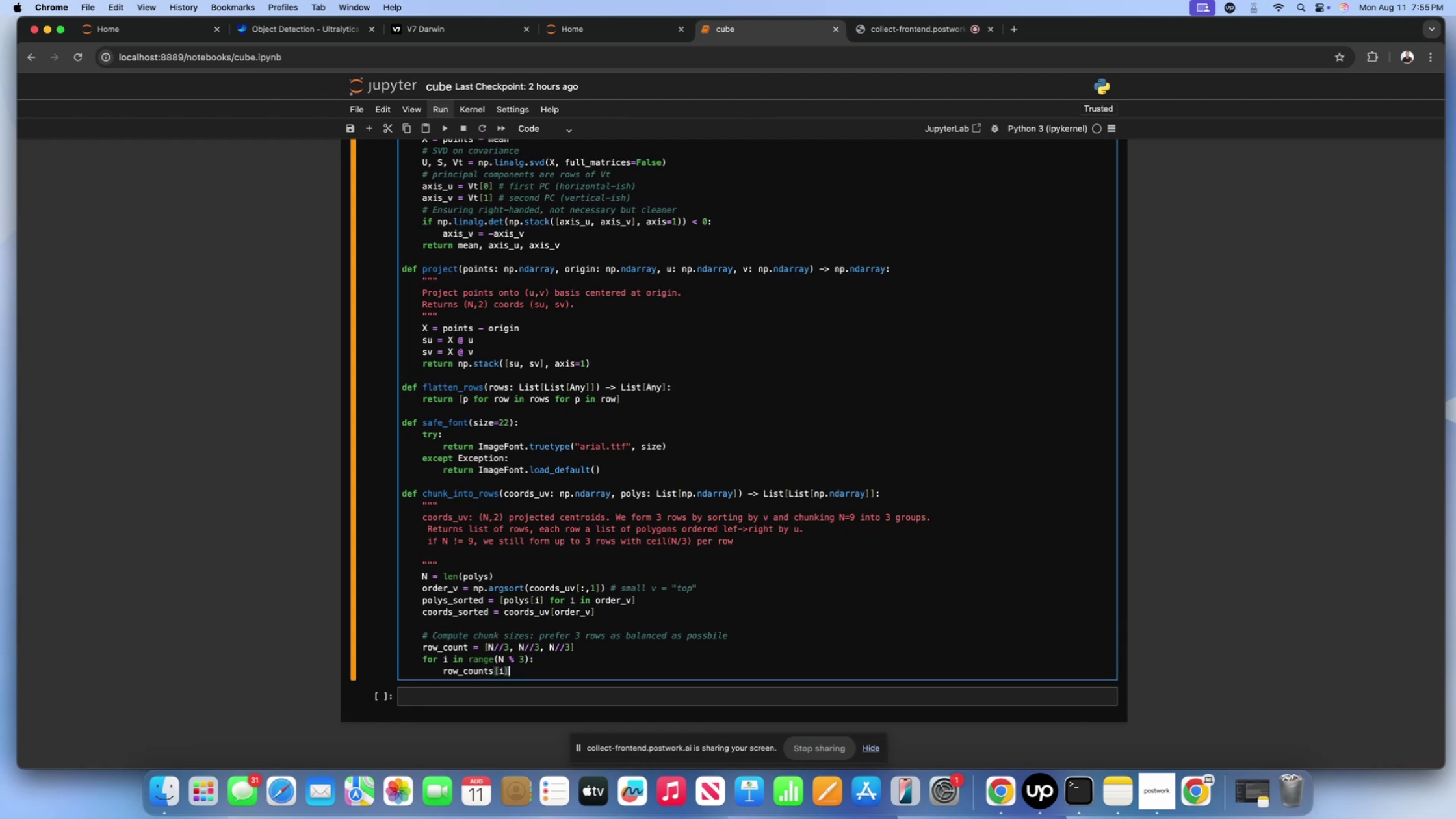 
key(Space)
 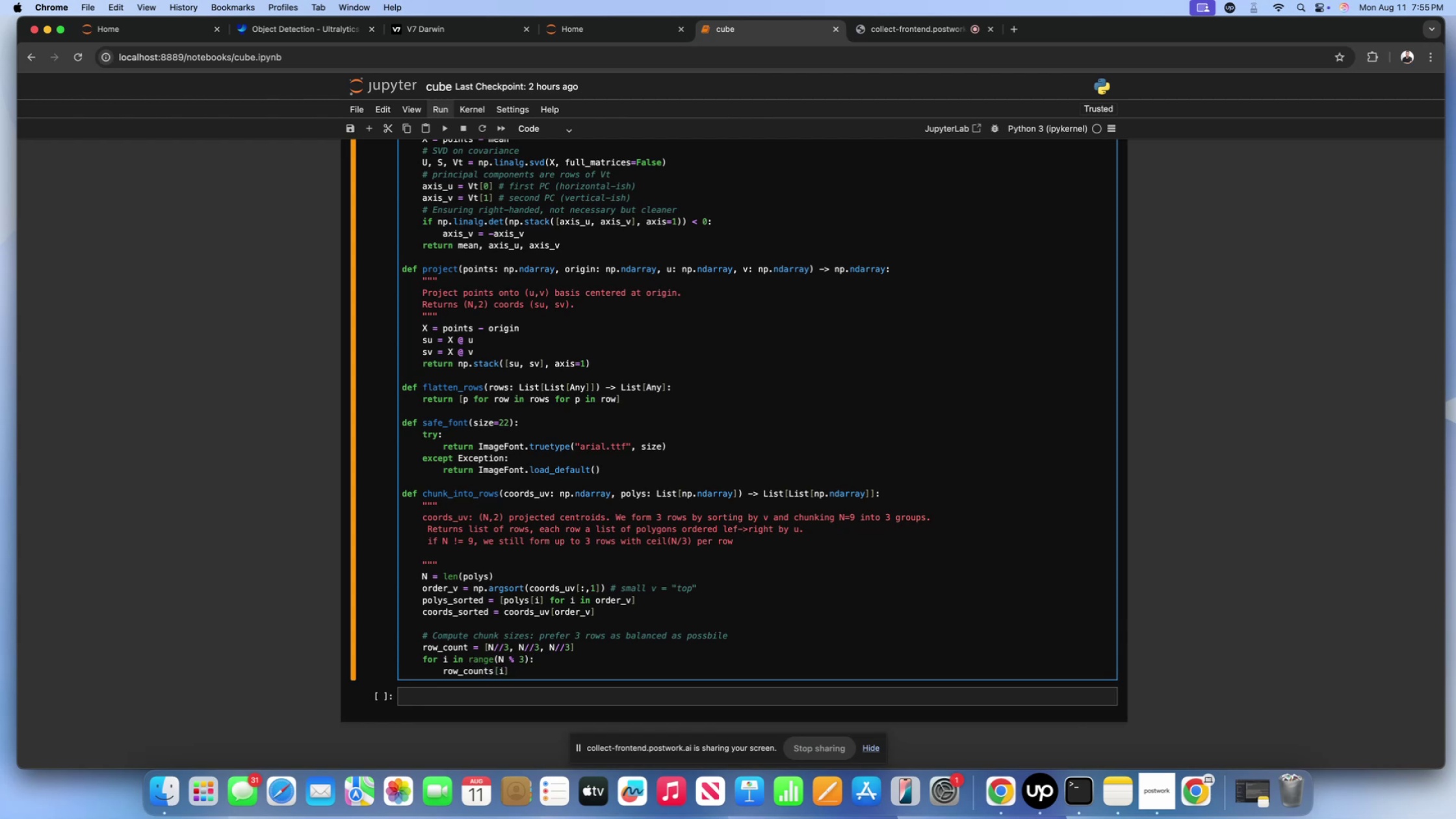 
key(Equal)
 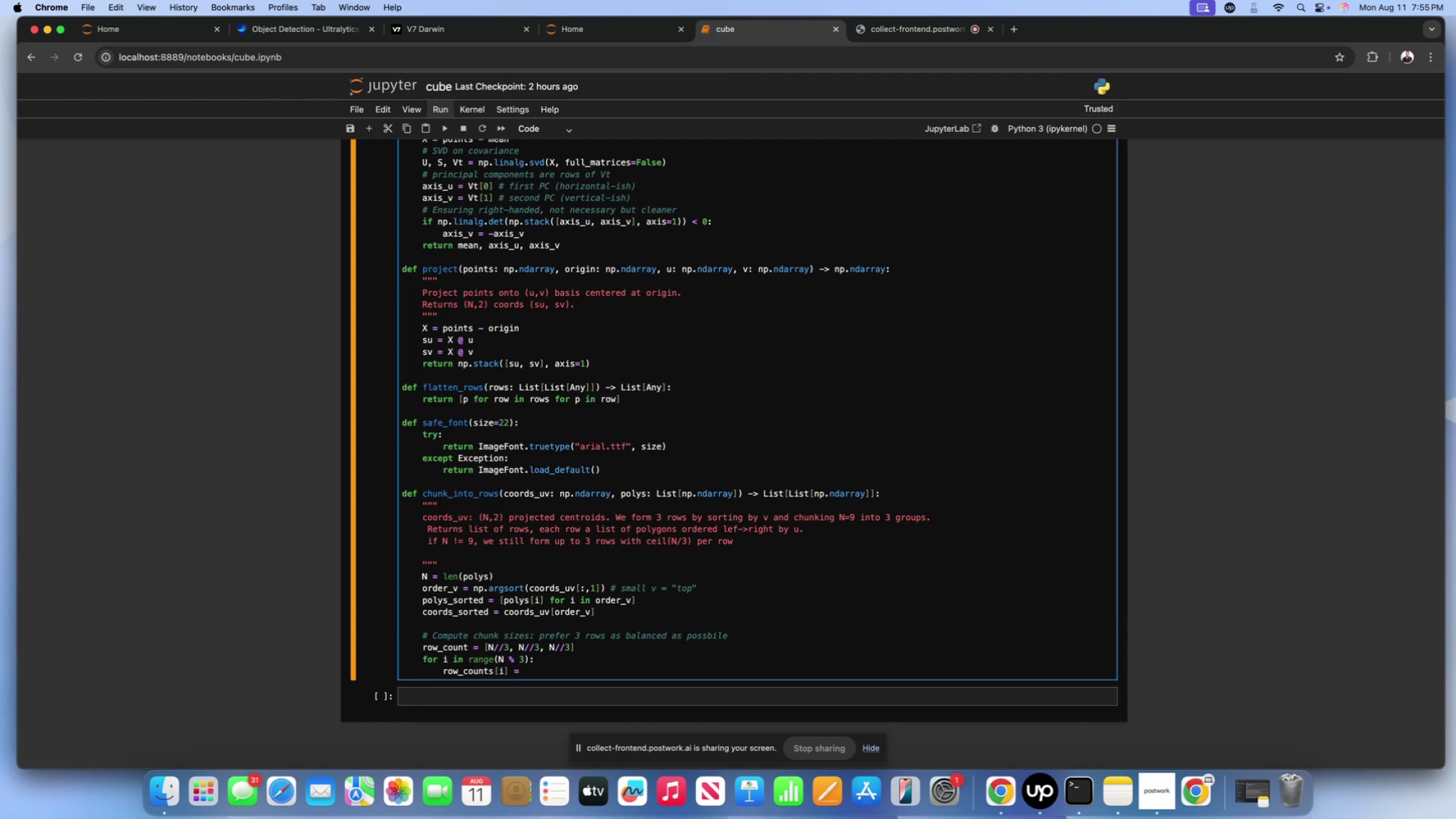 
key(Backspace)
 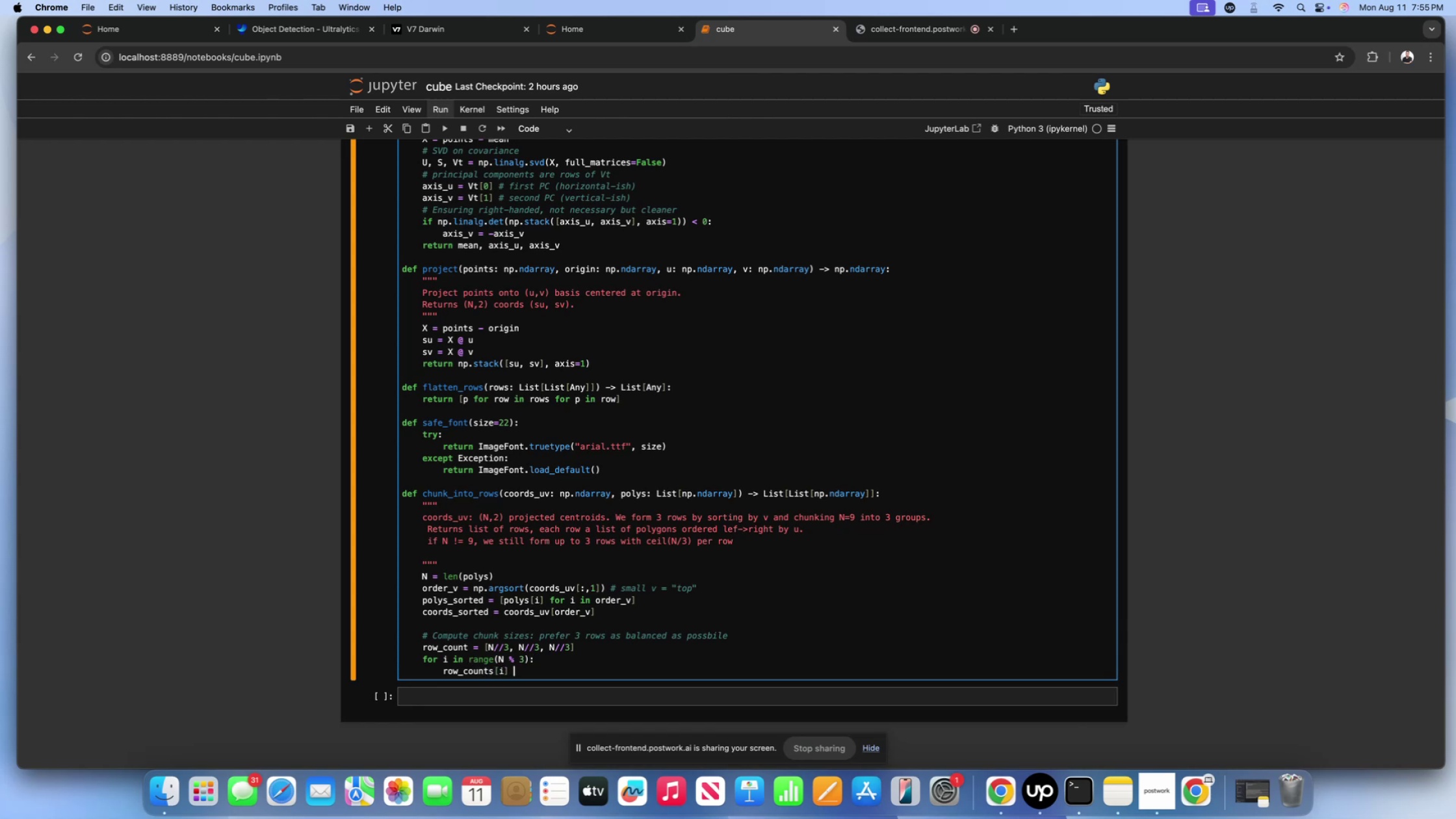 
key(Shift+Equal)
 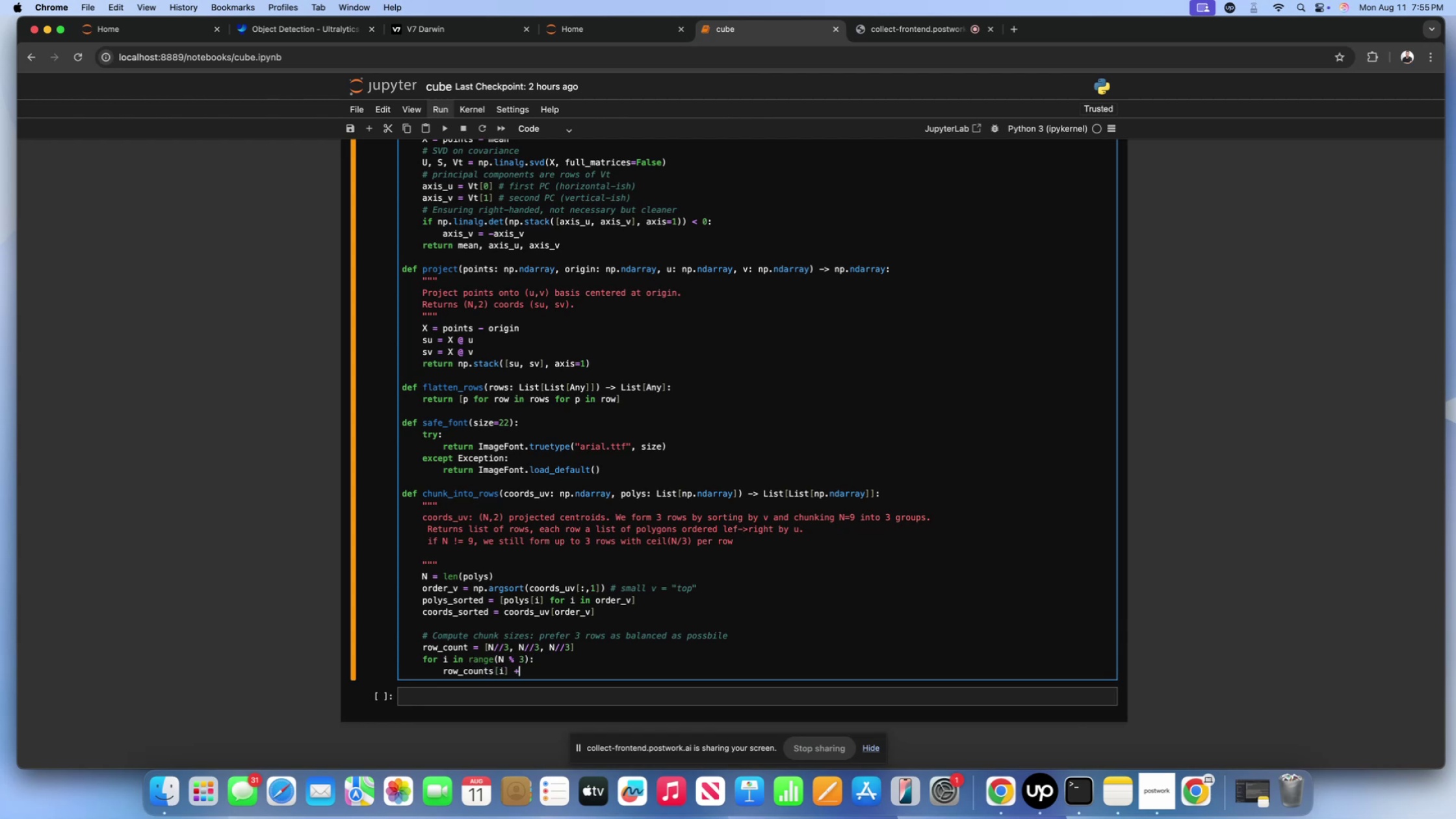 
key(Equal)
 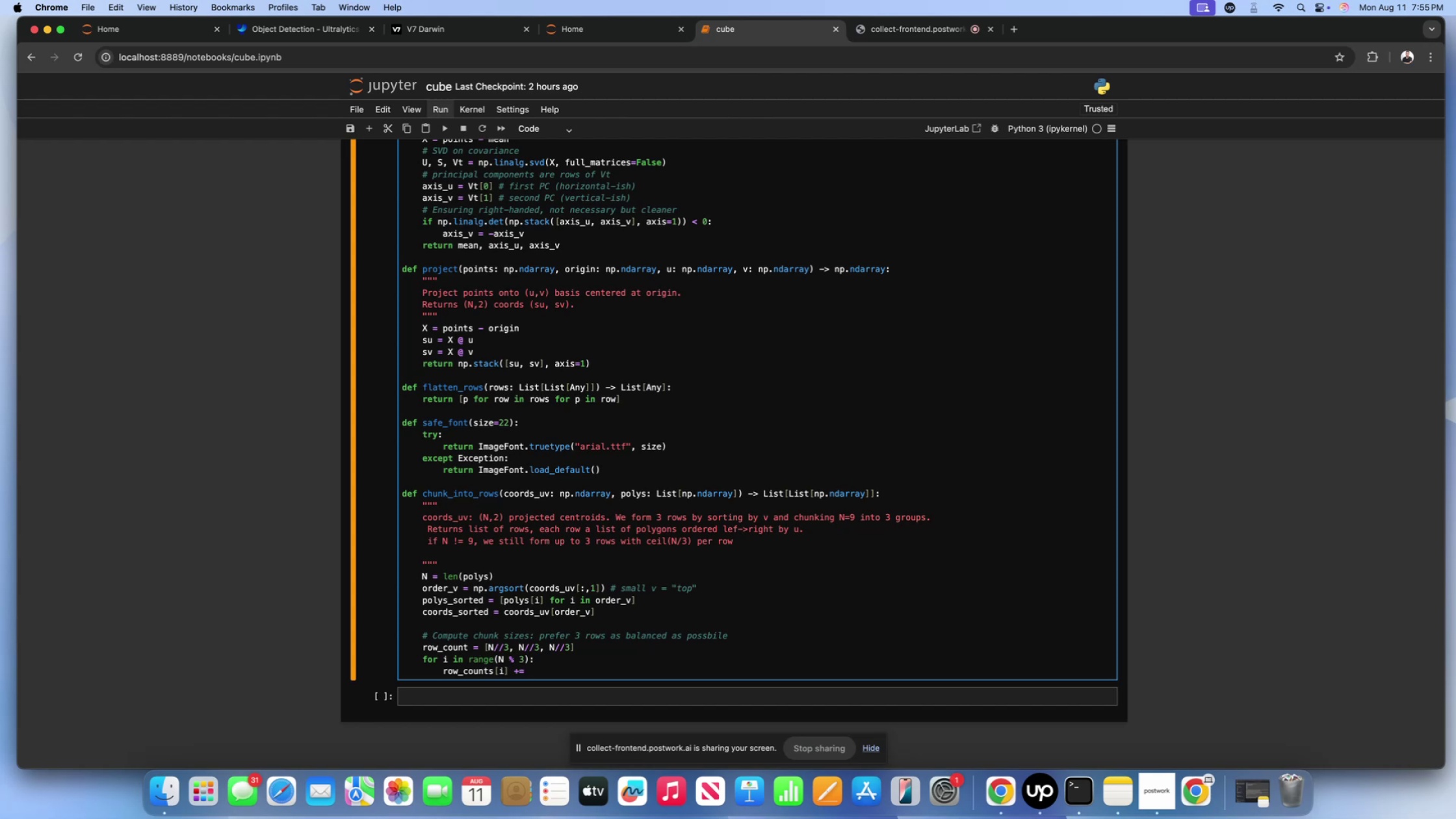 
key(Space)
 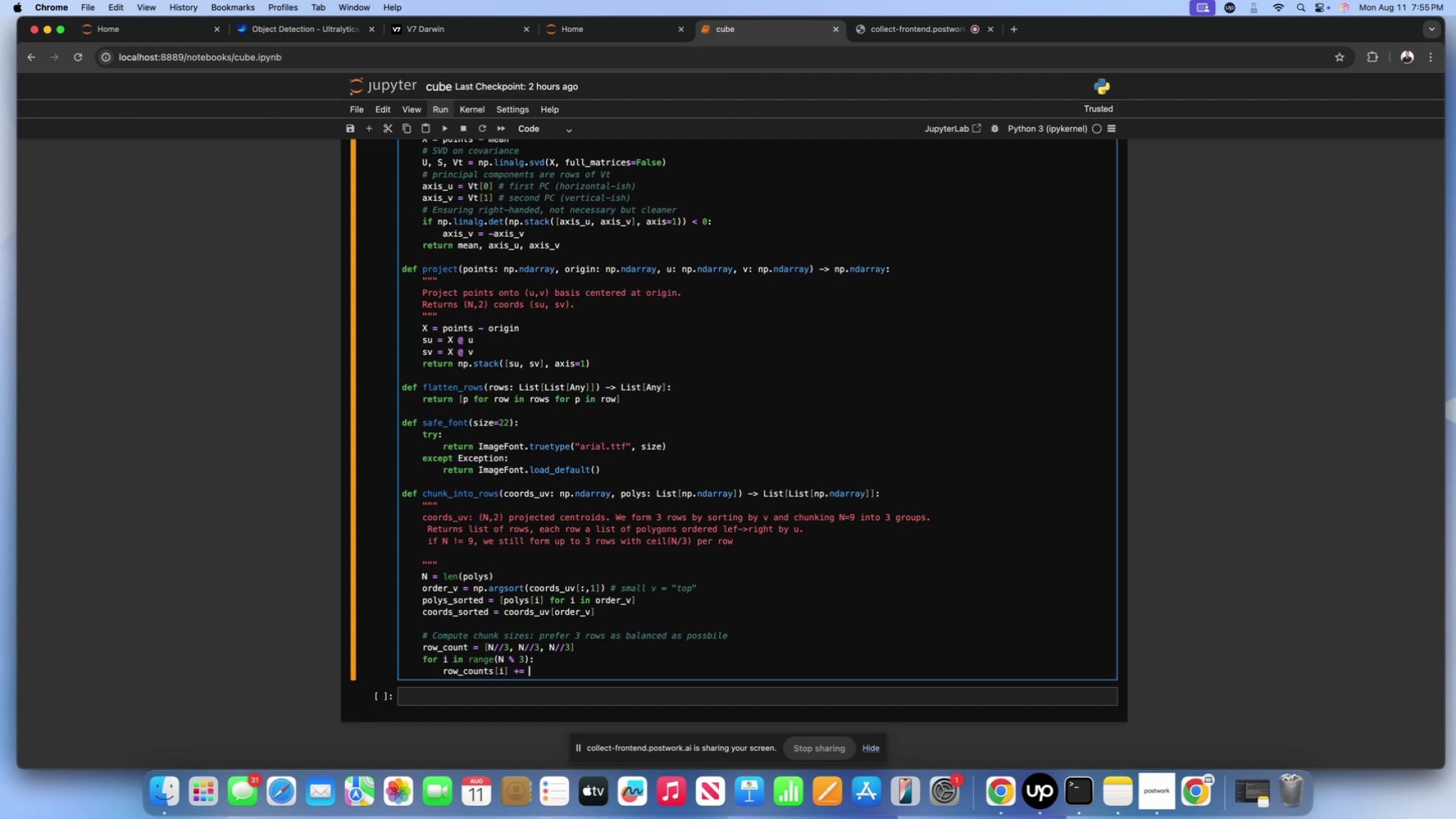 
key(1)
 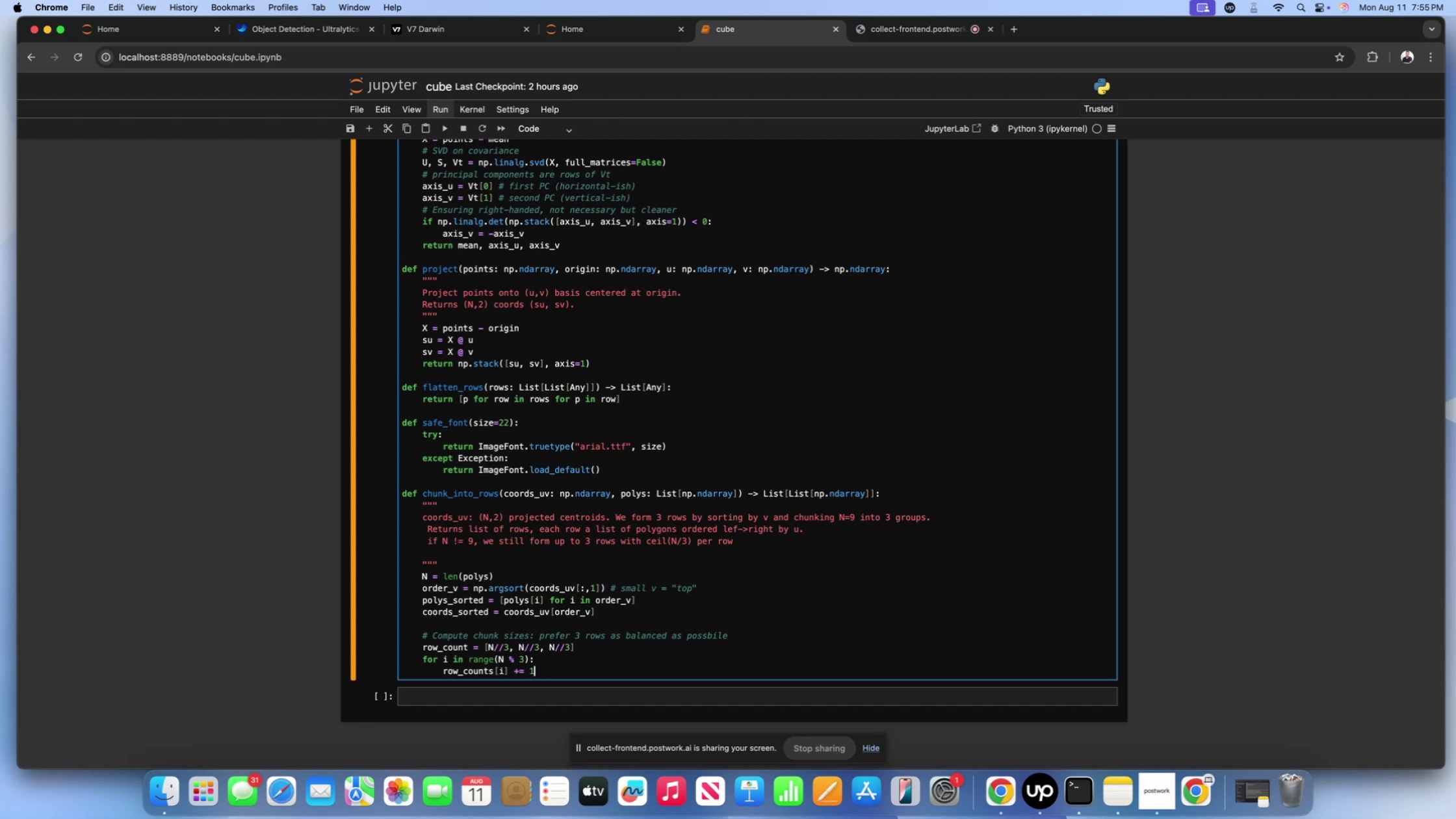 
key(Enter)
 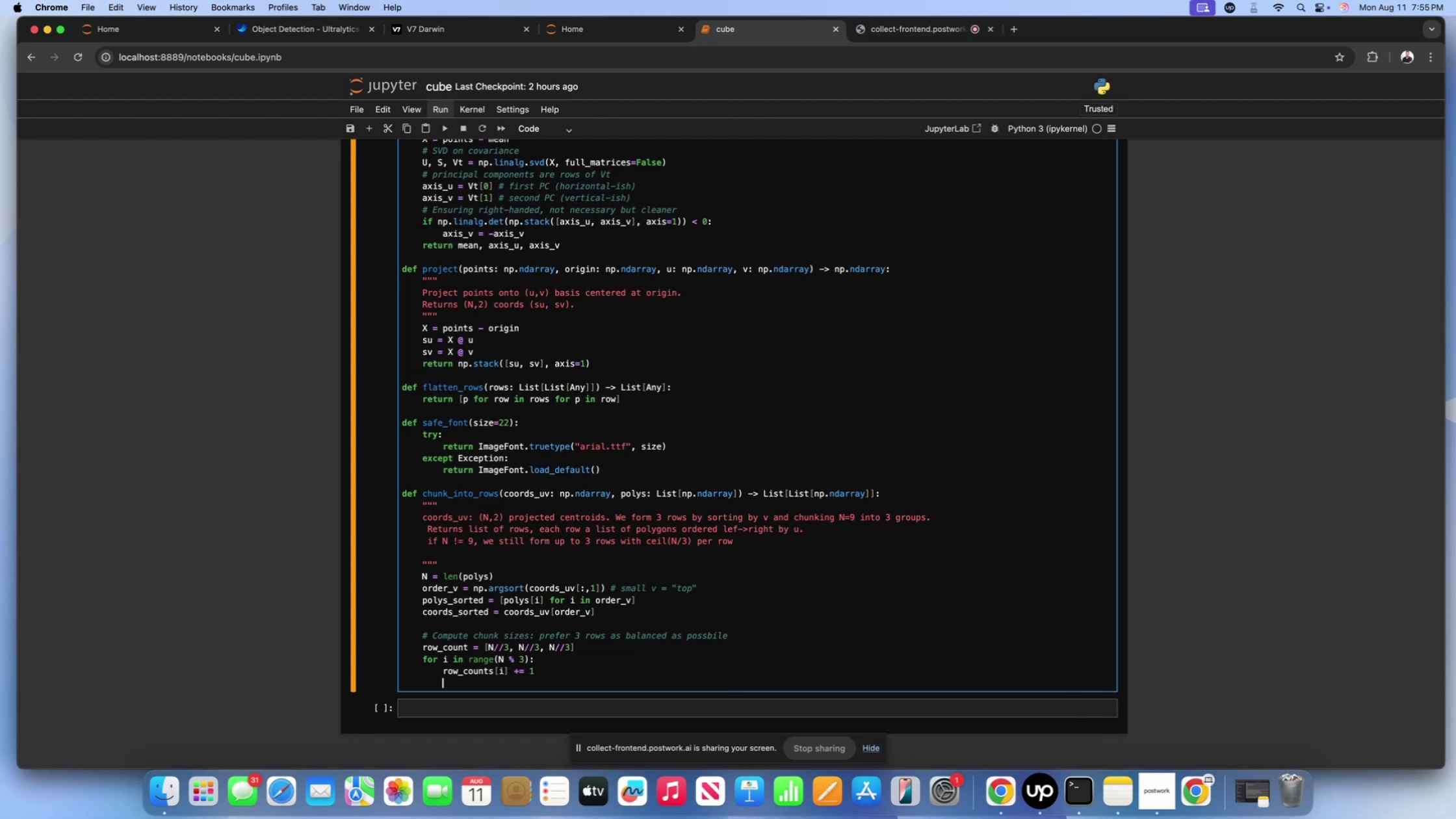 
key(Backspace)
 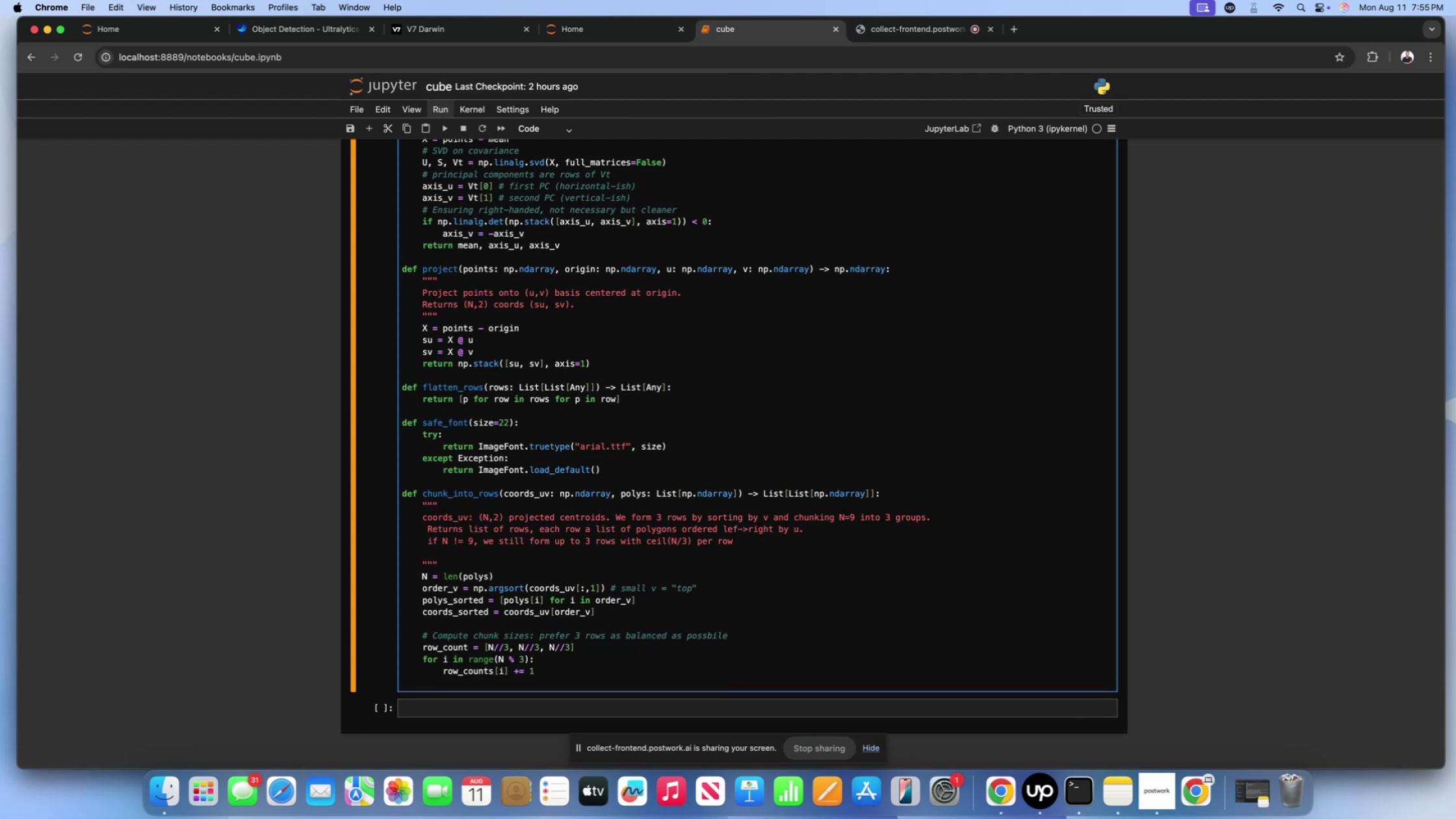 
key(Enter)
 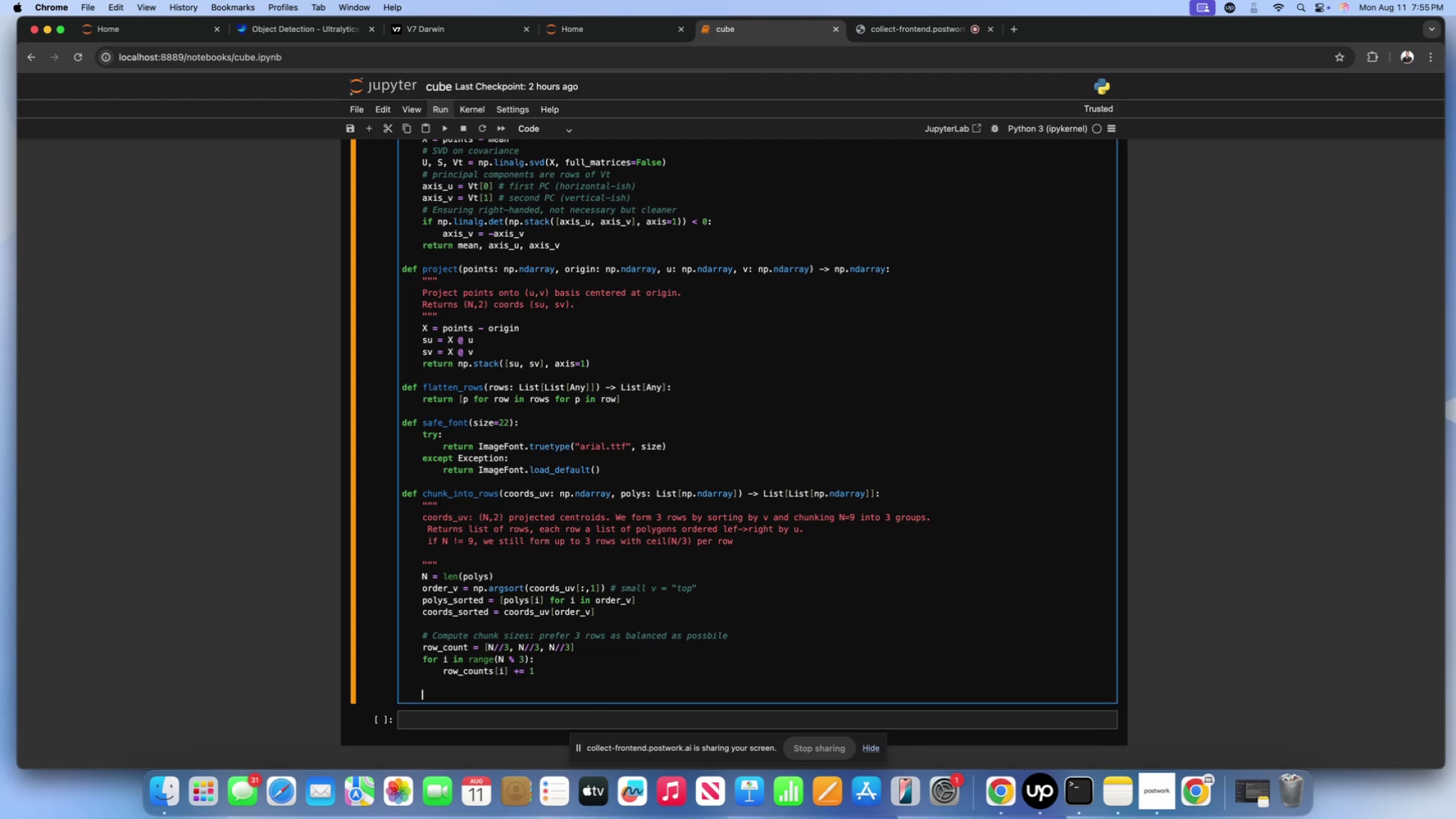 
type(rows = [])
 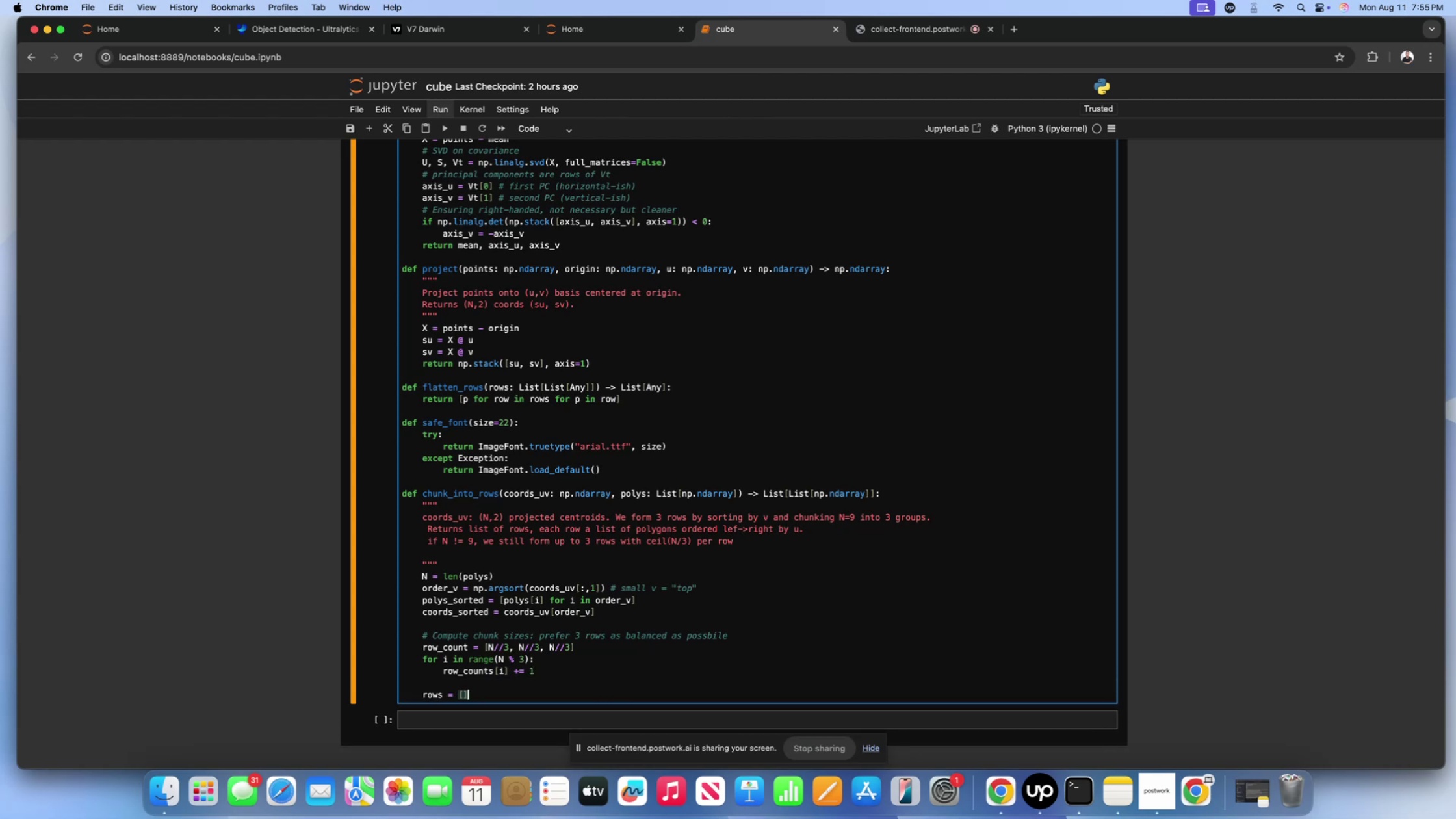 
key(Enter)
 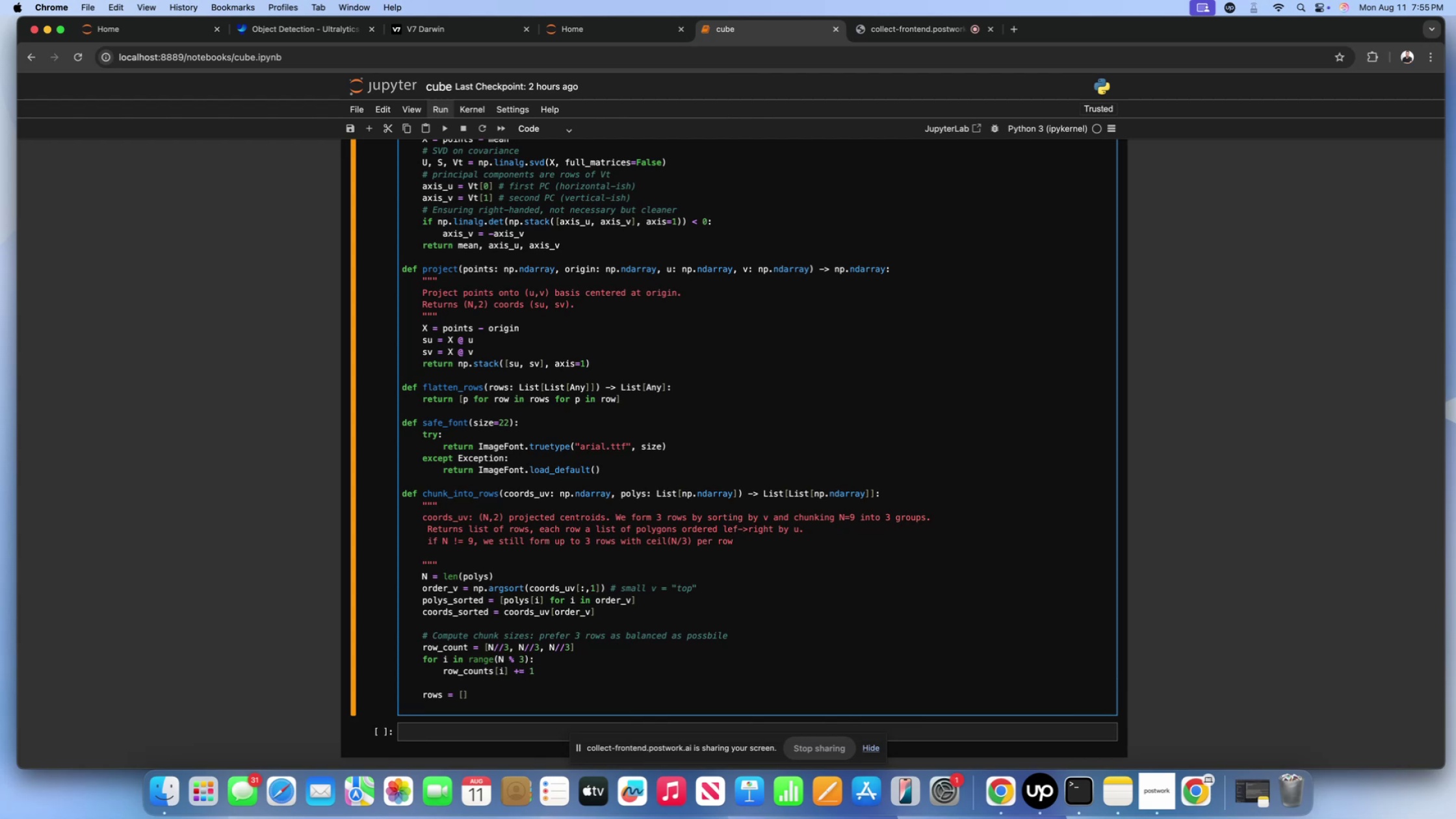 
type(start = 0)
 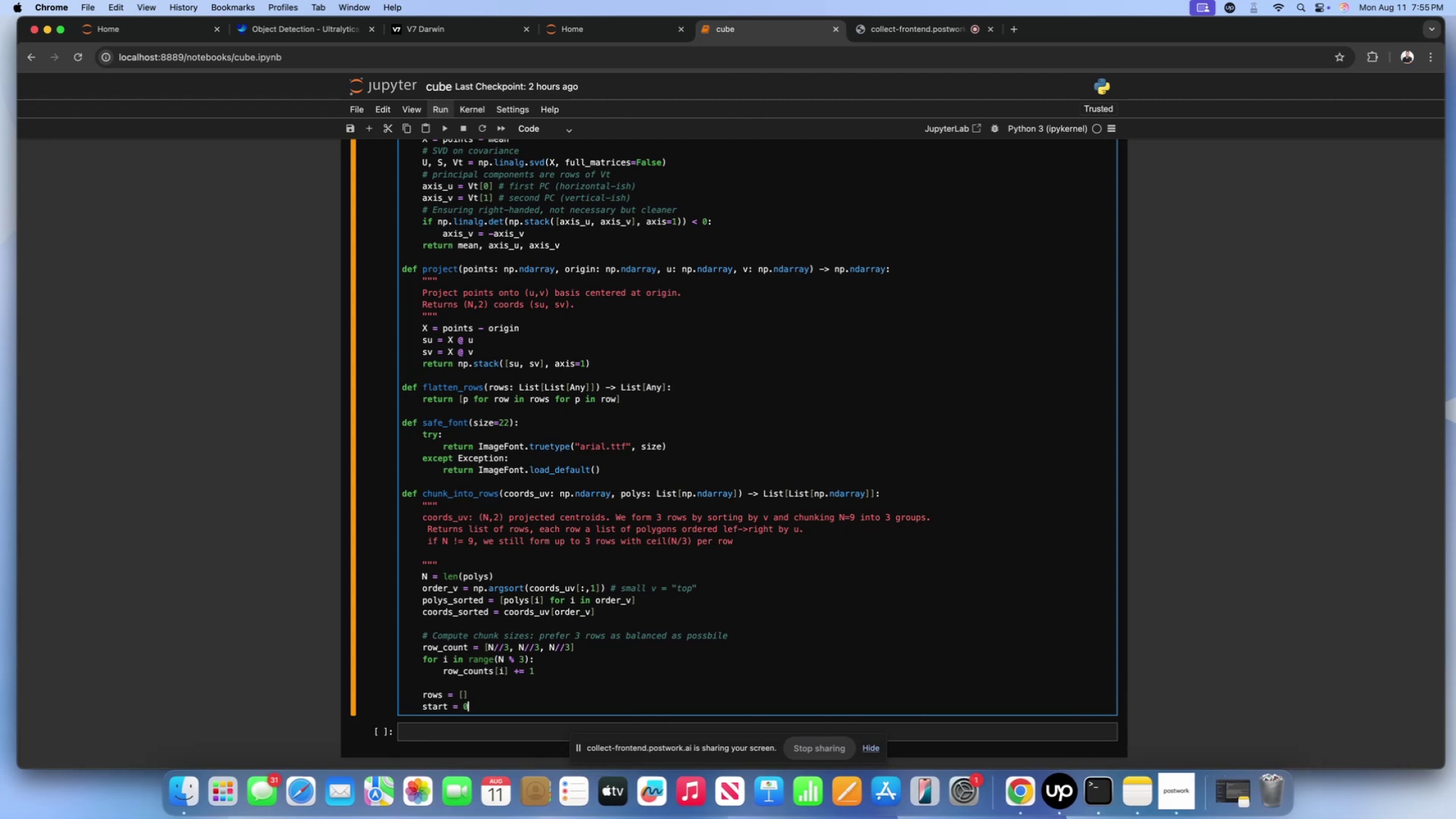 
key(Enter)
 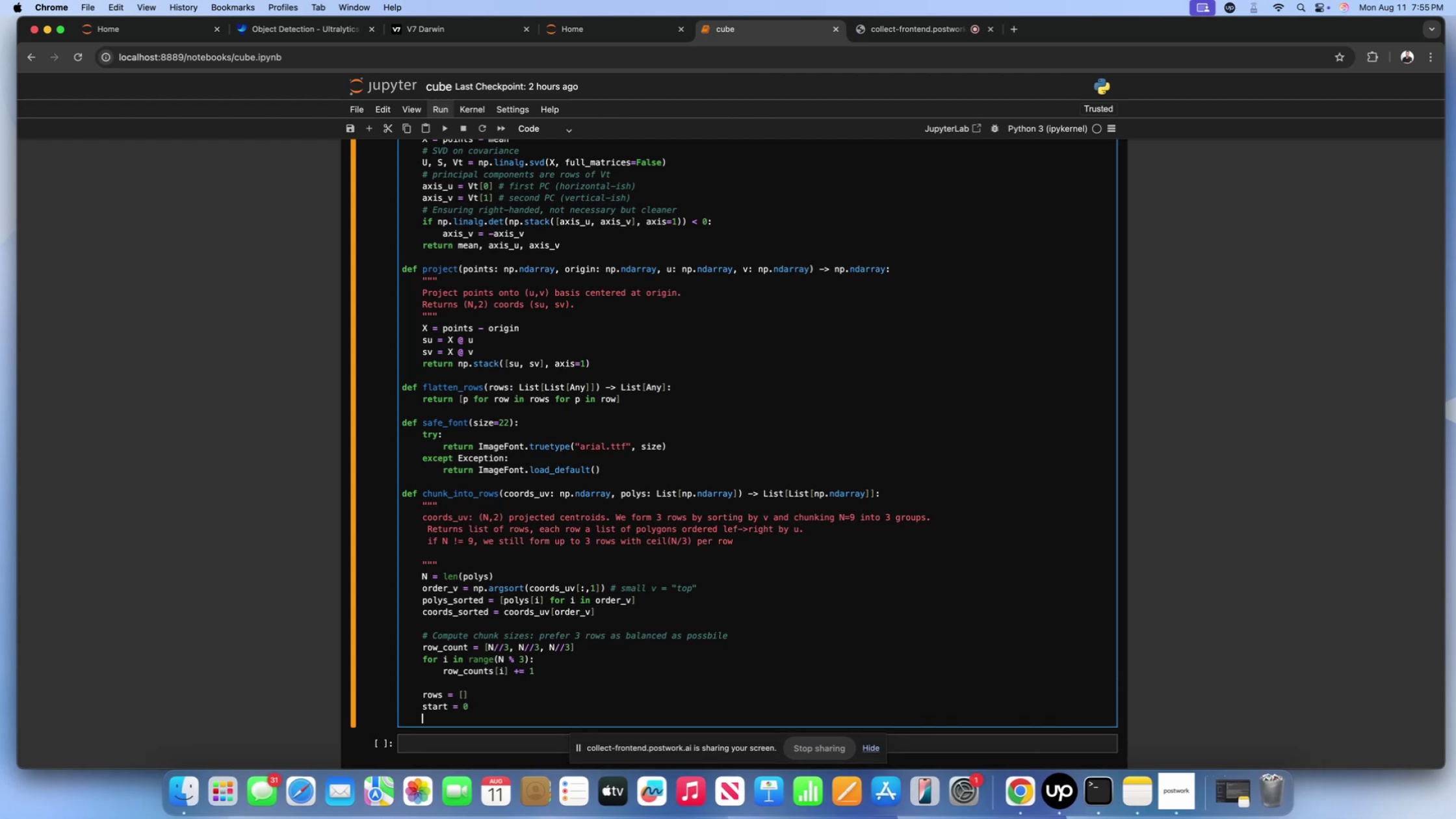 
scroll: coordinate [604, 568], scroll_direction: down, amount: 7.0
 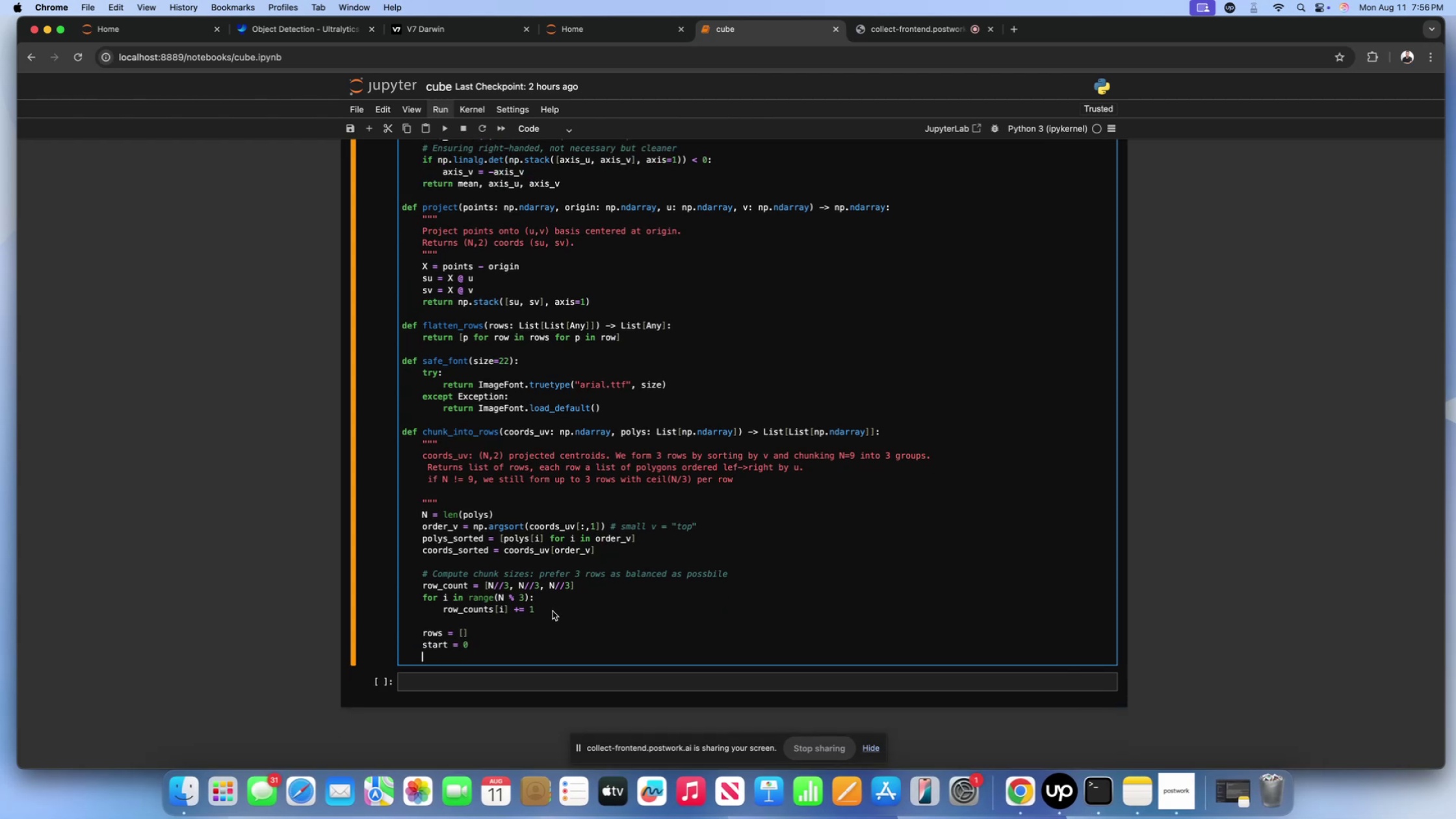 
type(for rc in row)
 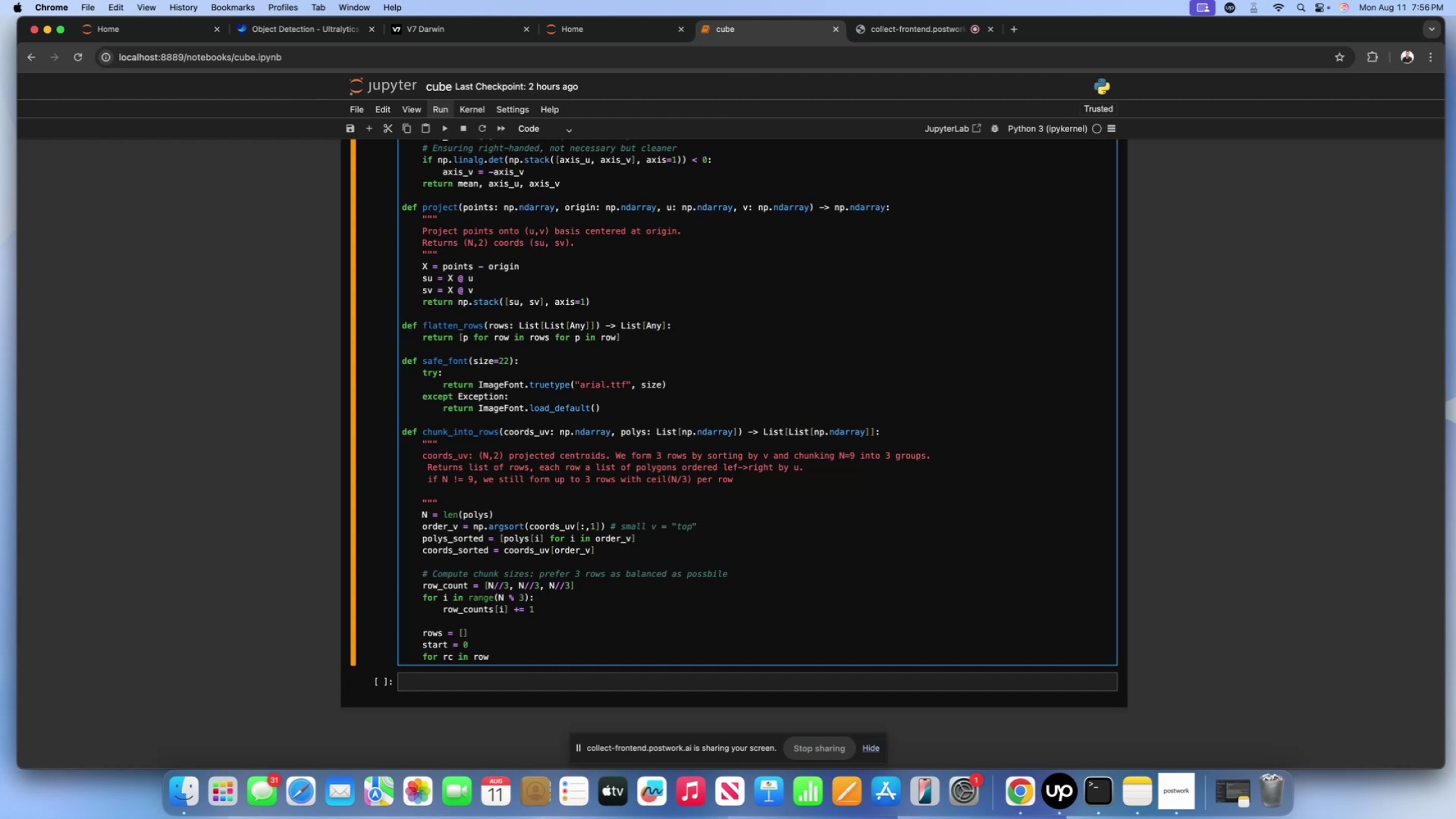 
wait(22.74)
 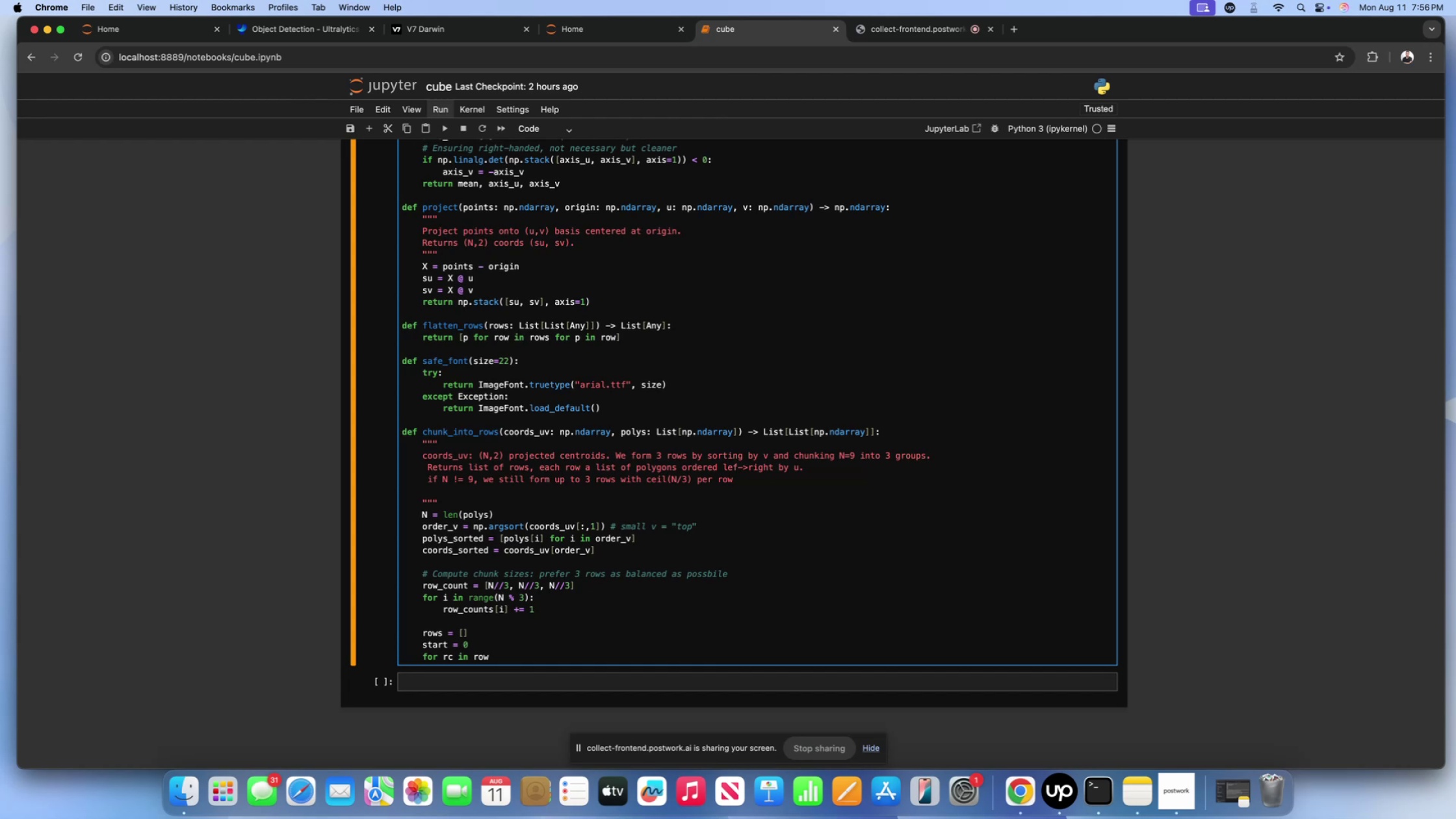 
type(_counts:)
 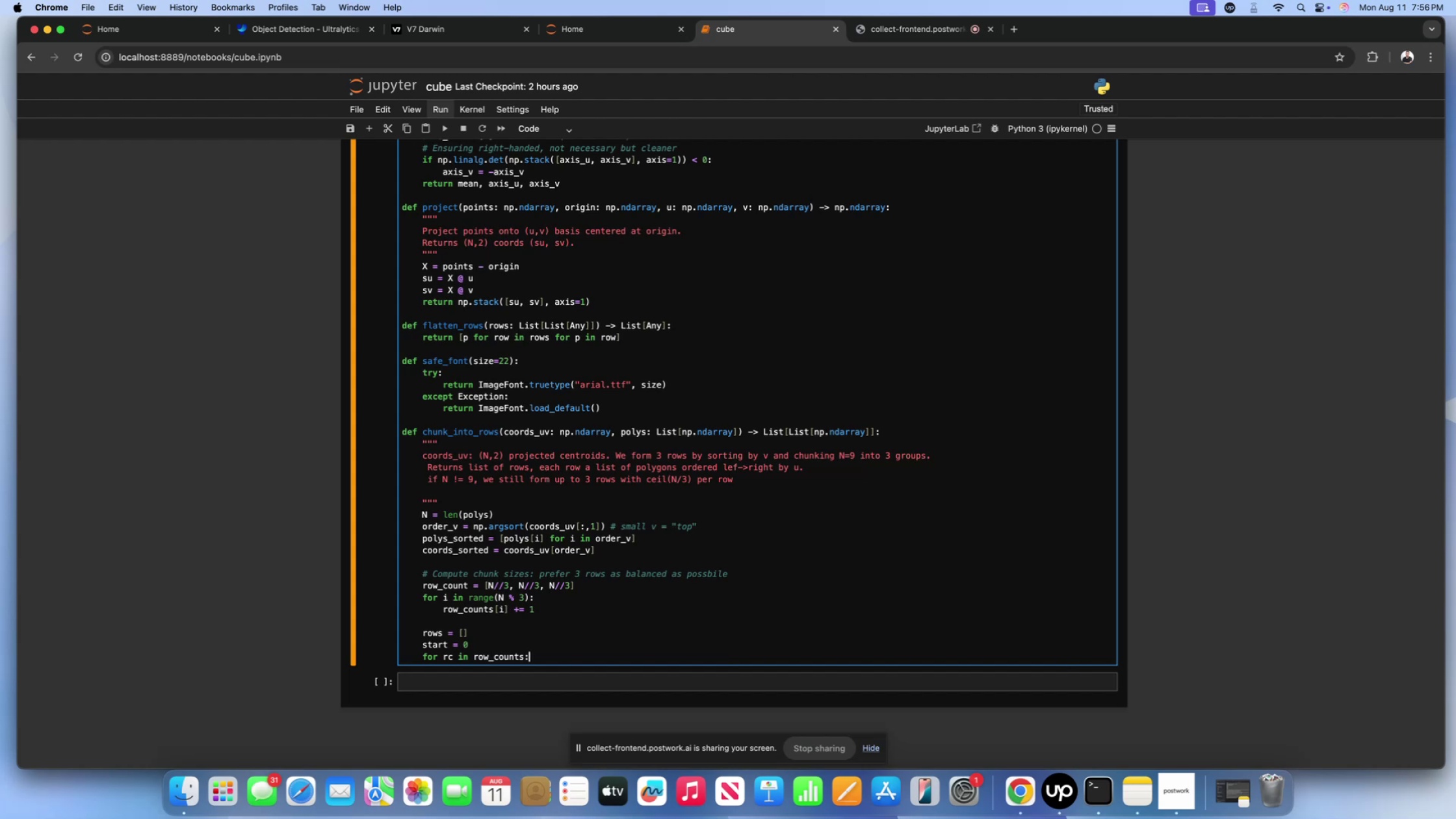 
key(Enter)
 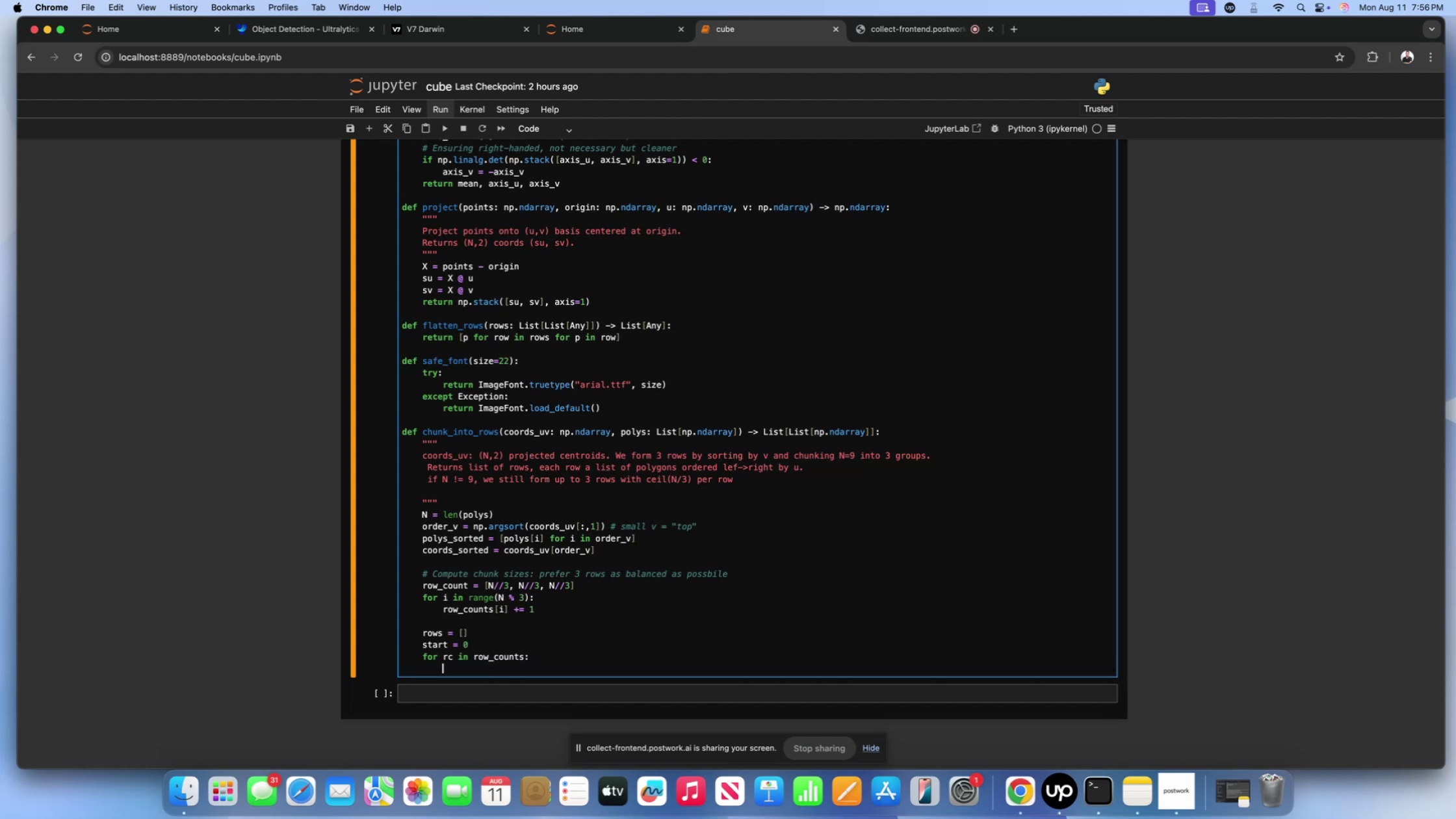 
type(if rc )
 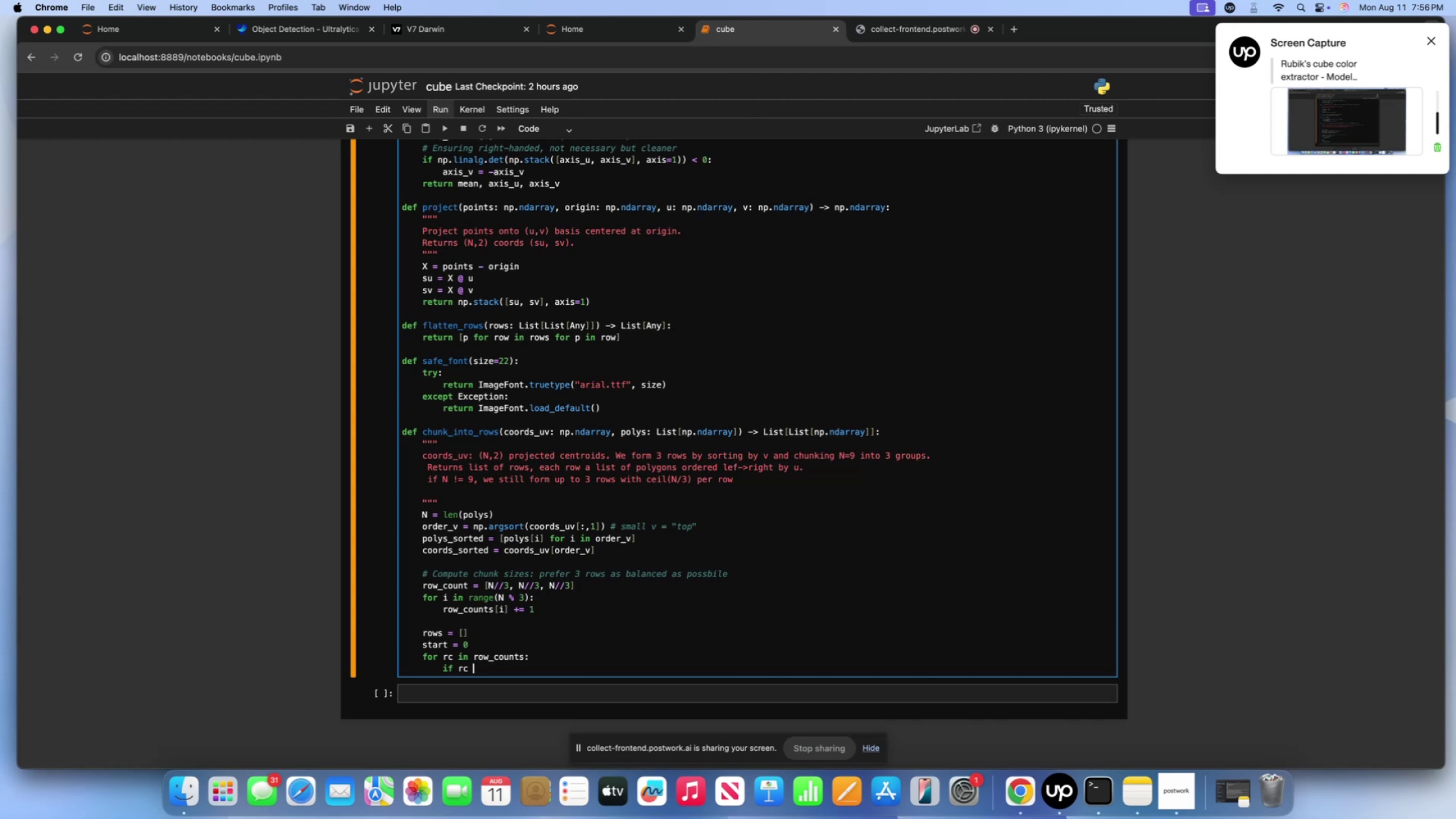 
wait(6.82)
 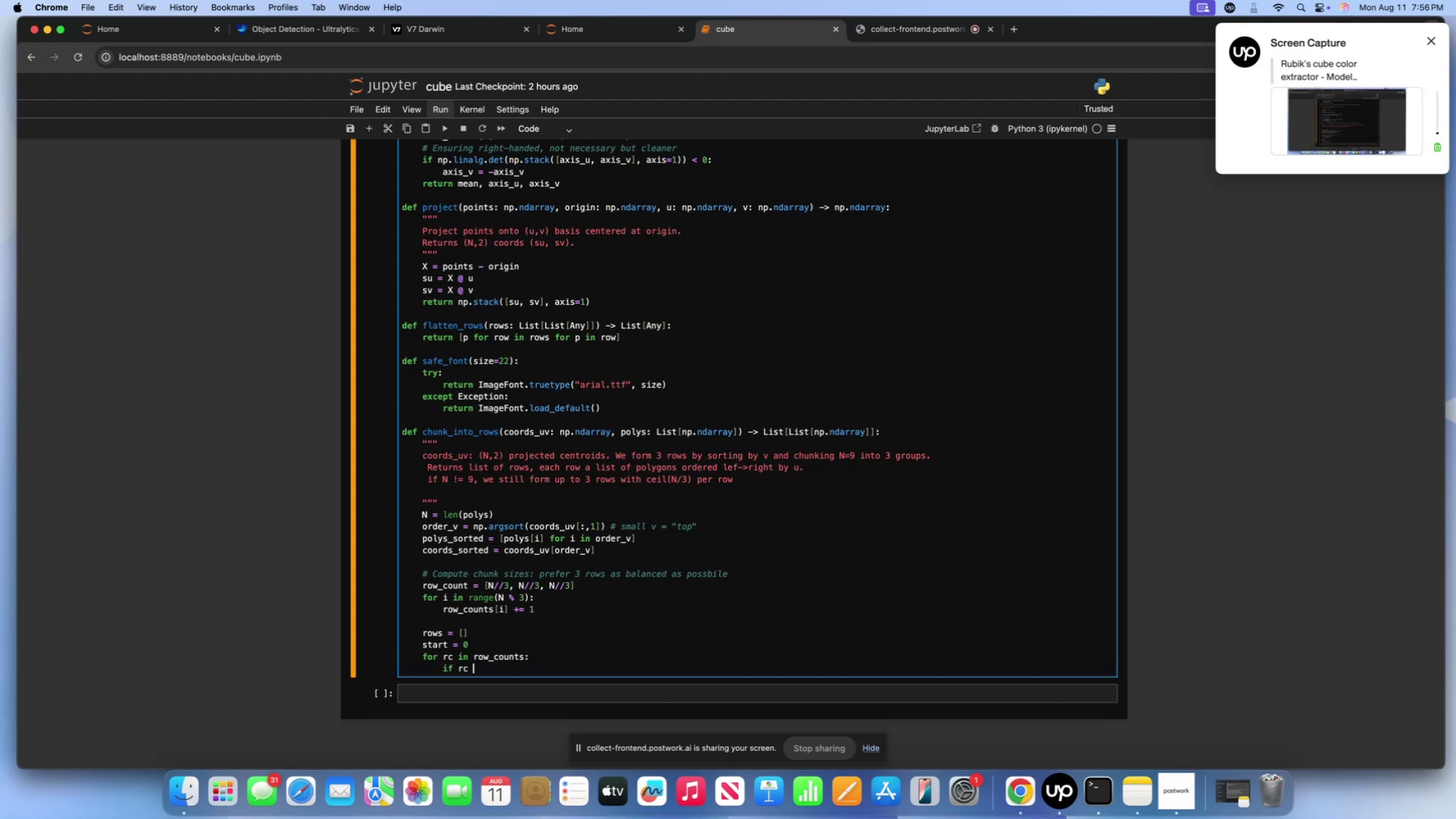 
key(Comma)
 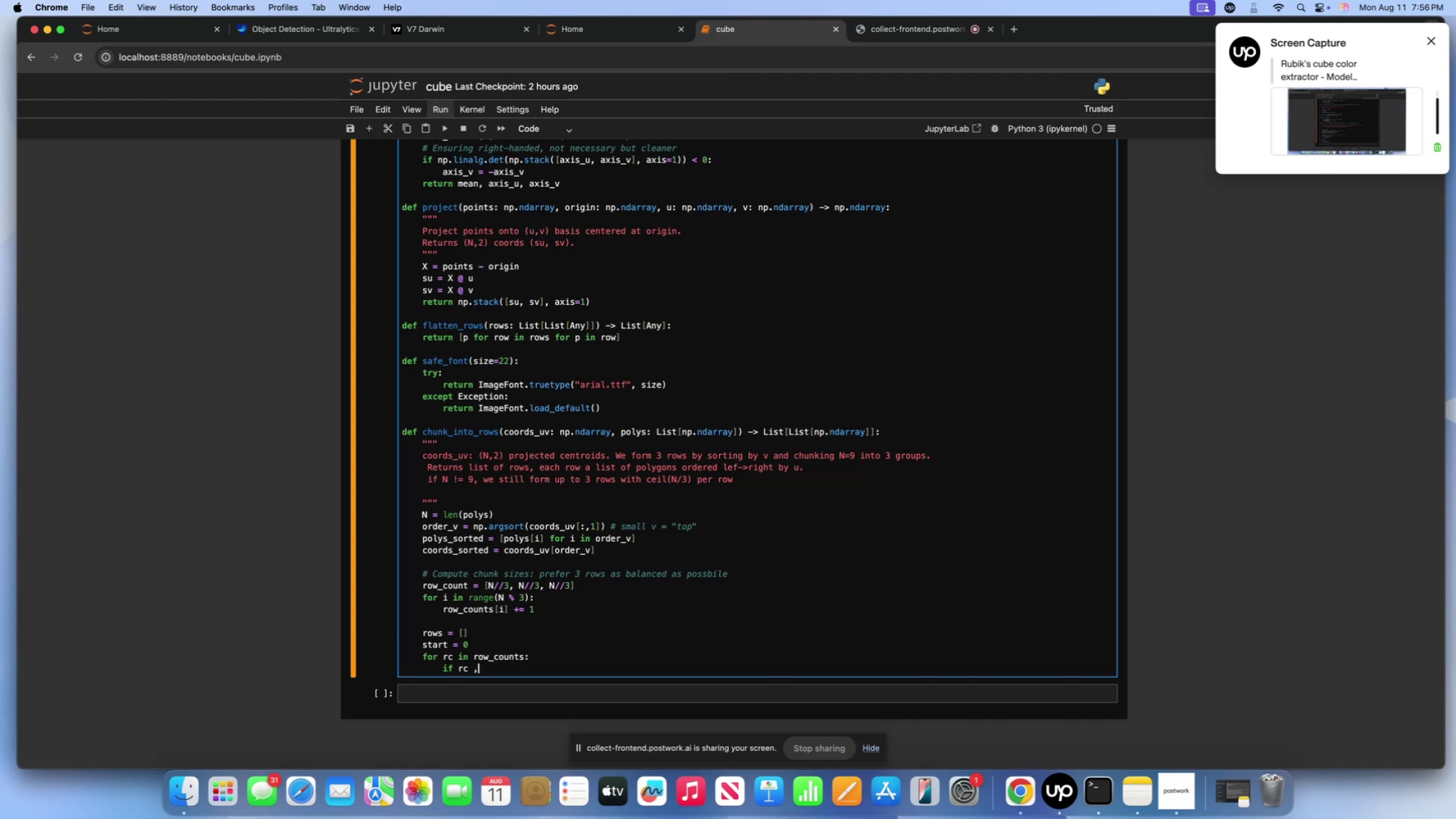 
key(Backspace)
 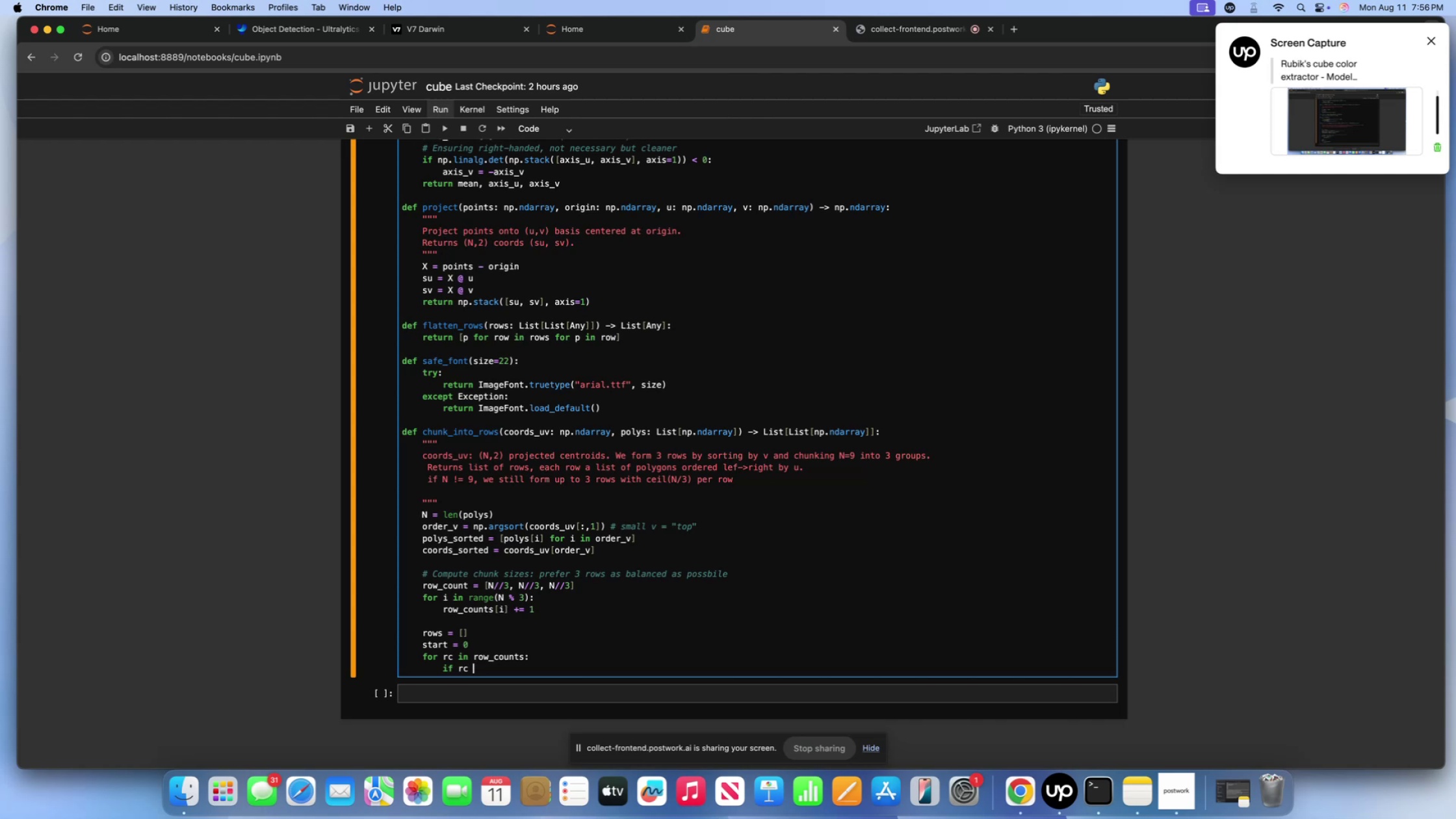 
key(Shift+Comma)
 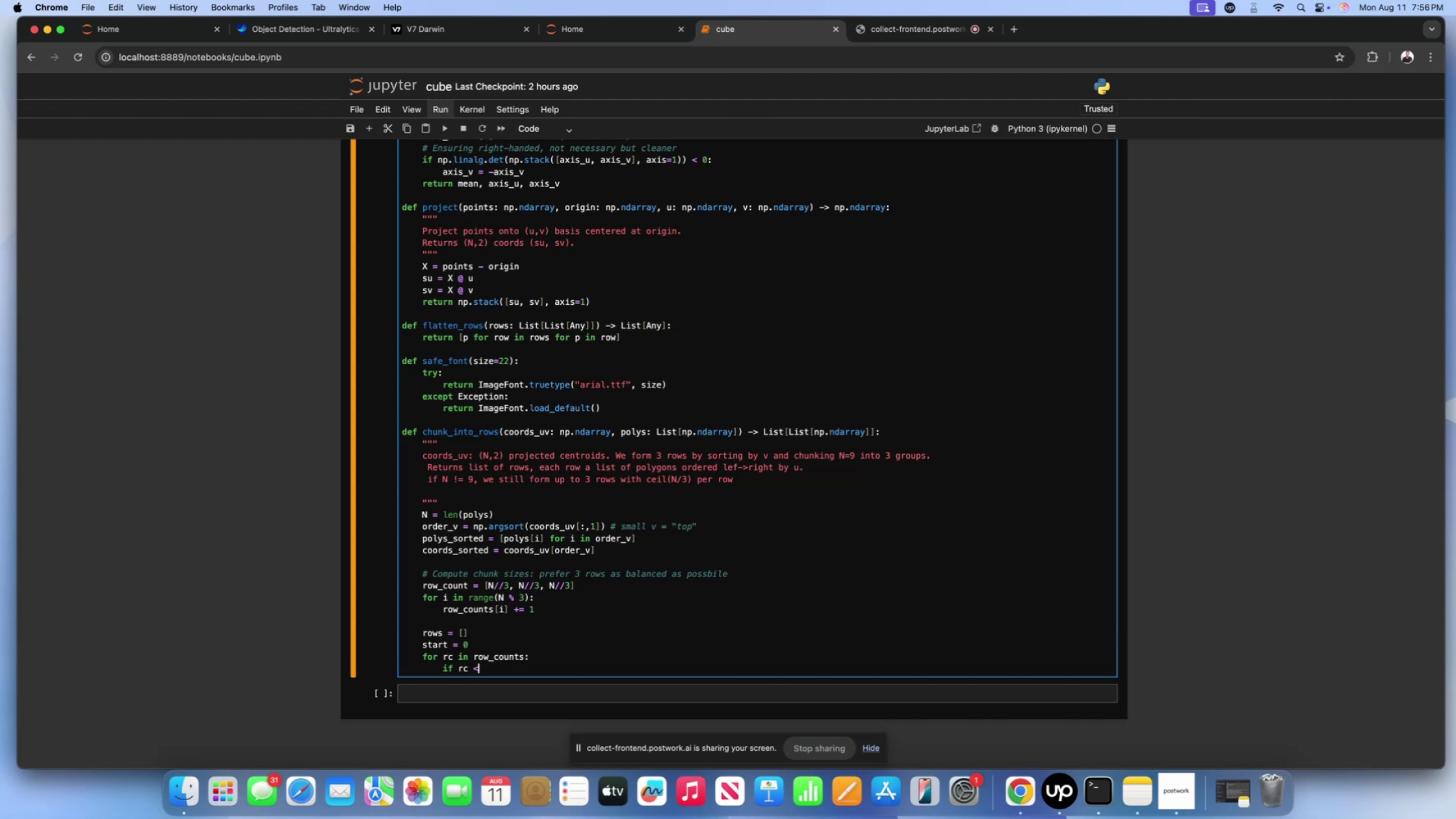 
key(Equal)
 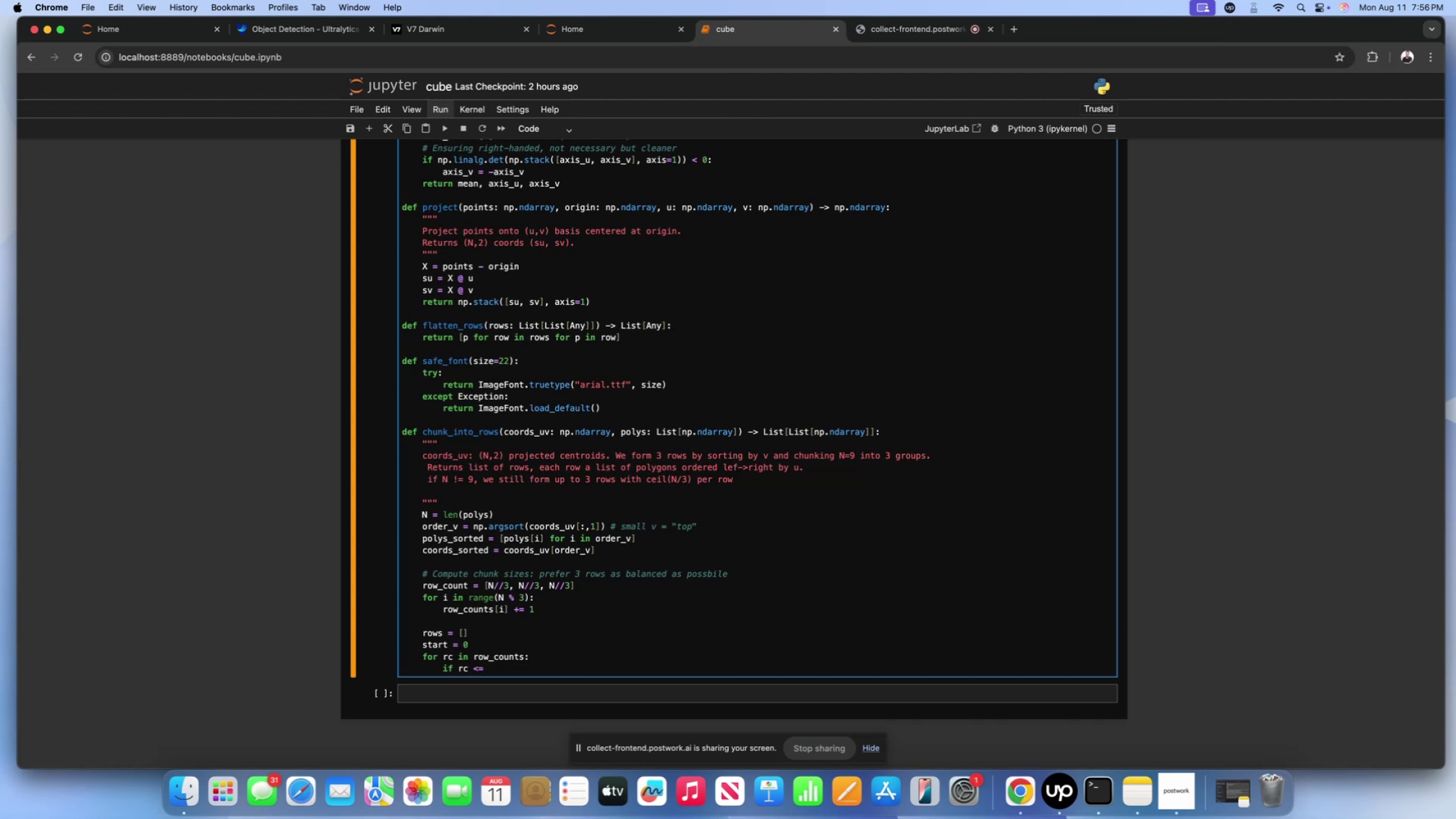 
key(Space)
 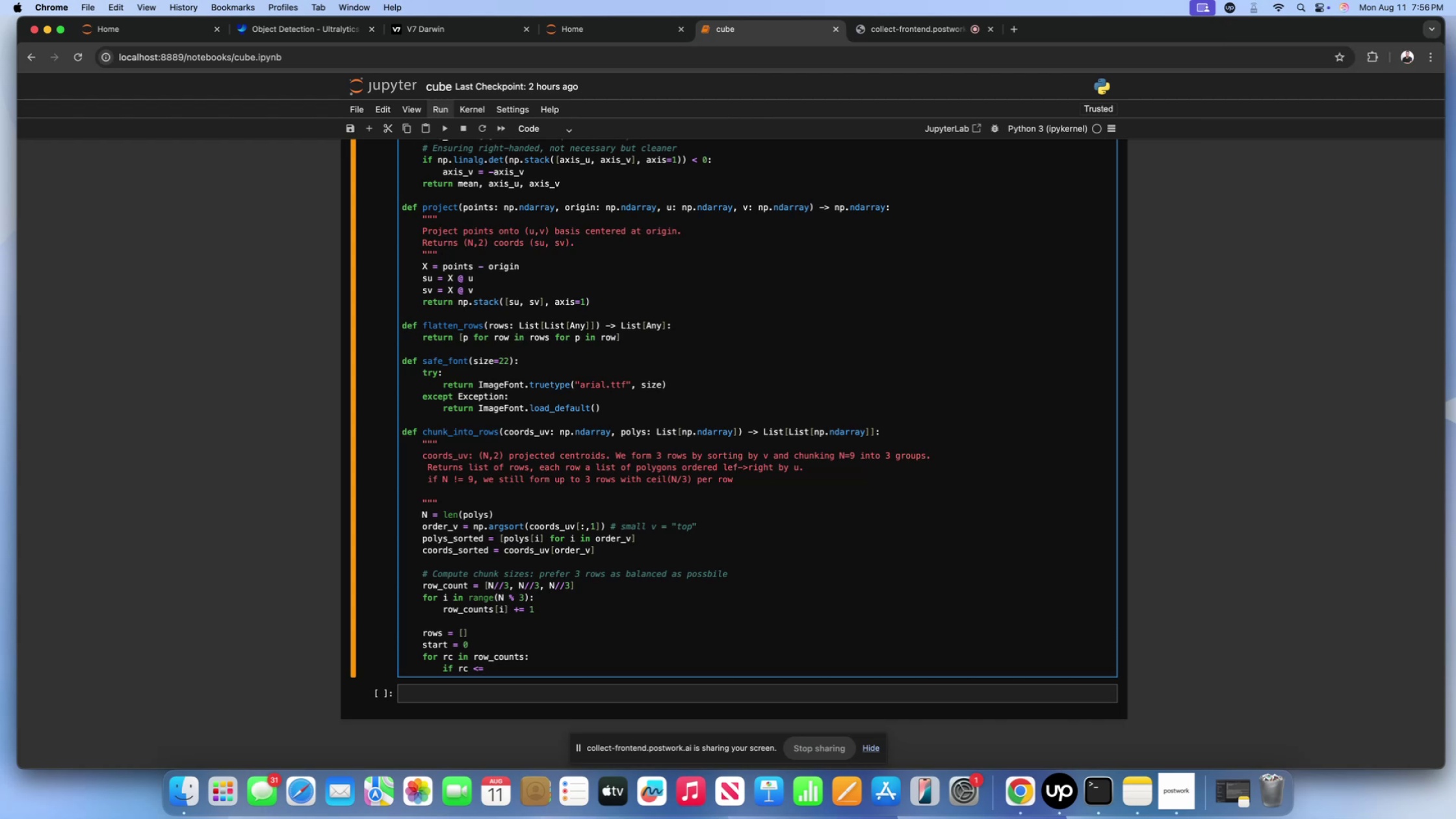 
key(0)
 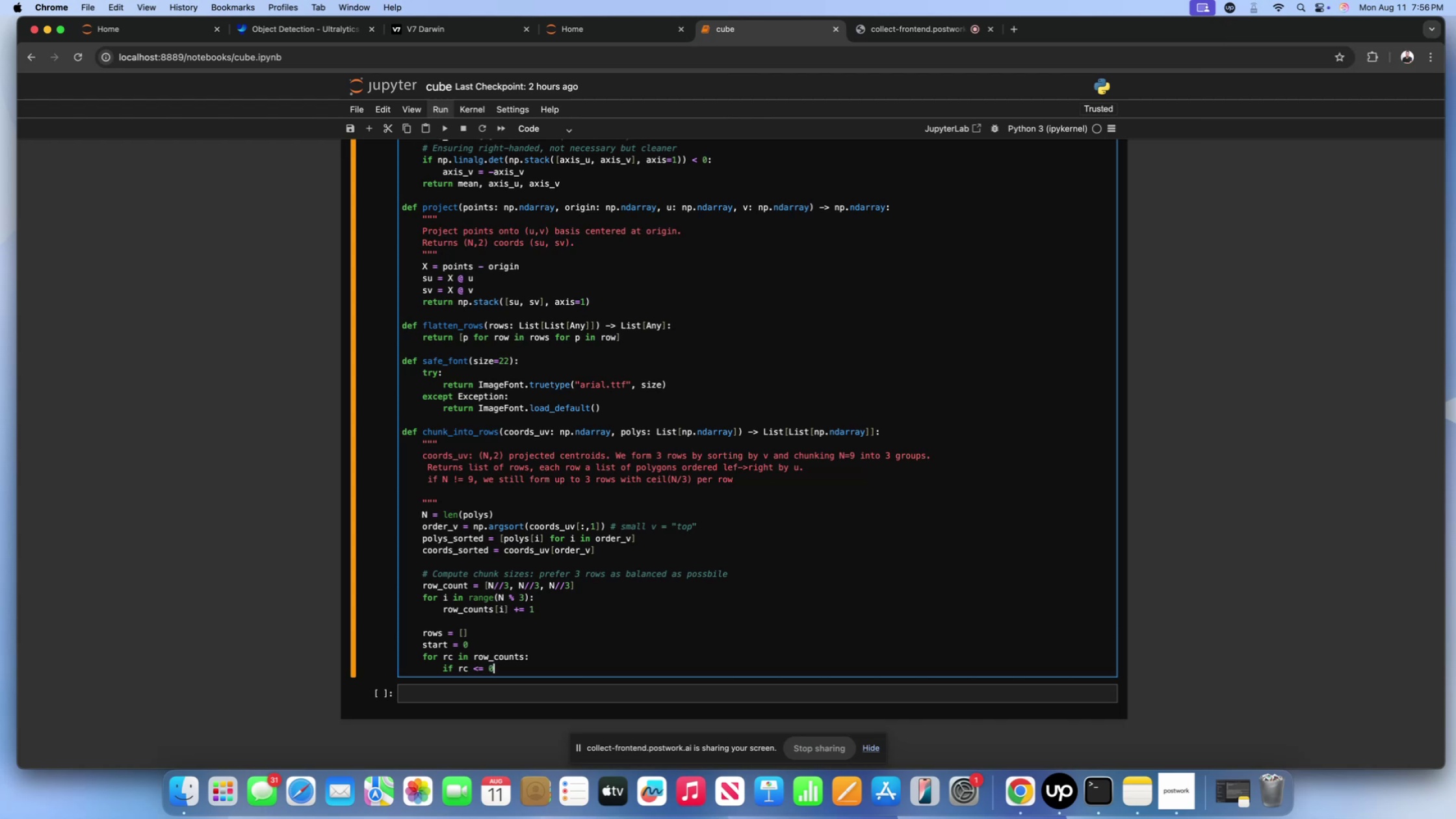 
key(Shift+ShiftLeft)
 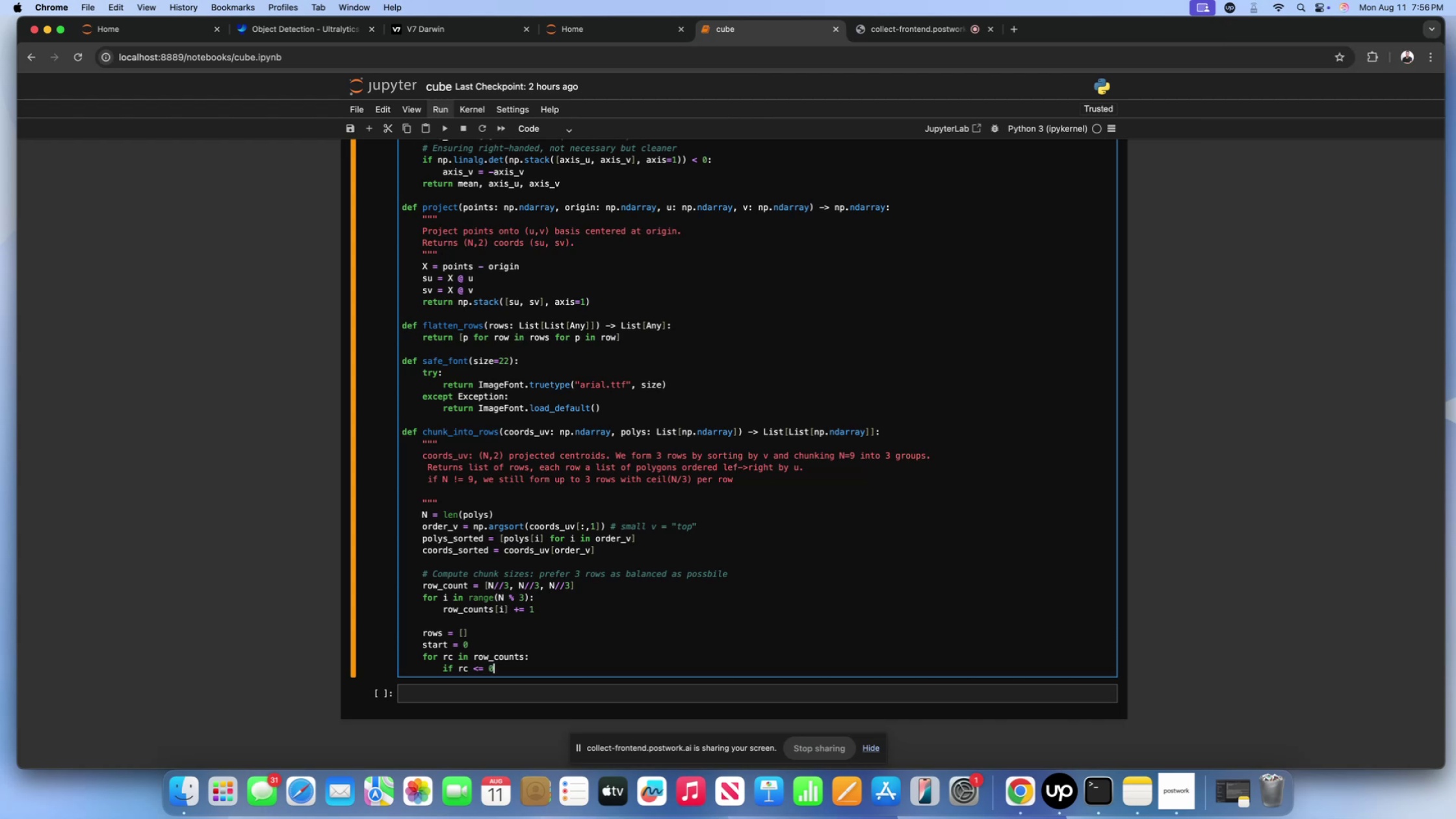 
key(Shift+Semicolon)
 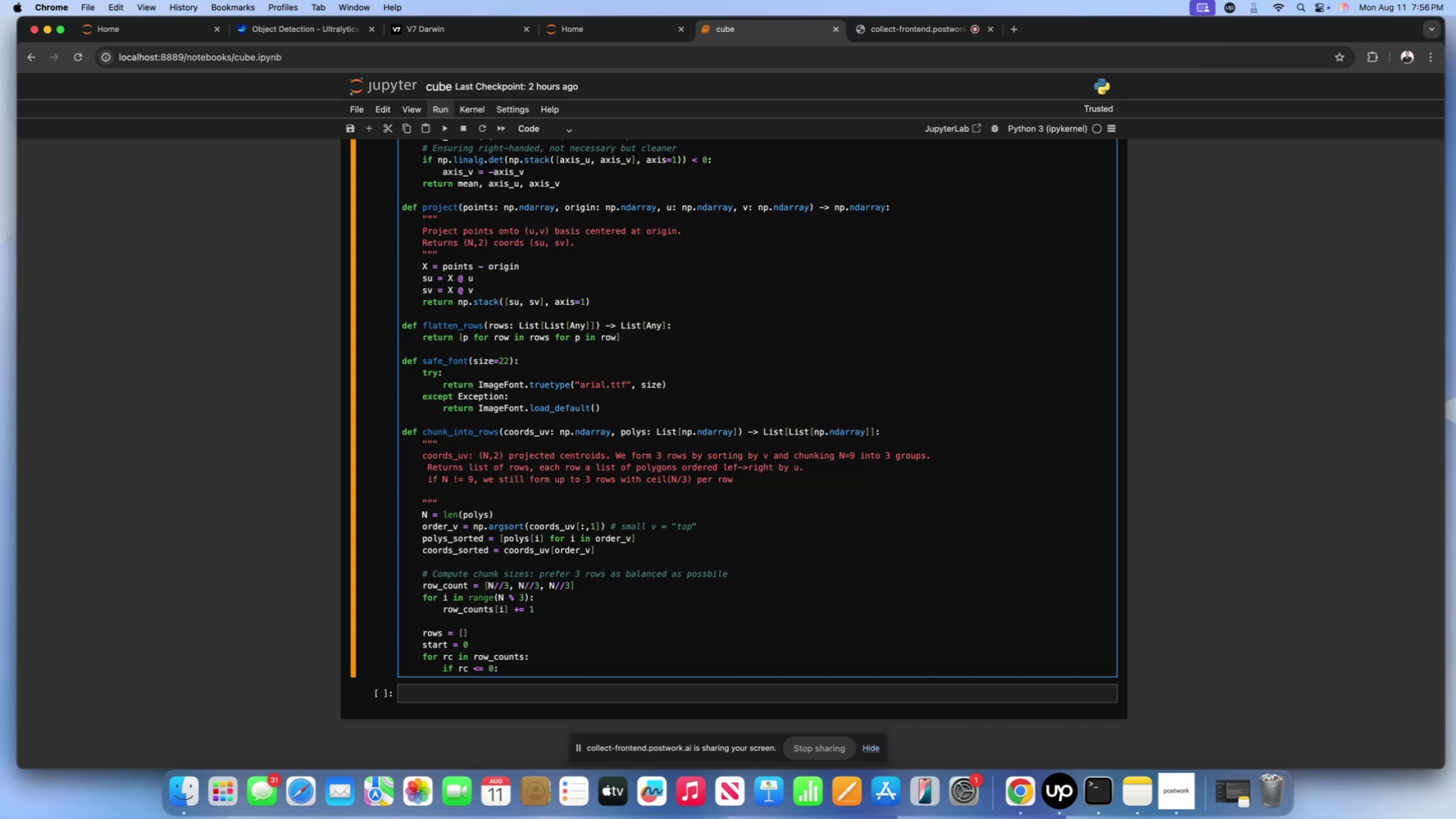 
key(Enter)
 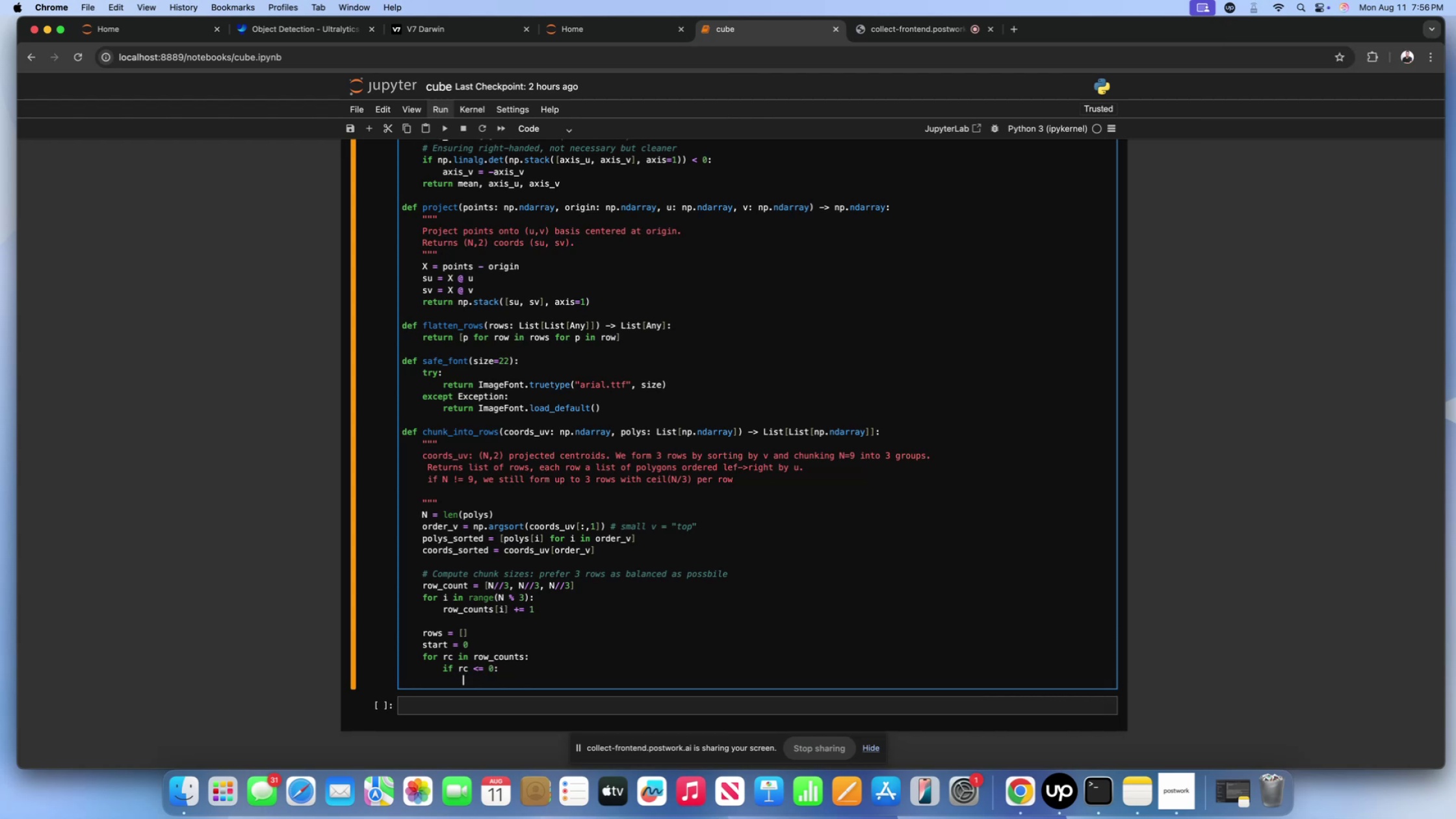 
type(continue)
 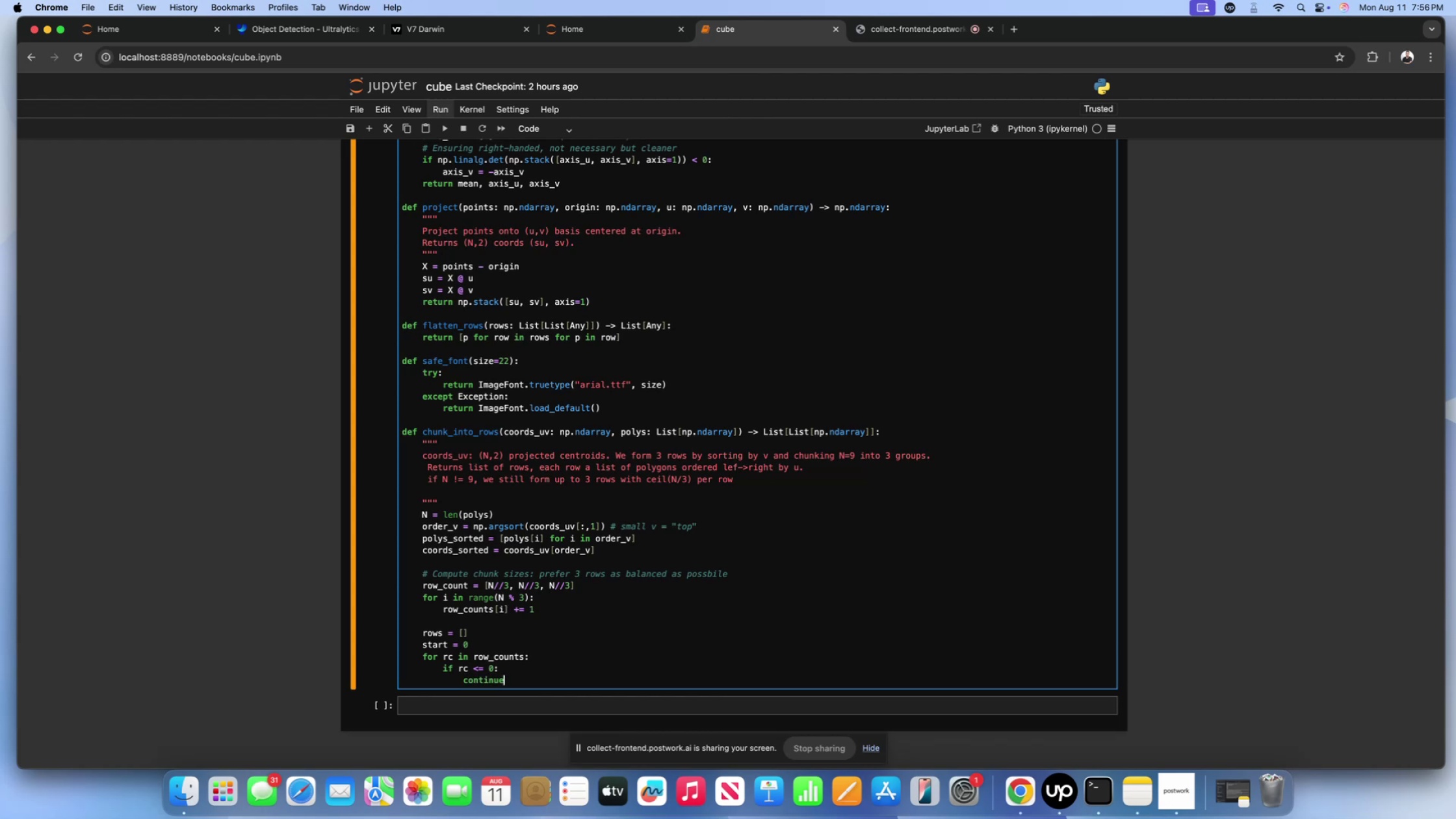 
key(Enter)
 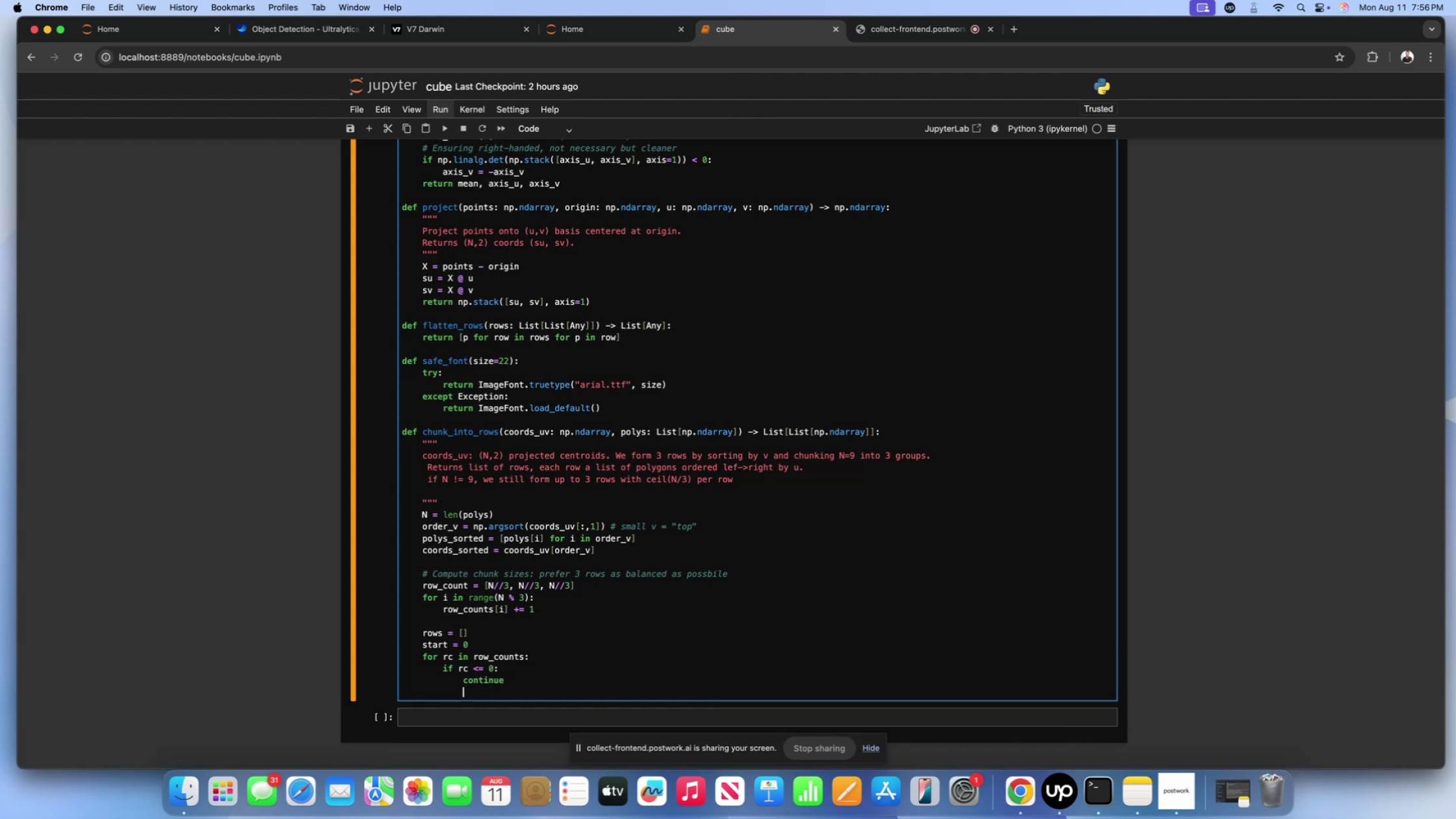 
key(Backspace)
type(roe)
key(Backspace)
type(w_polys = )
 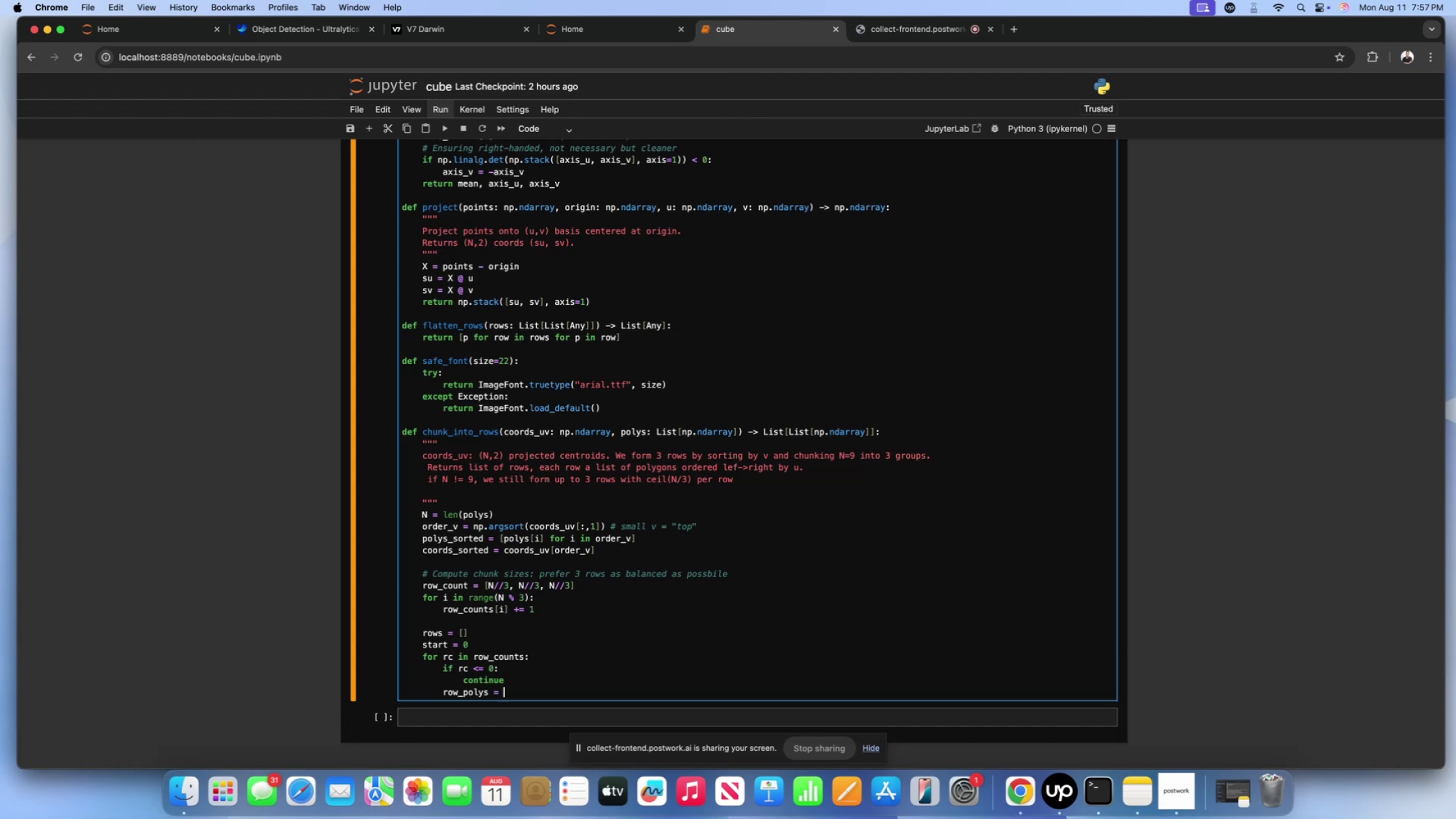 
wait(9.81)
 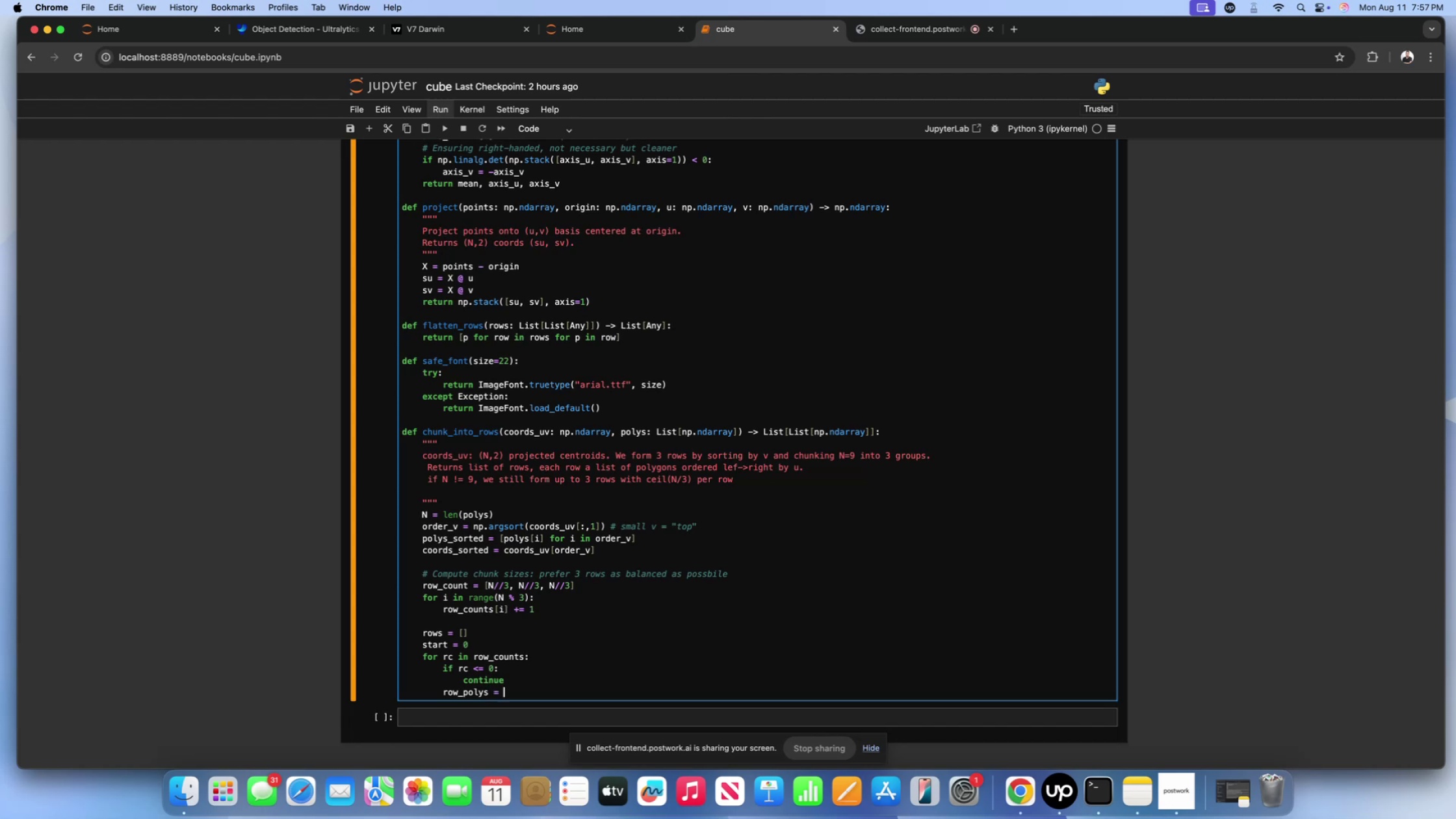 
scroll: coordinate [564, 479], scroll_direction: up, amount: 134.0
 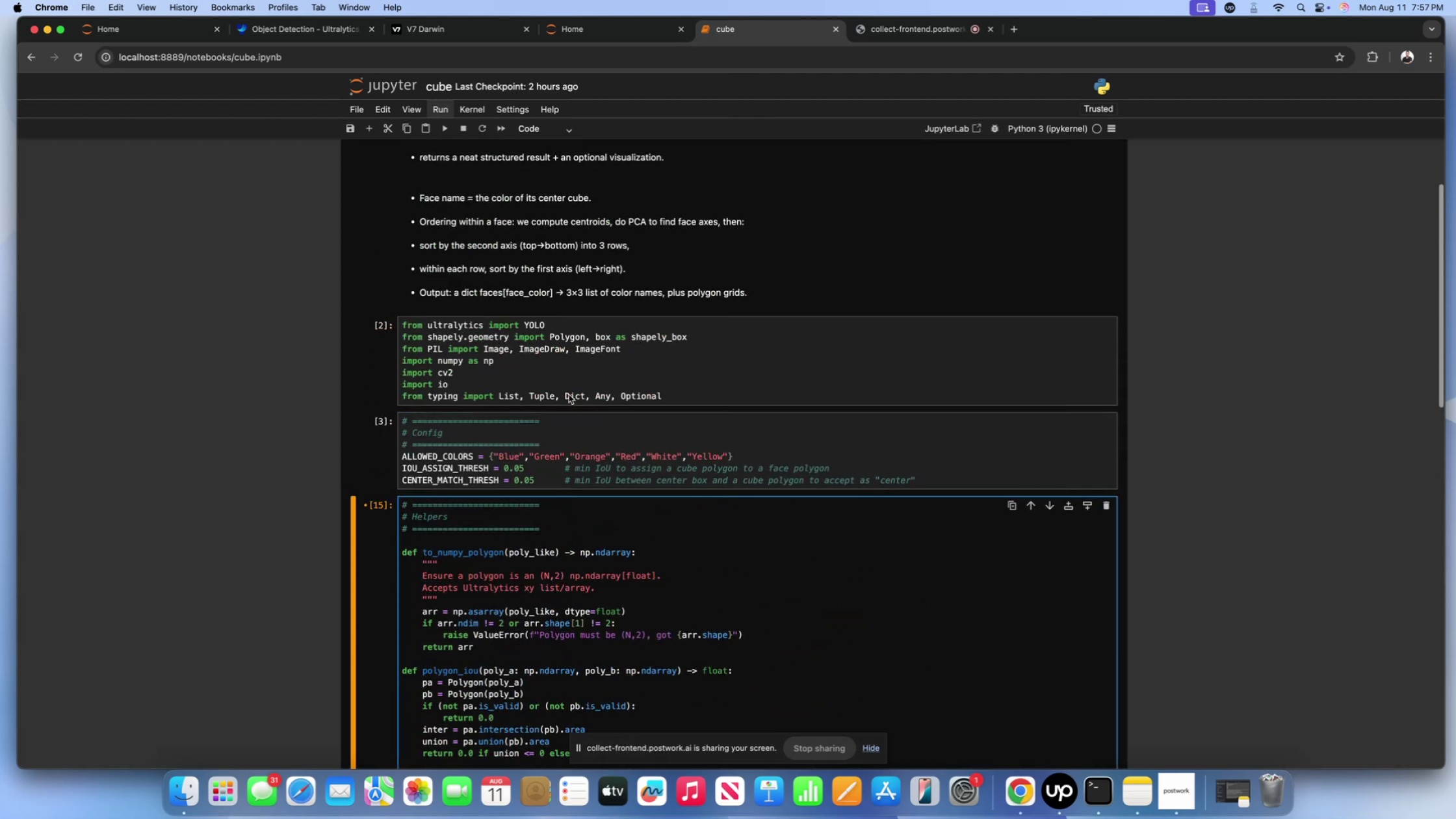 
scroll: coordinate [569, 391], scroll_direction: down, amount: 60.0
 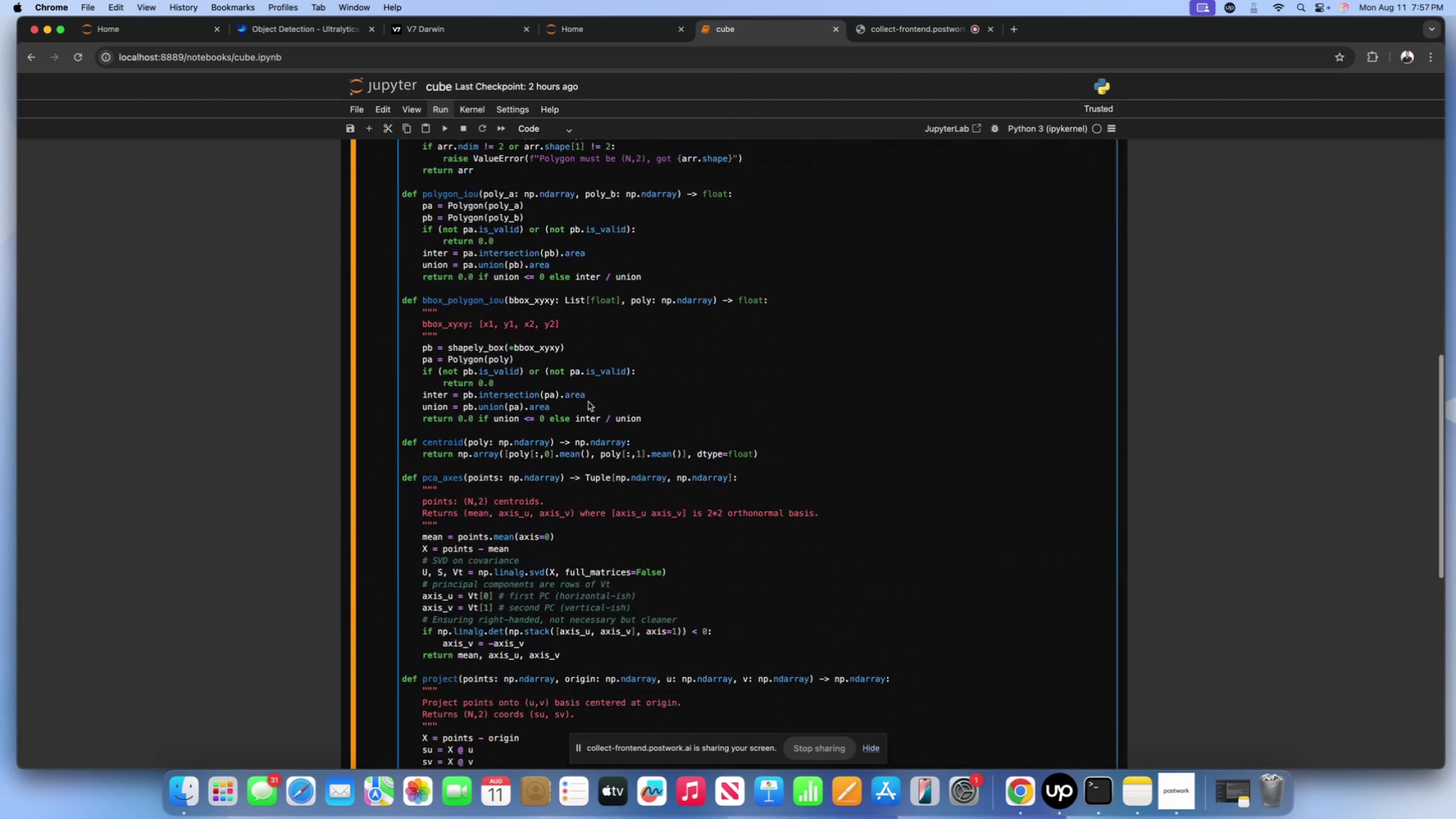 
left_click([588, 402])
 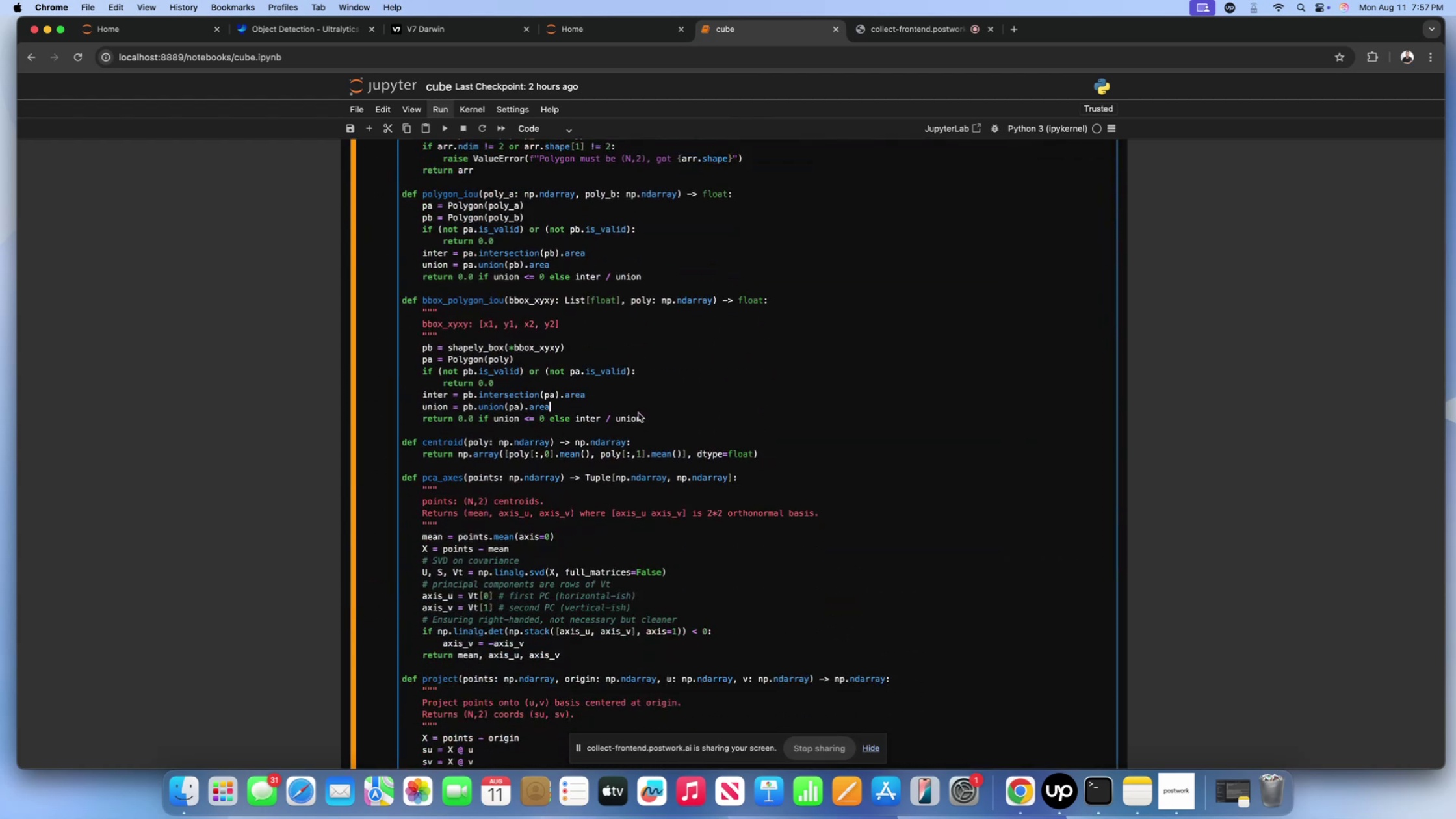 
left_click([638, 413])
 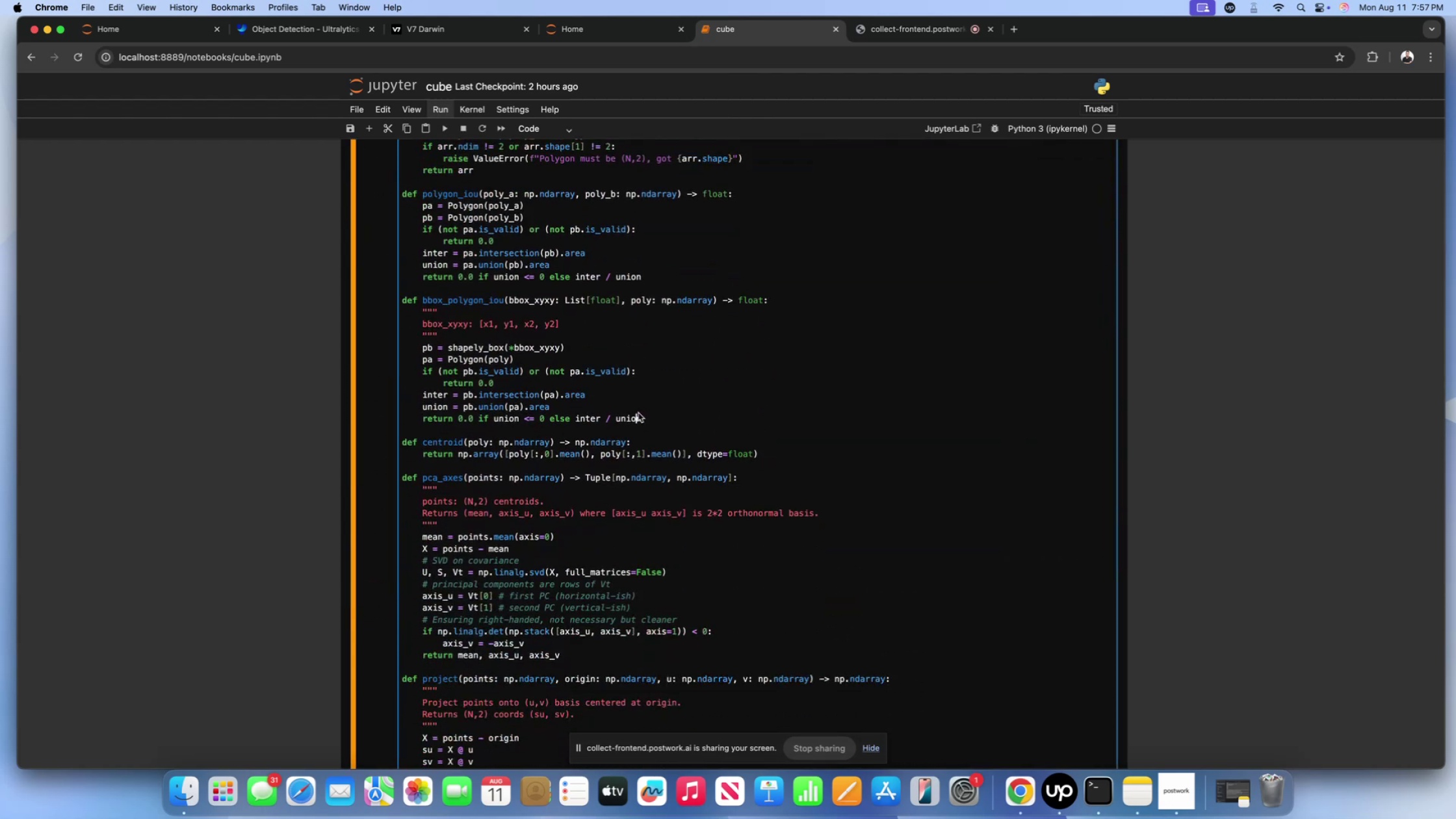 
scroll: coordinate [566, 623], scroll_direction: down, amount: 109.0
 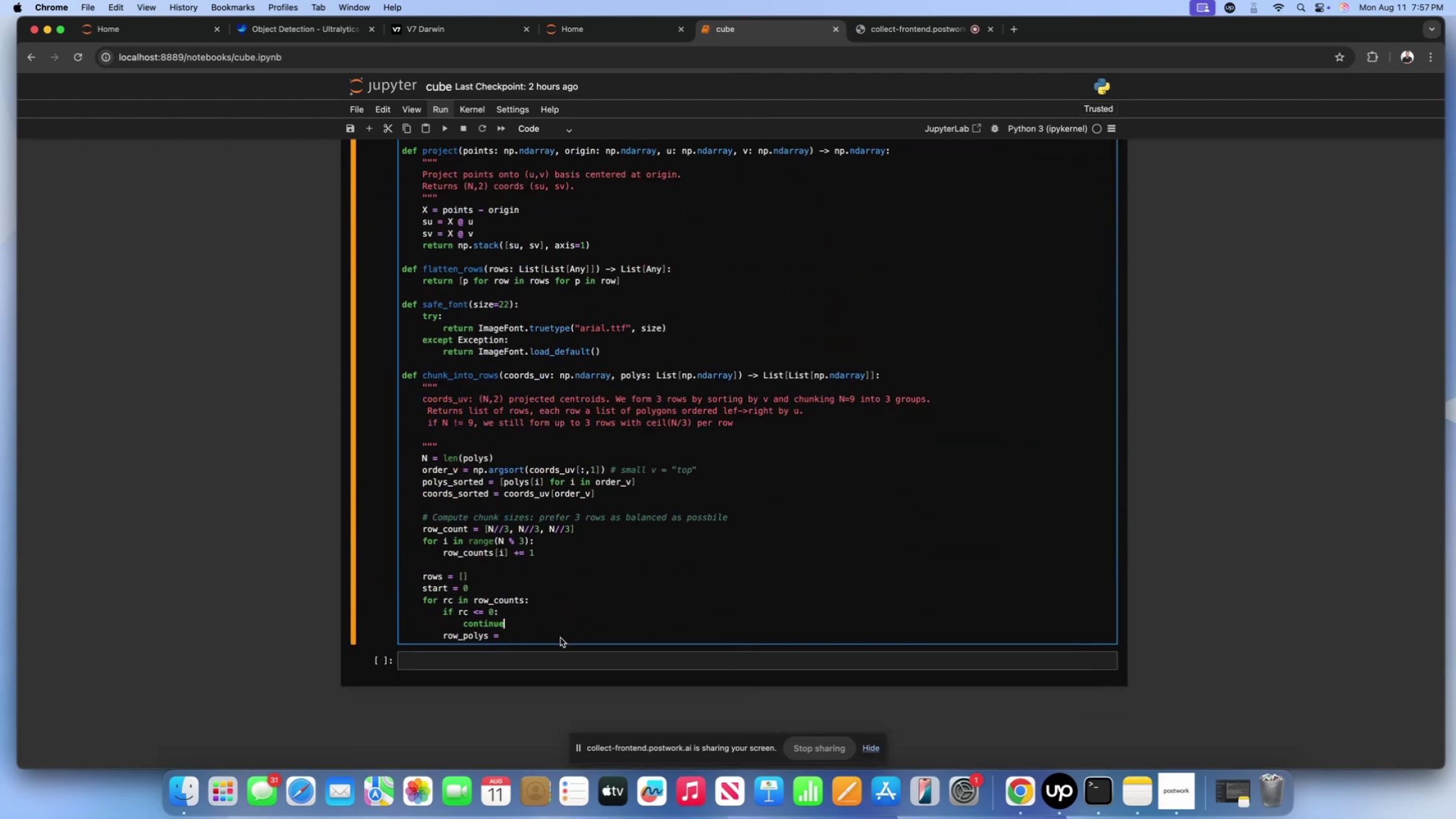 
double_click([560, 638])
 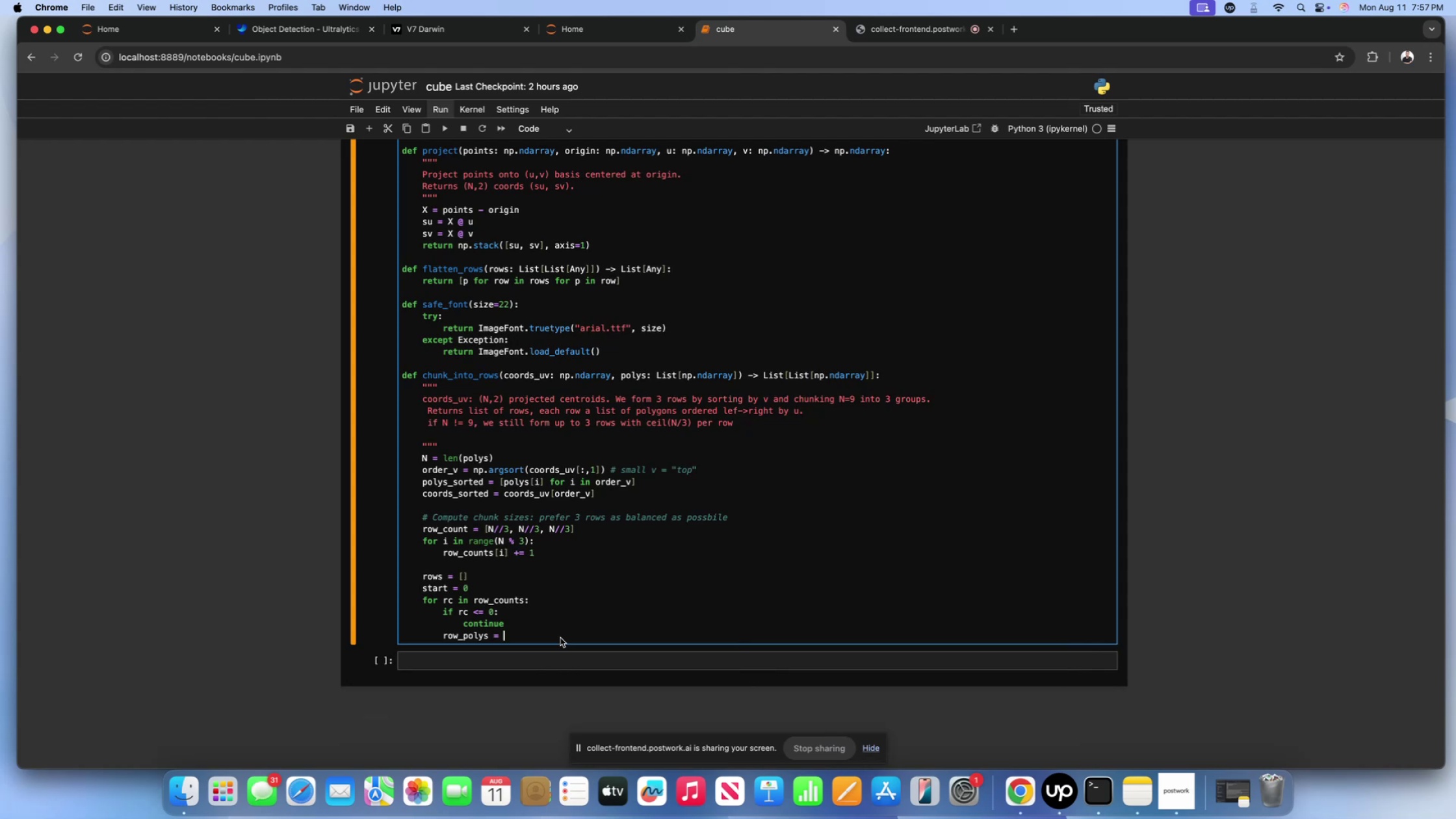 
type(polys_sorted[])
 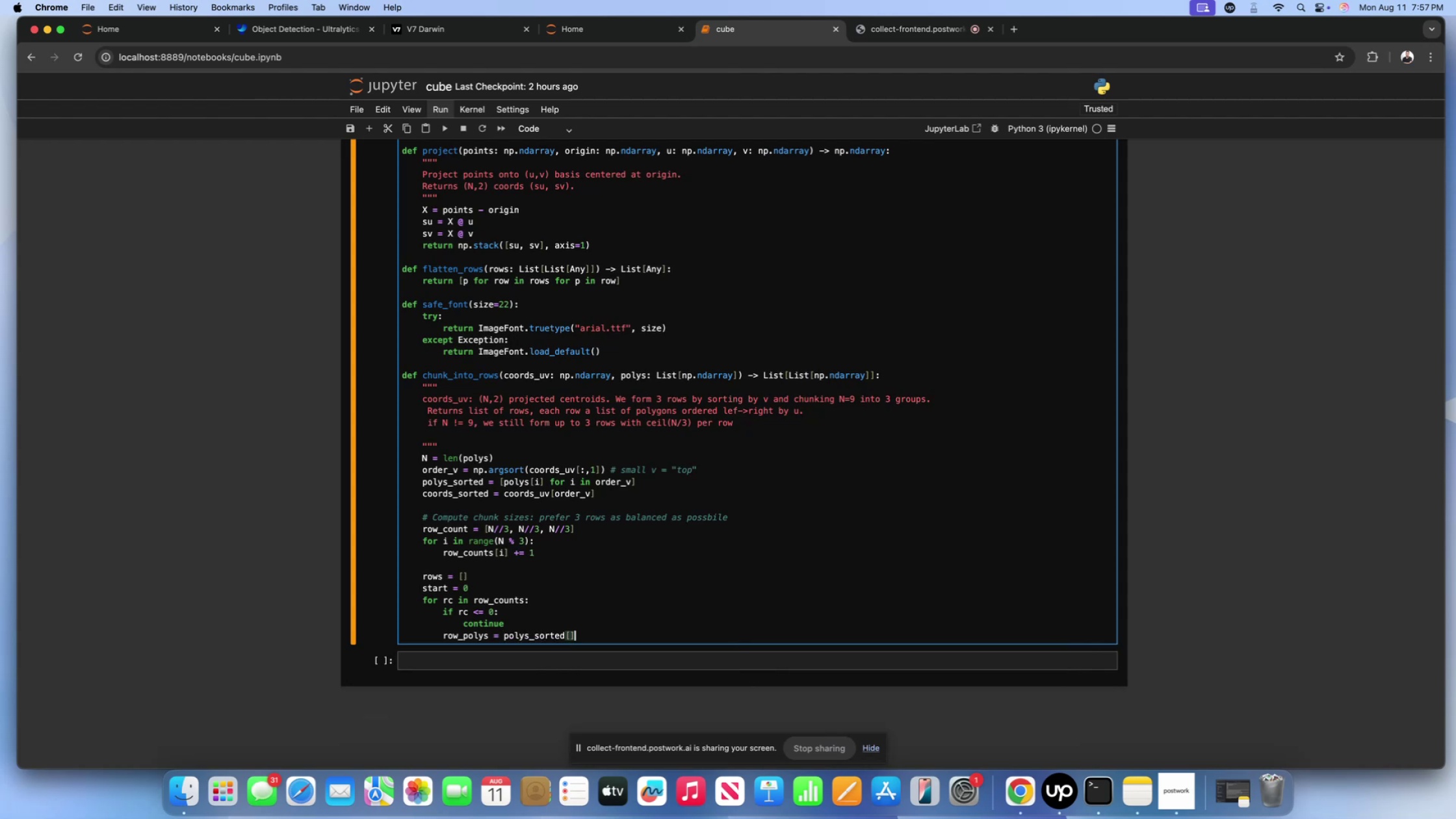 
key(Enter)
 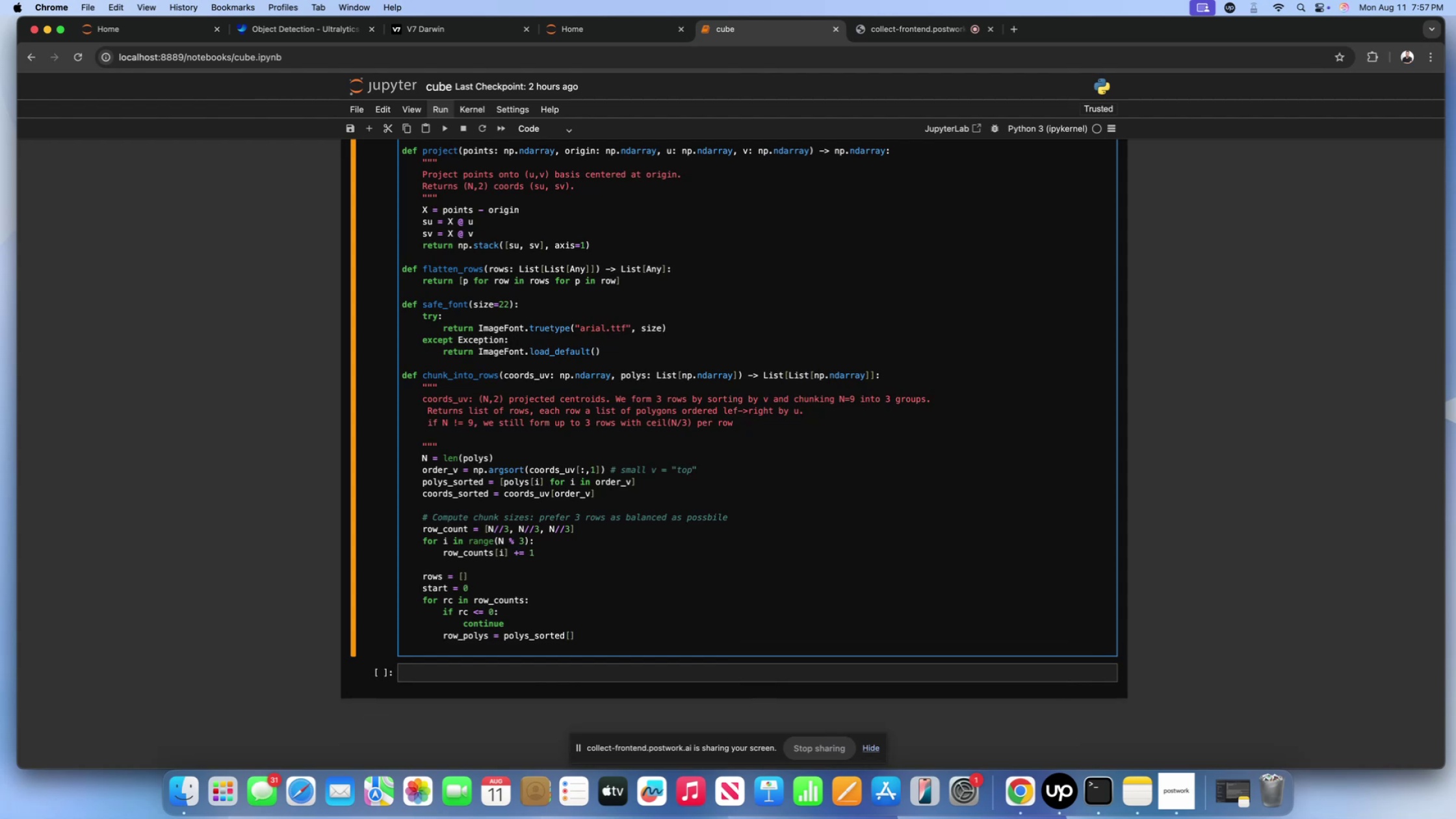 
type(row_coords =)
 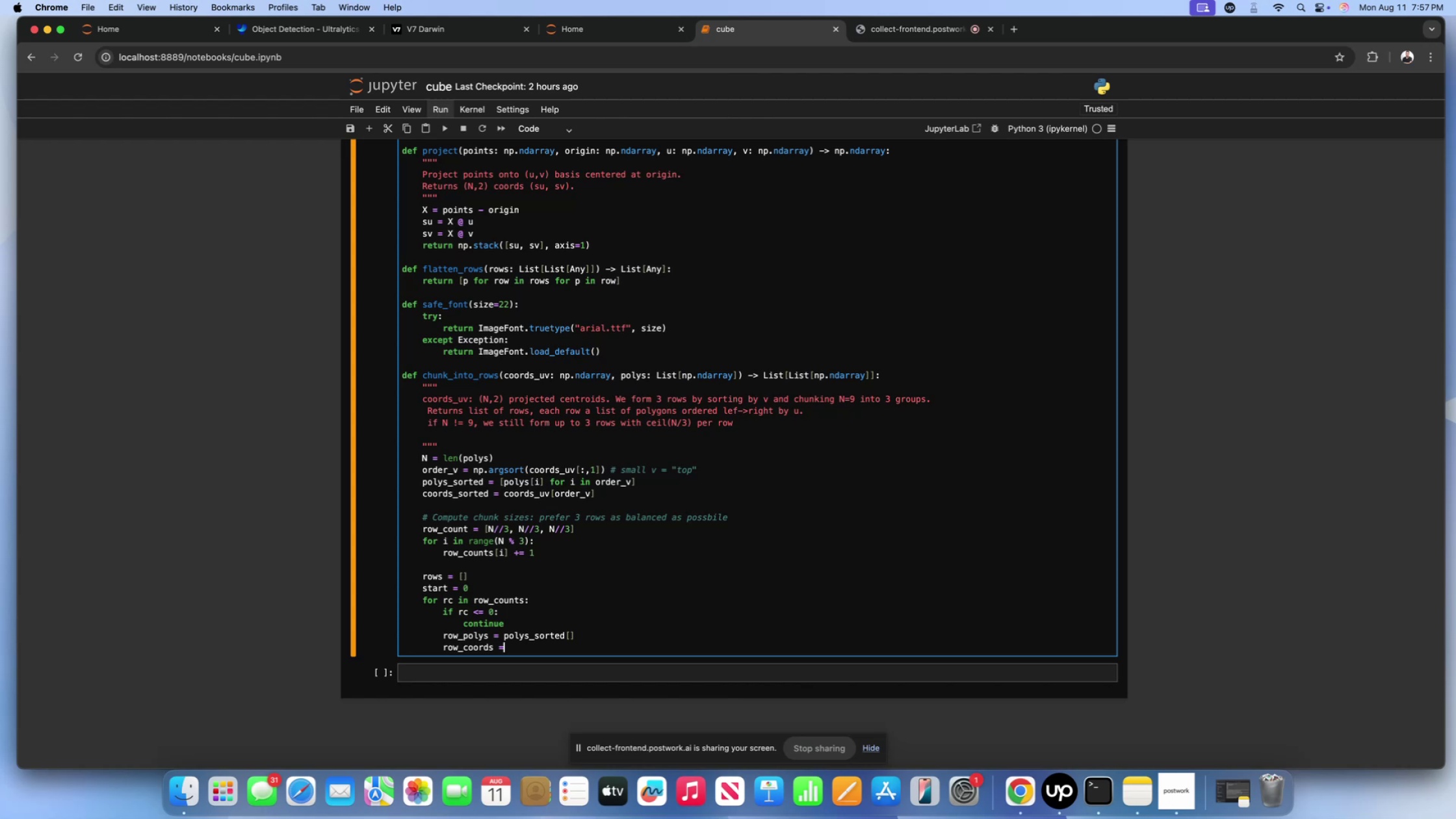 
type( coords_sorted{)
key(Backspace)
type([])
 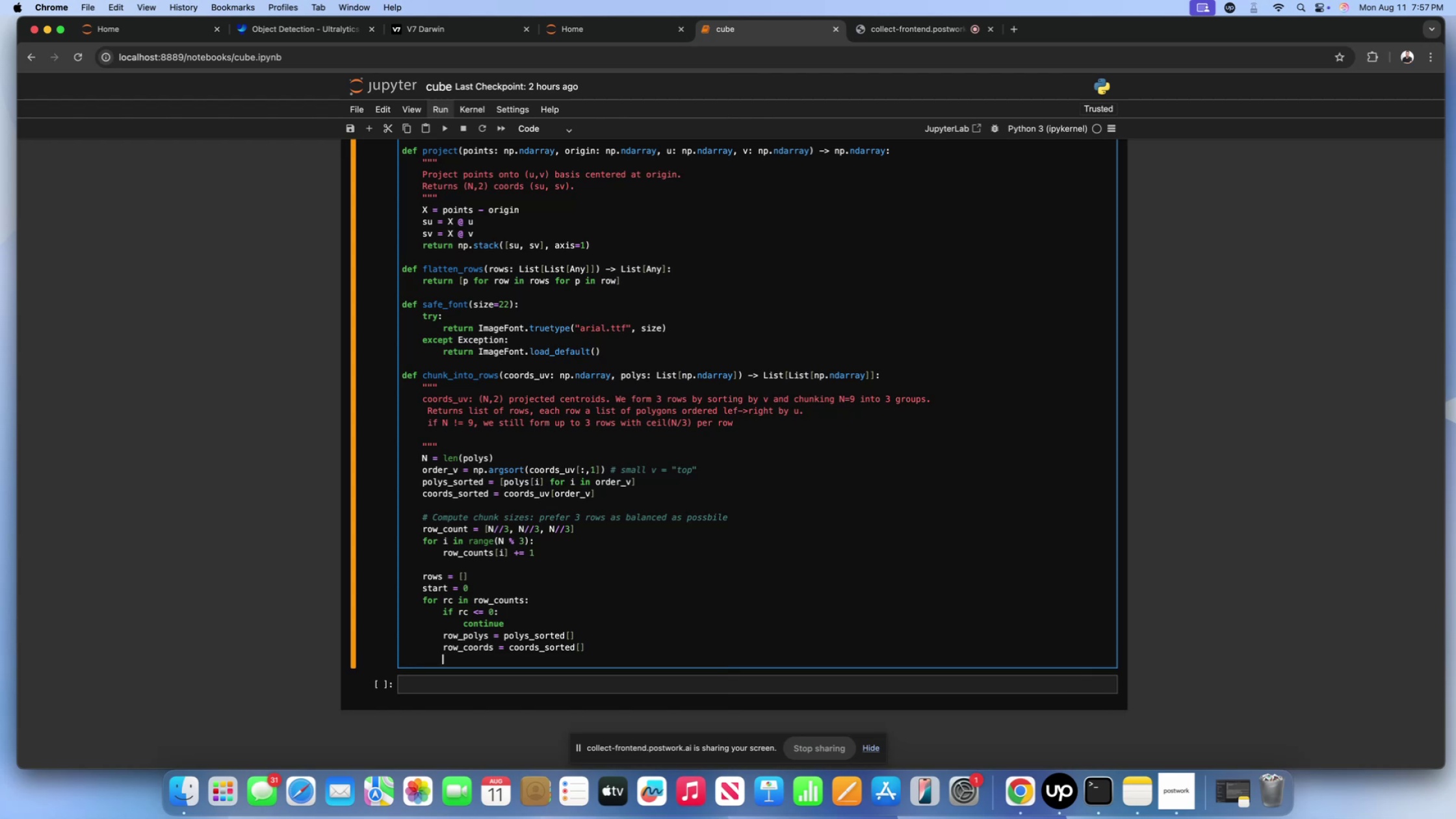 
 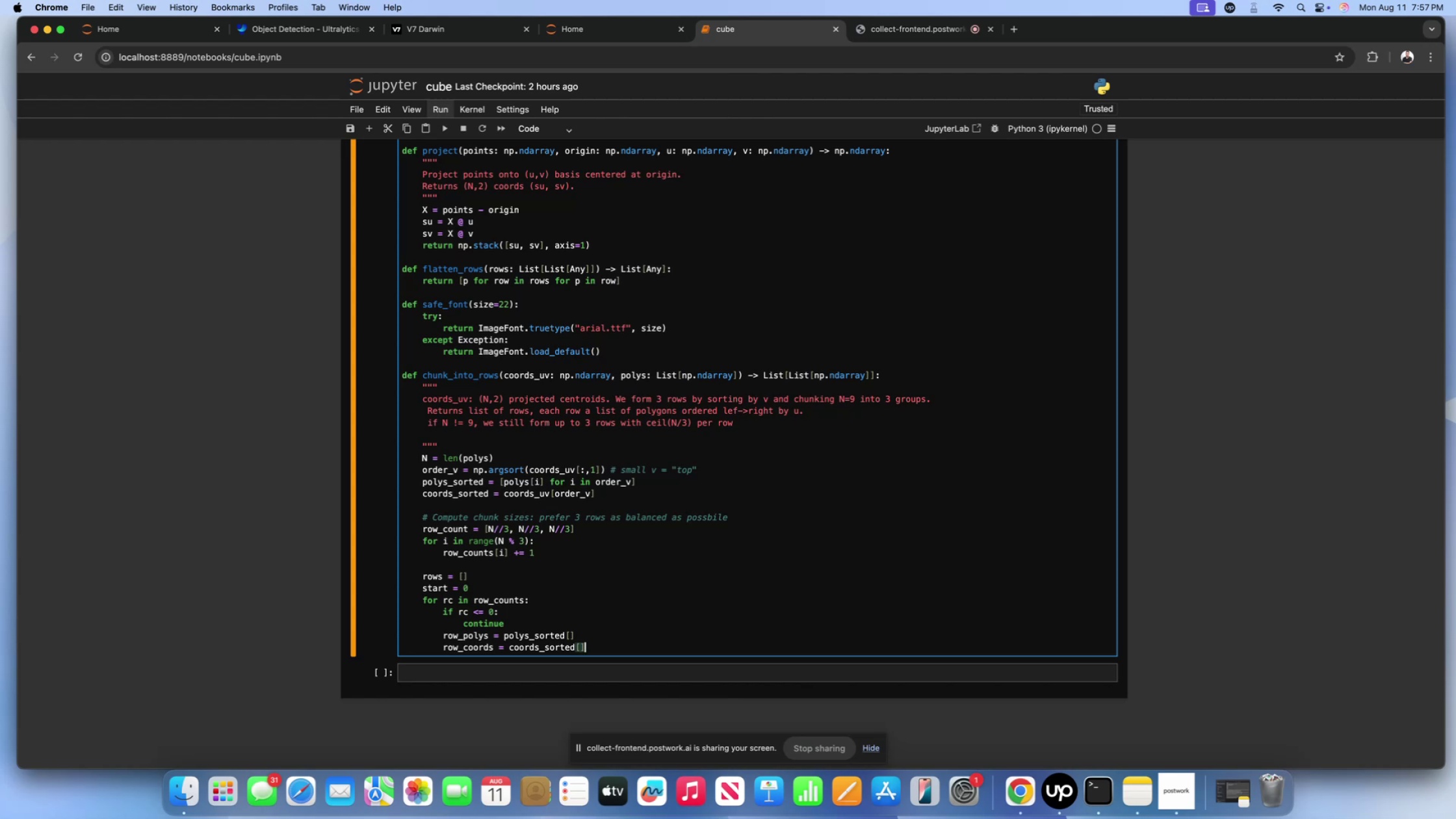 
key(Enter)
 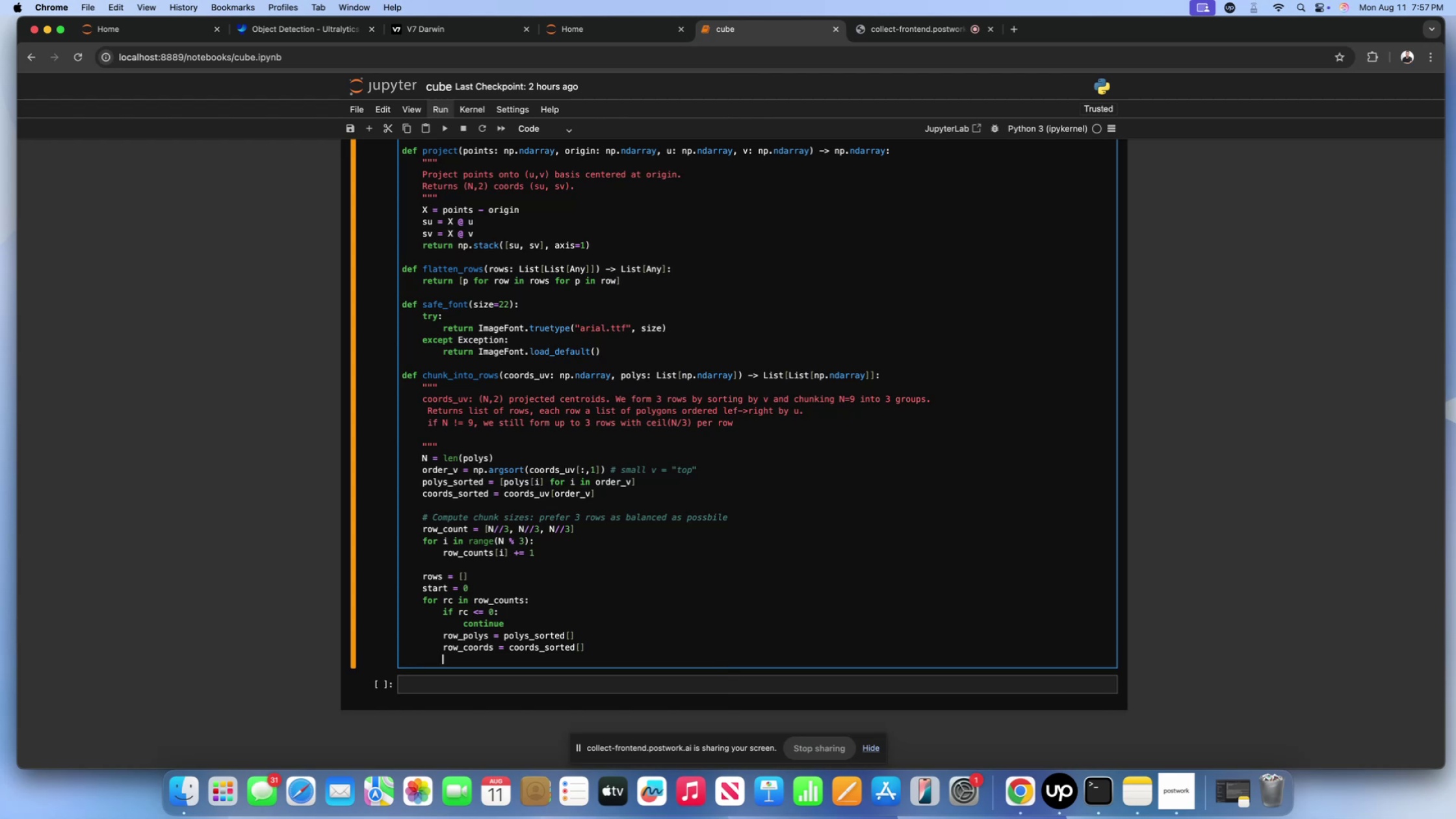 
type(start =)
key(Backspace)
type(+= rc)
 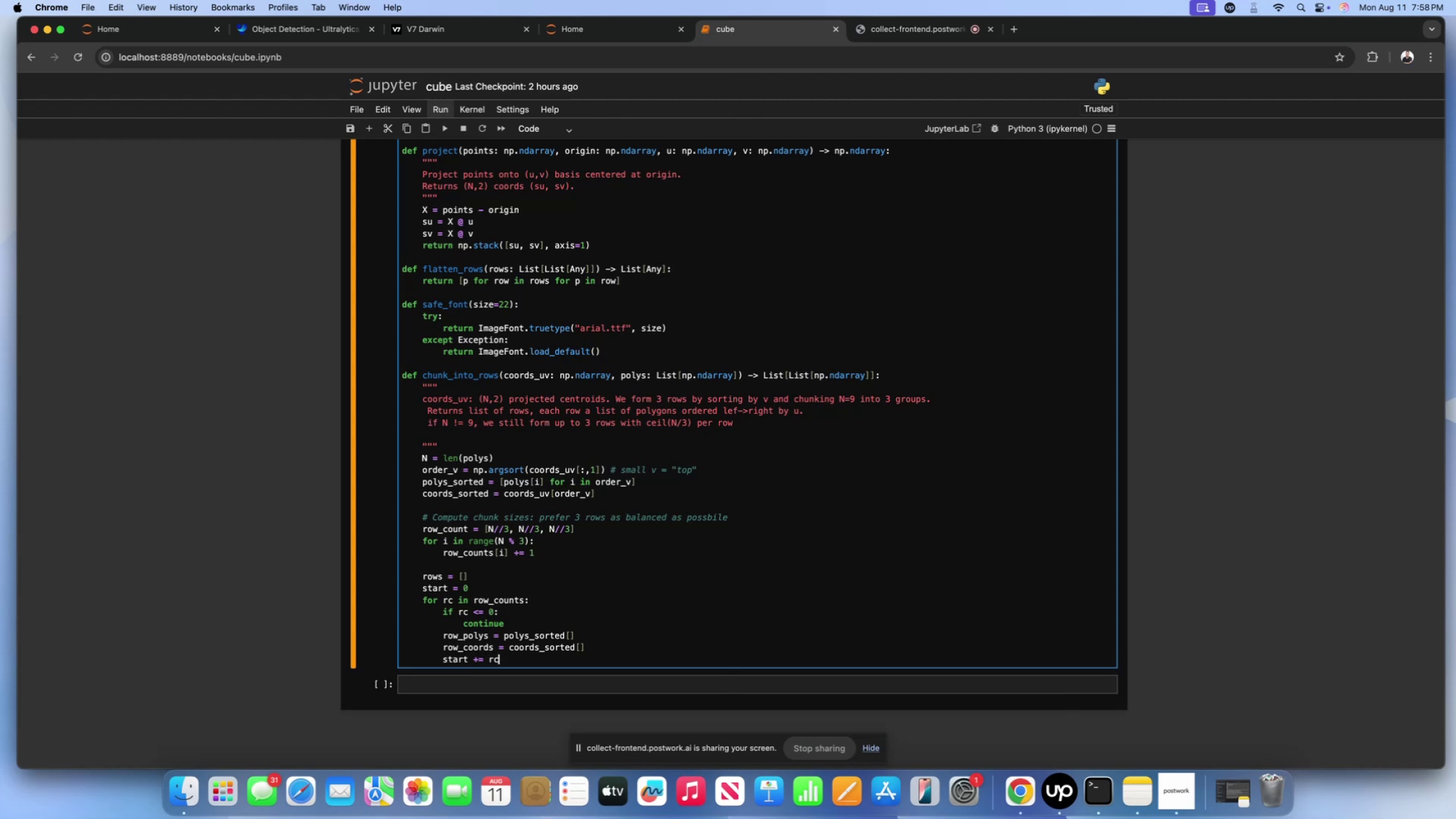 
key(Enter)
 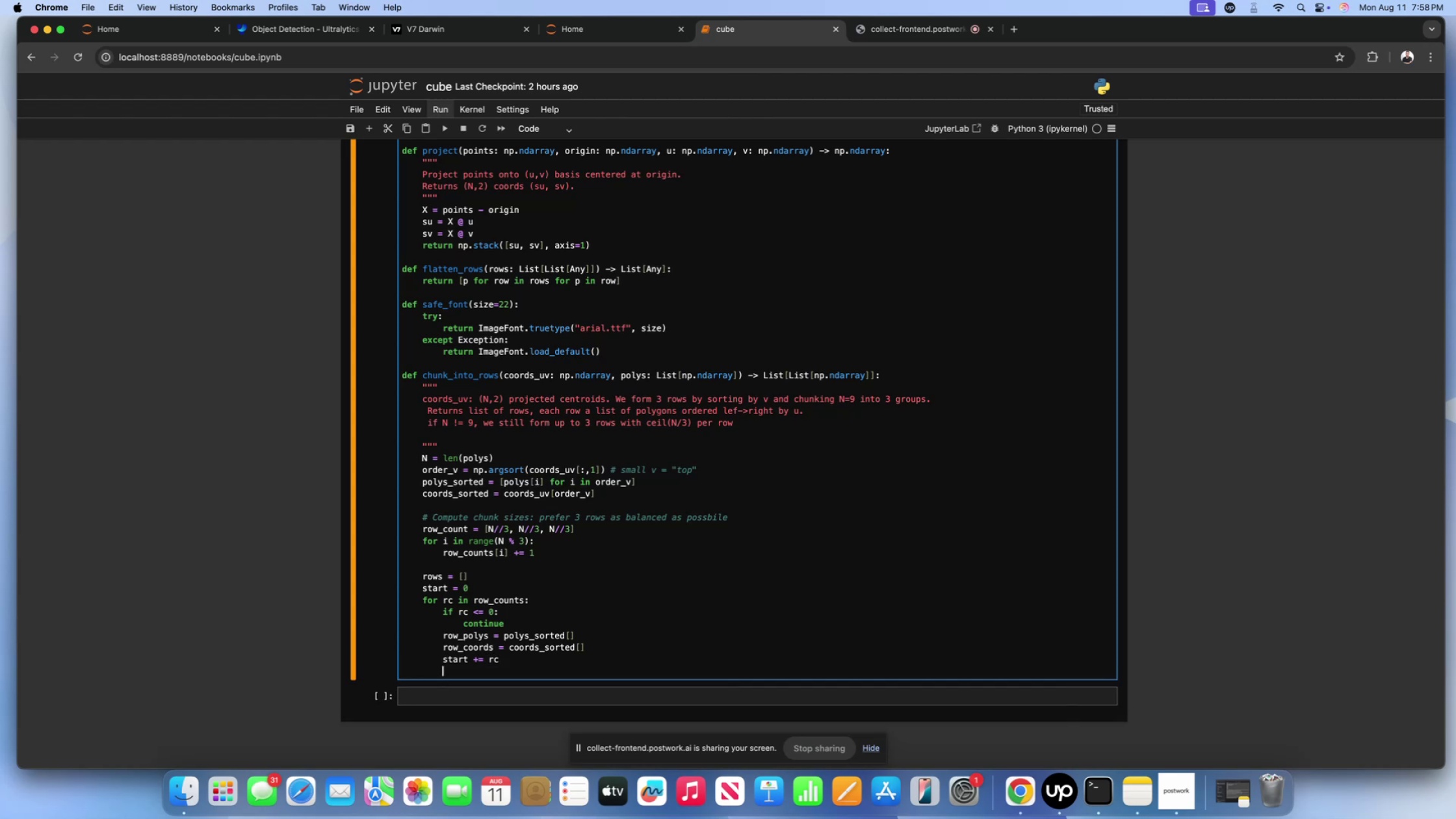 
type(# sort by u ())
 